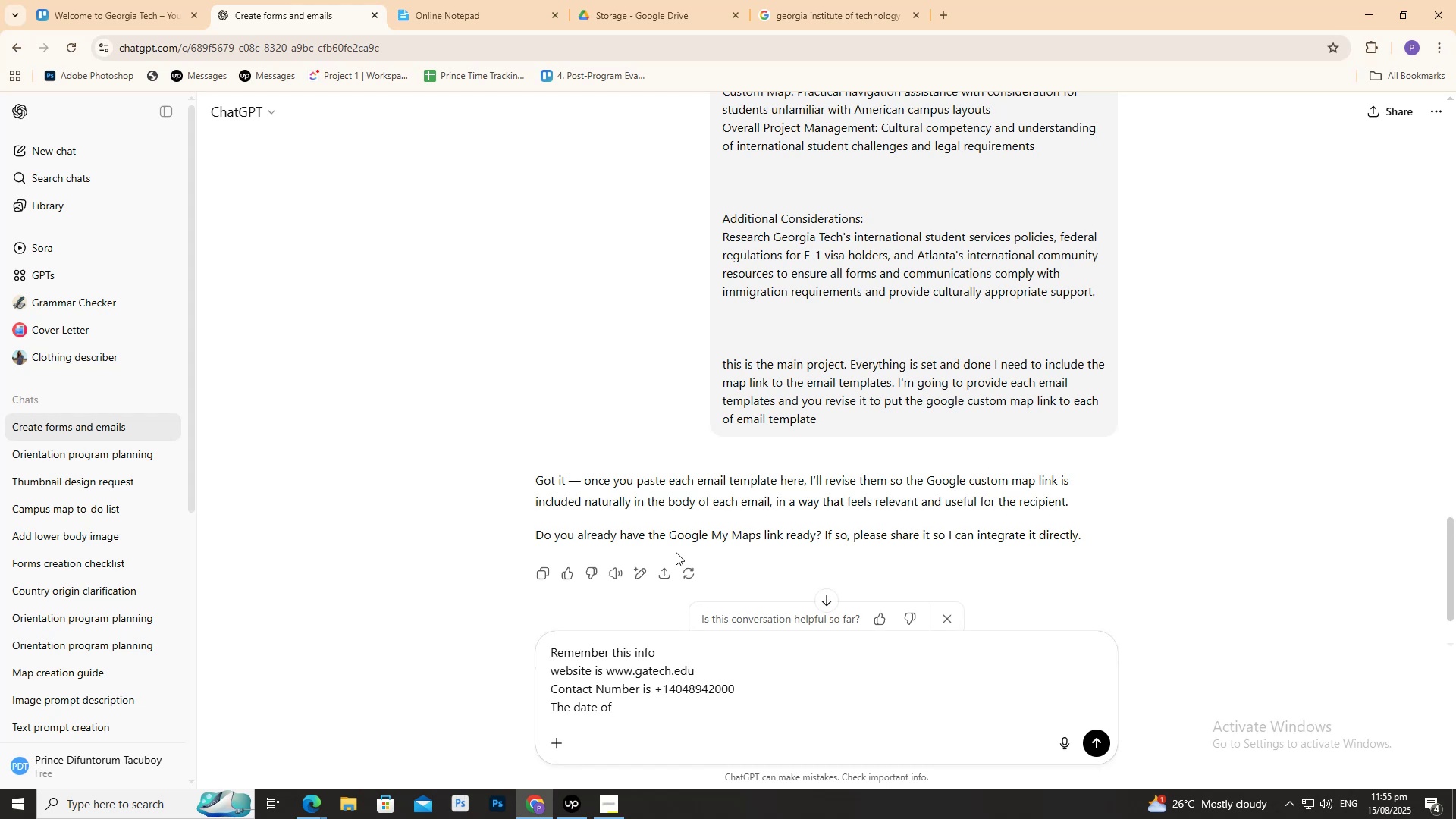 
scroll: coordinate [1024, 335], scroll_direction: up, amount: 29.0
 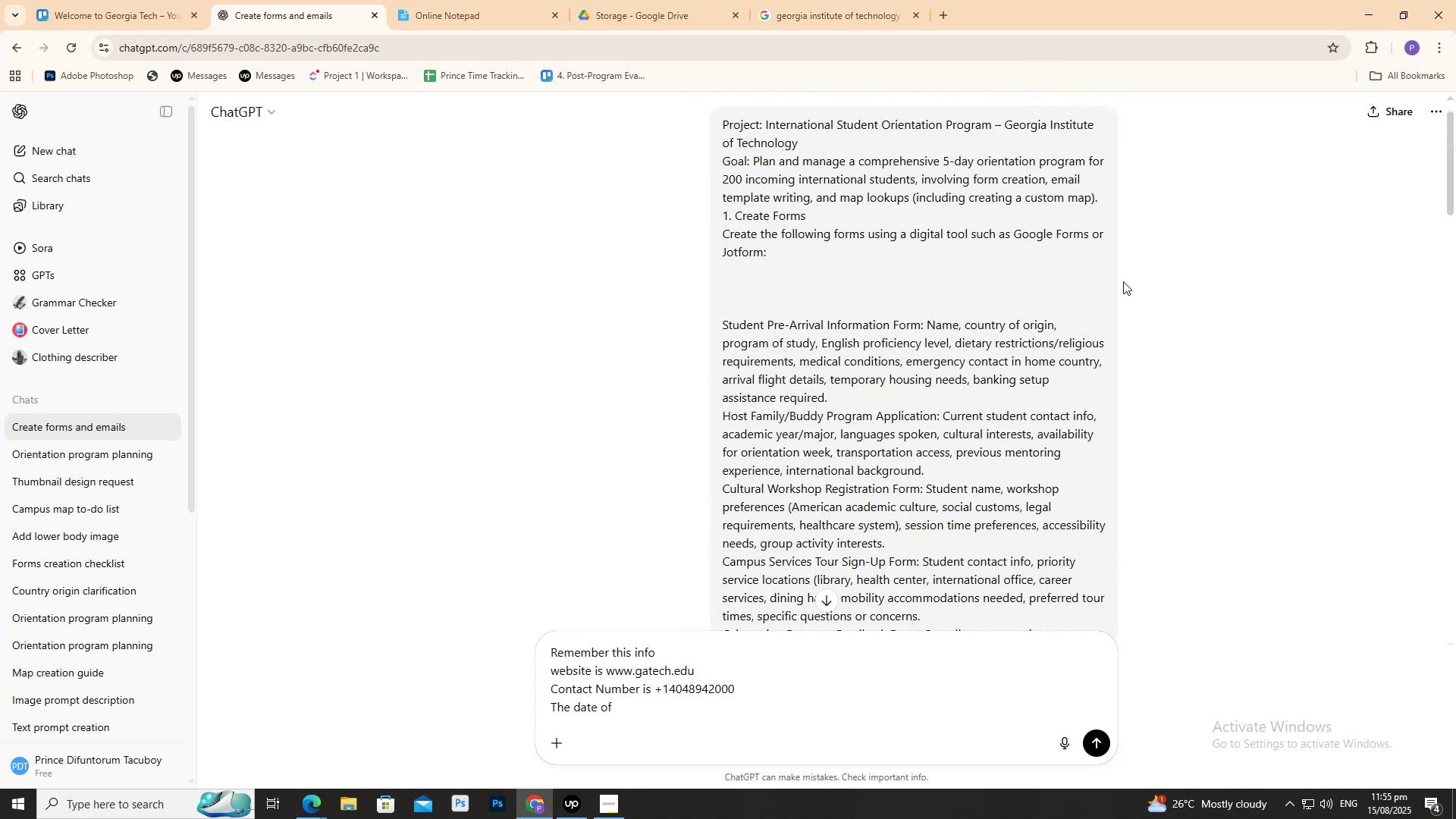 
left_click_drag(start_coordinate=[1008, 126], to_coordinate=[1040, 130])
 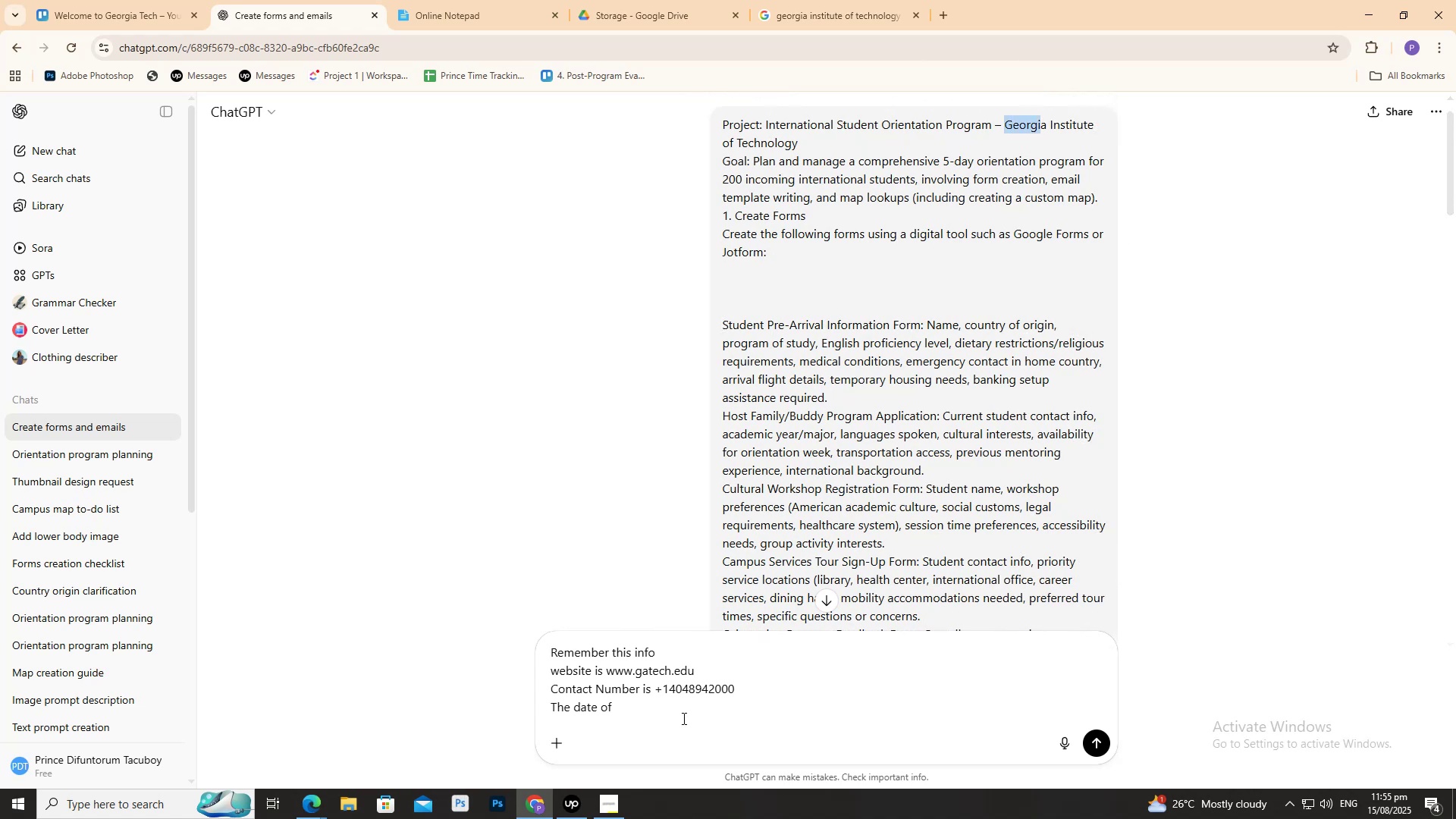 
type(the 5 day orientation is )
 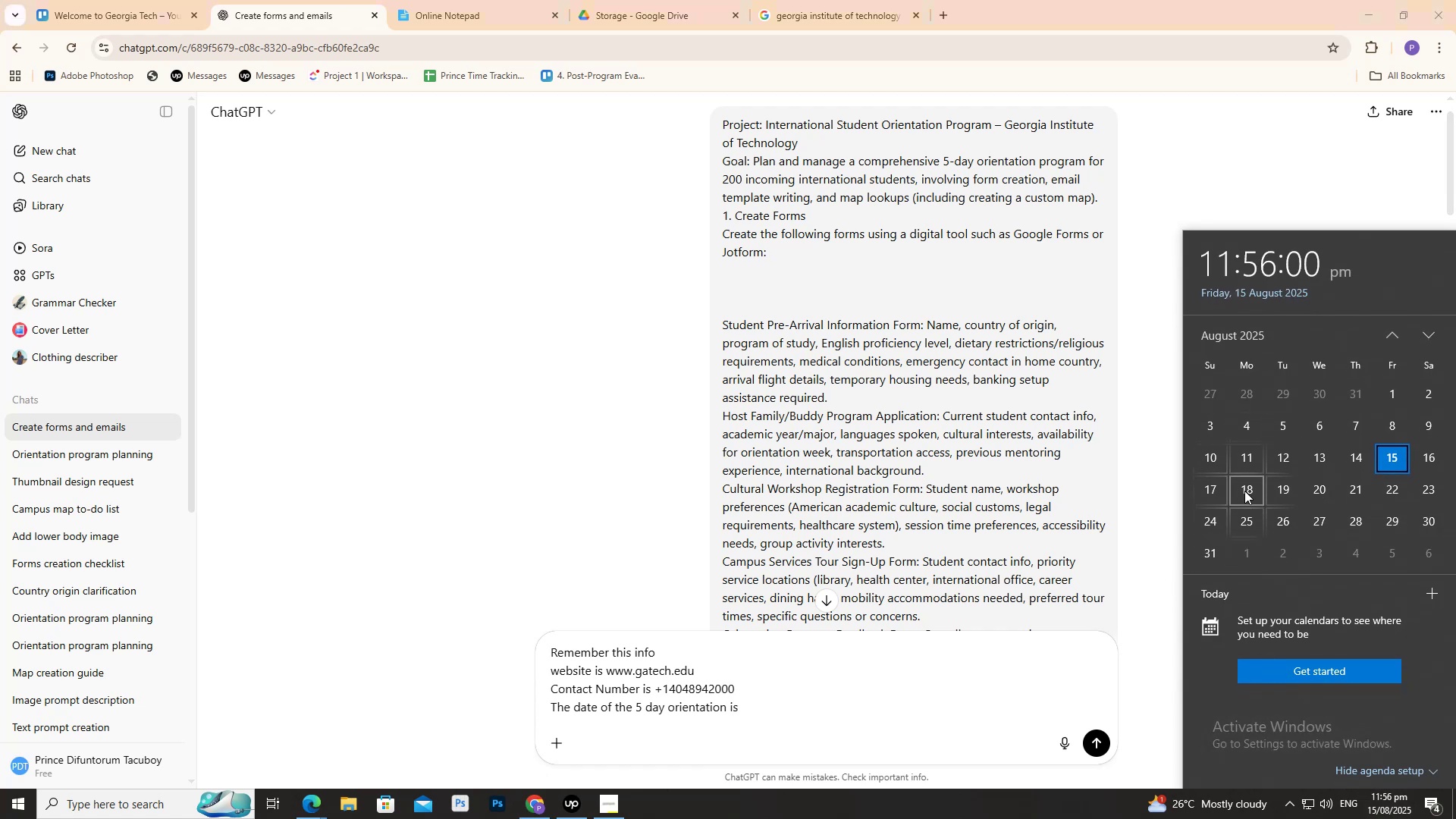 
wait(5.13)
 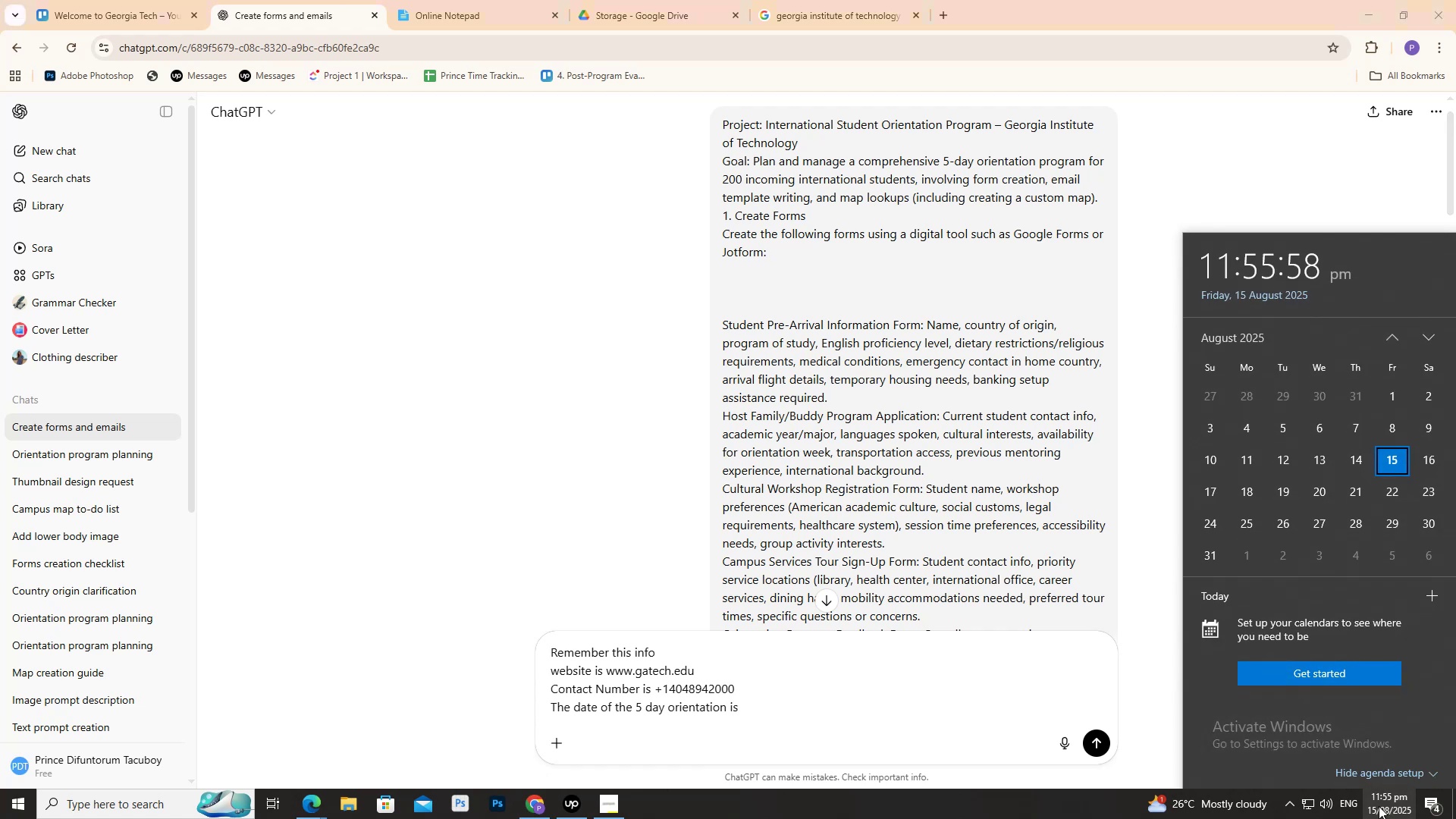 
type(aug 18 to 2025)
 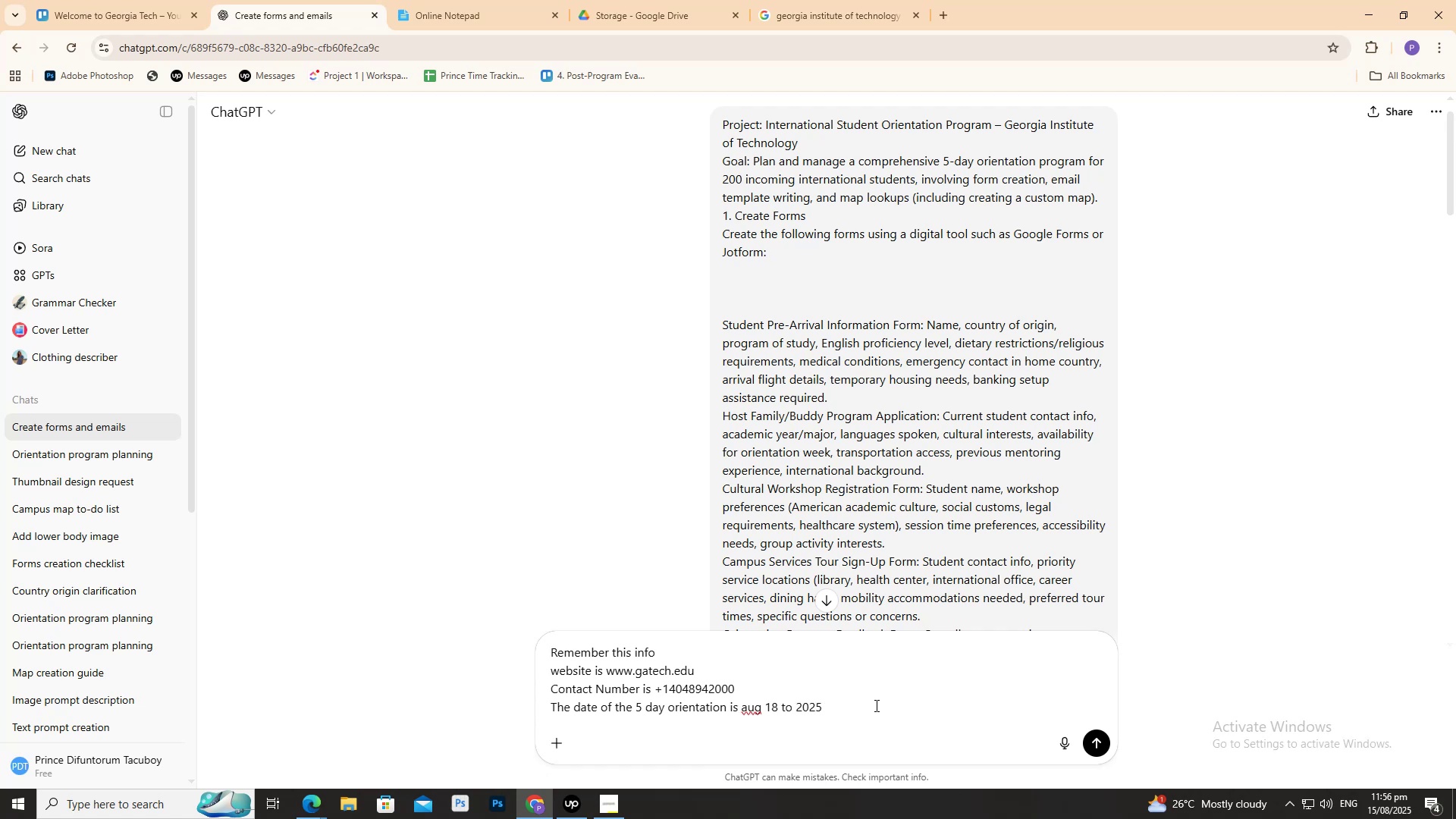 
key(ArrowLeft)
 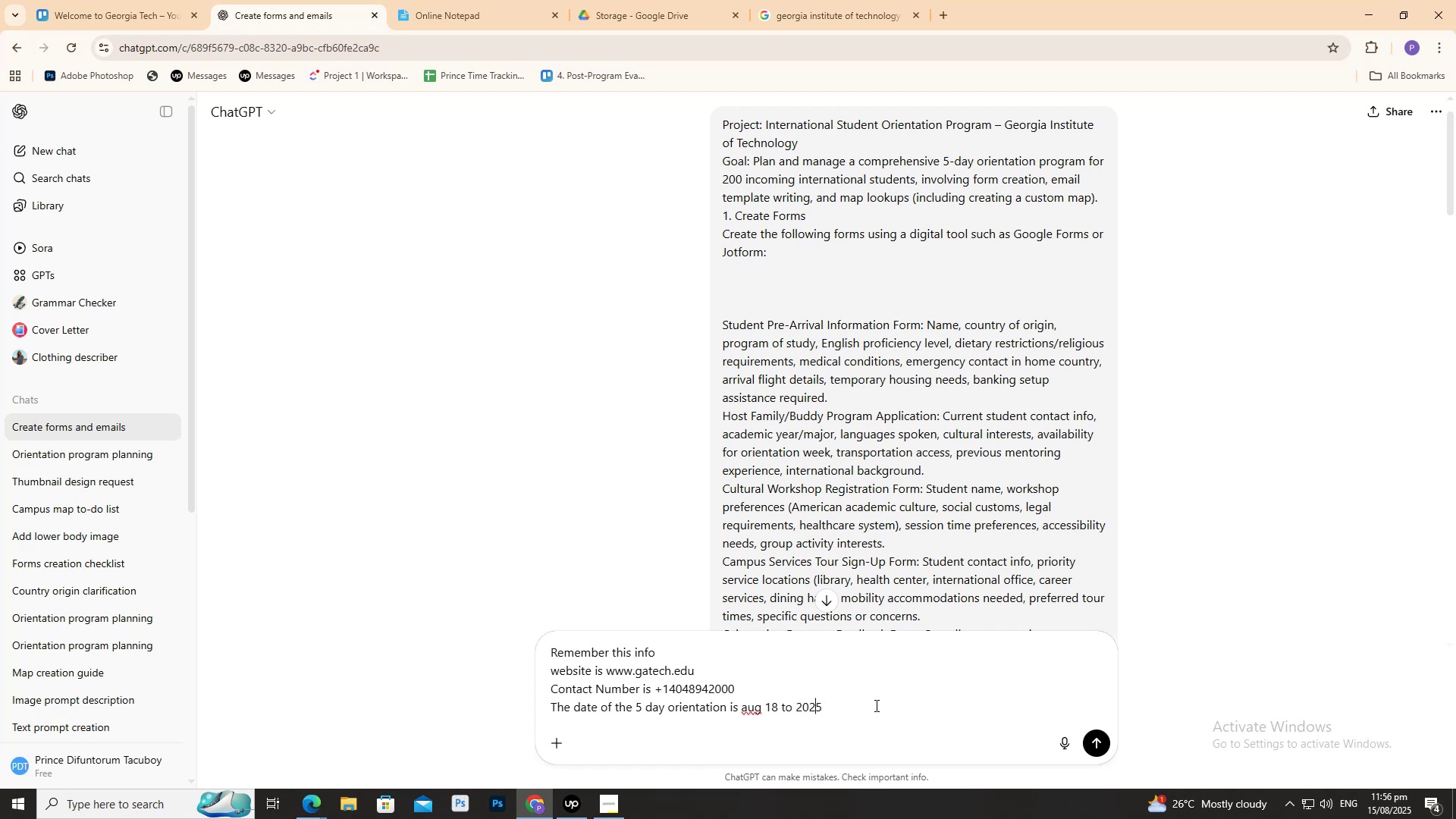 
key(ArrowLeft)
 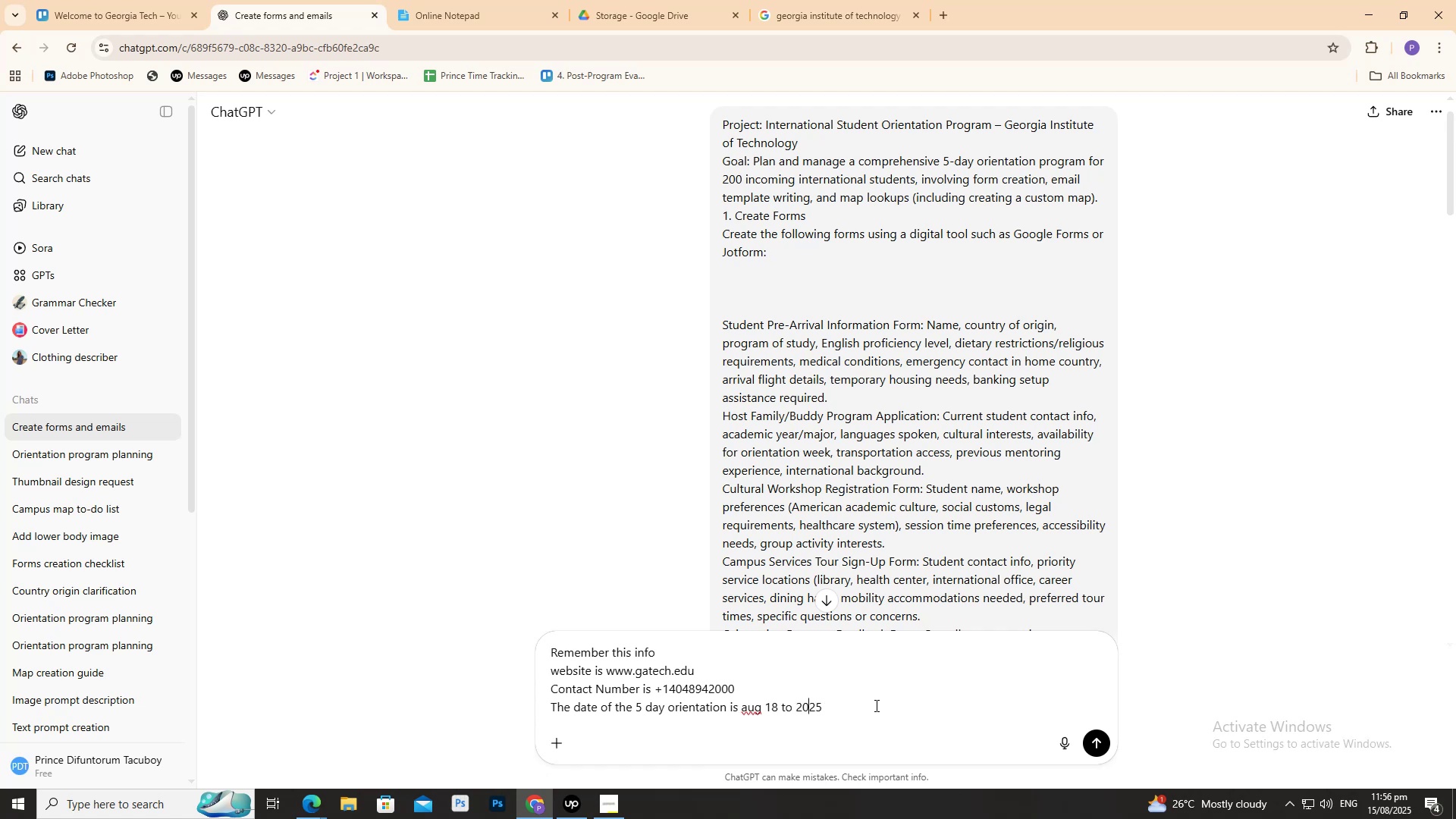 
key(ArrowLeft)
 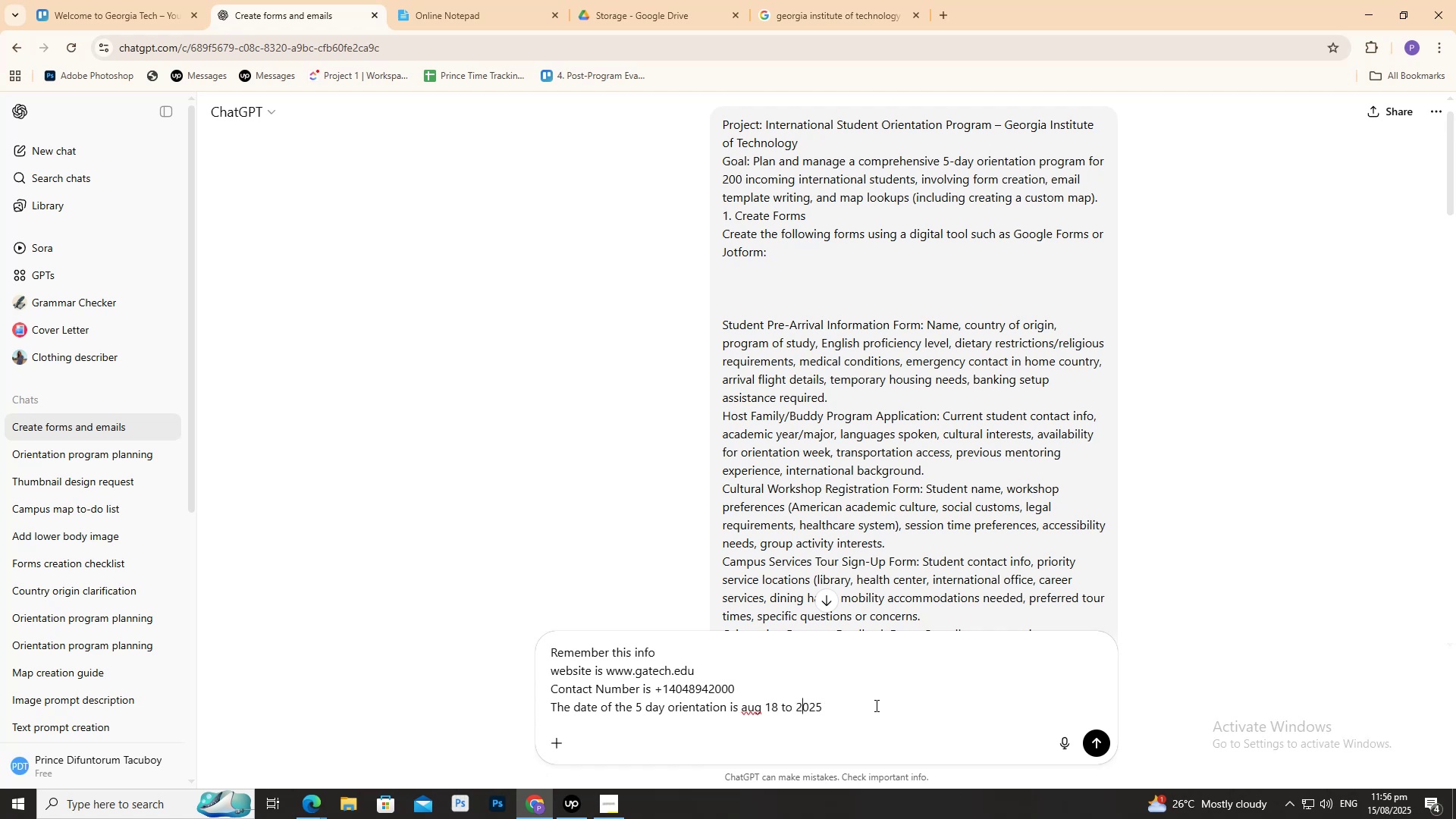 
key(ArrowLeft)
 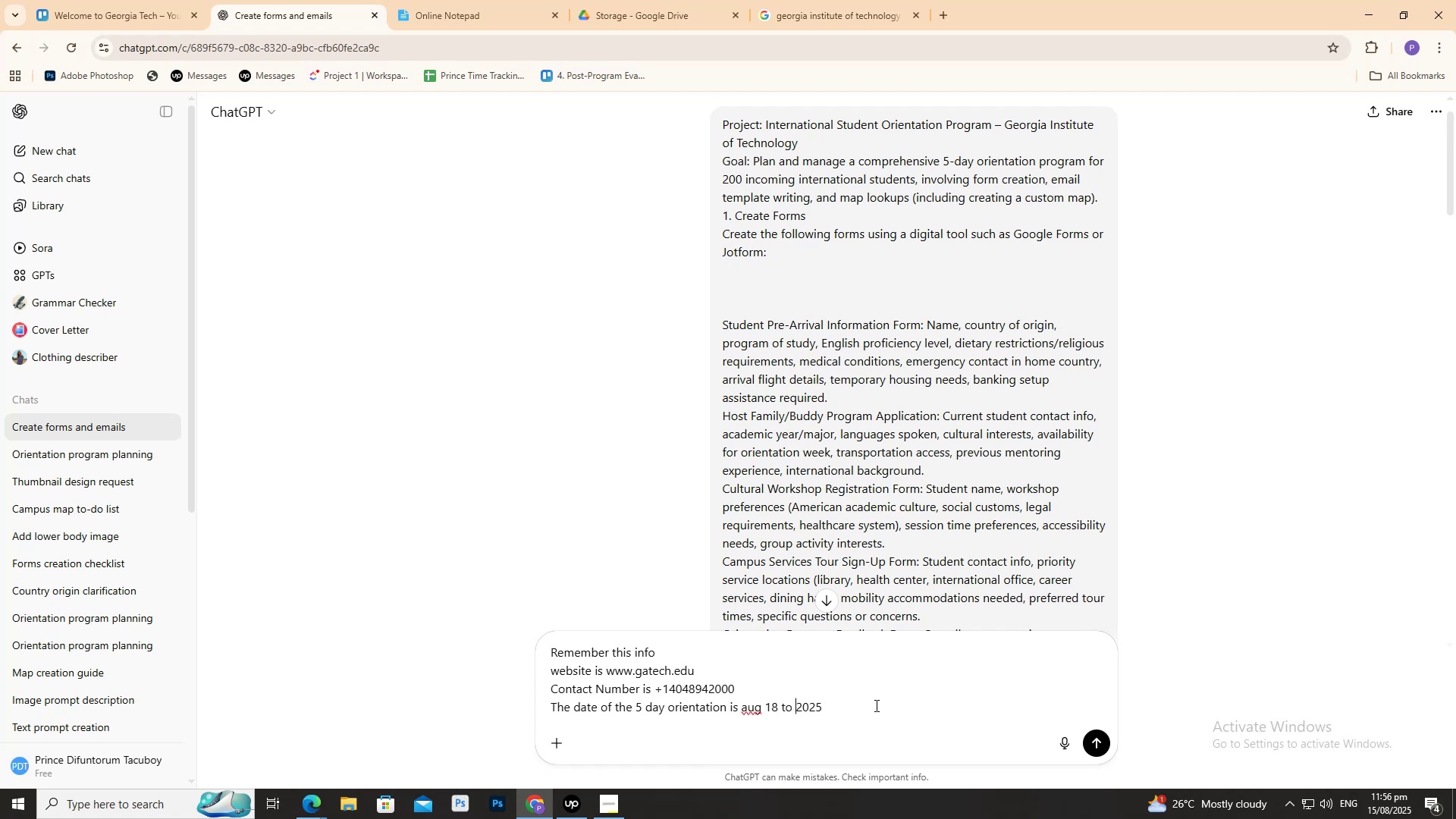 
key(ArrowLeft)
 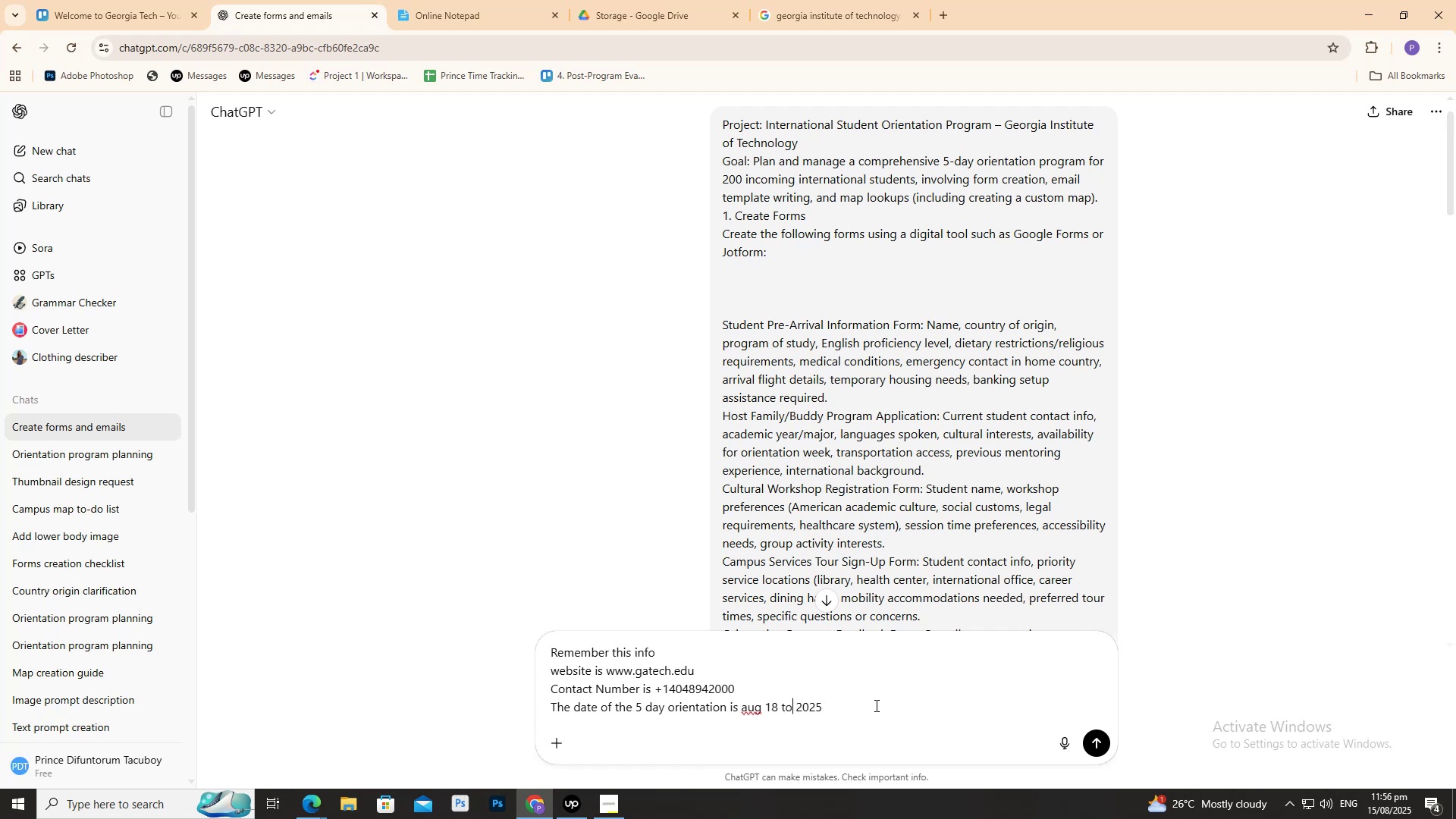 
key(ArrowLeft)
 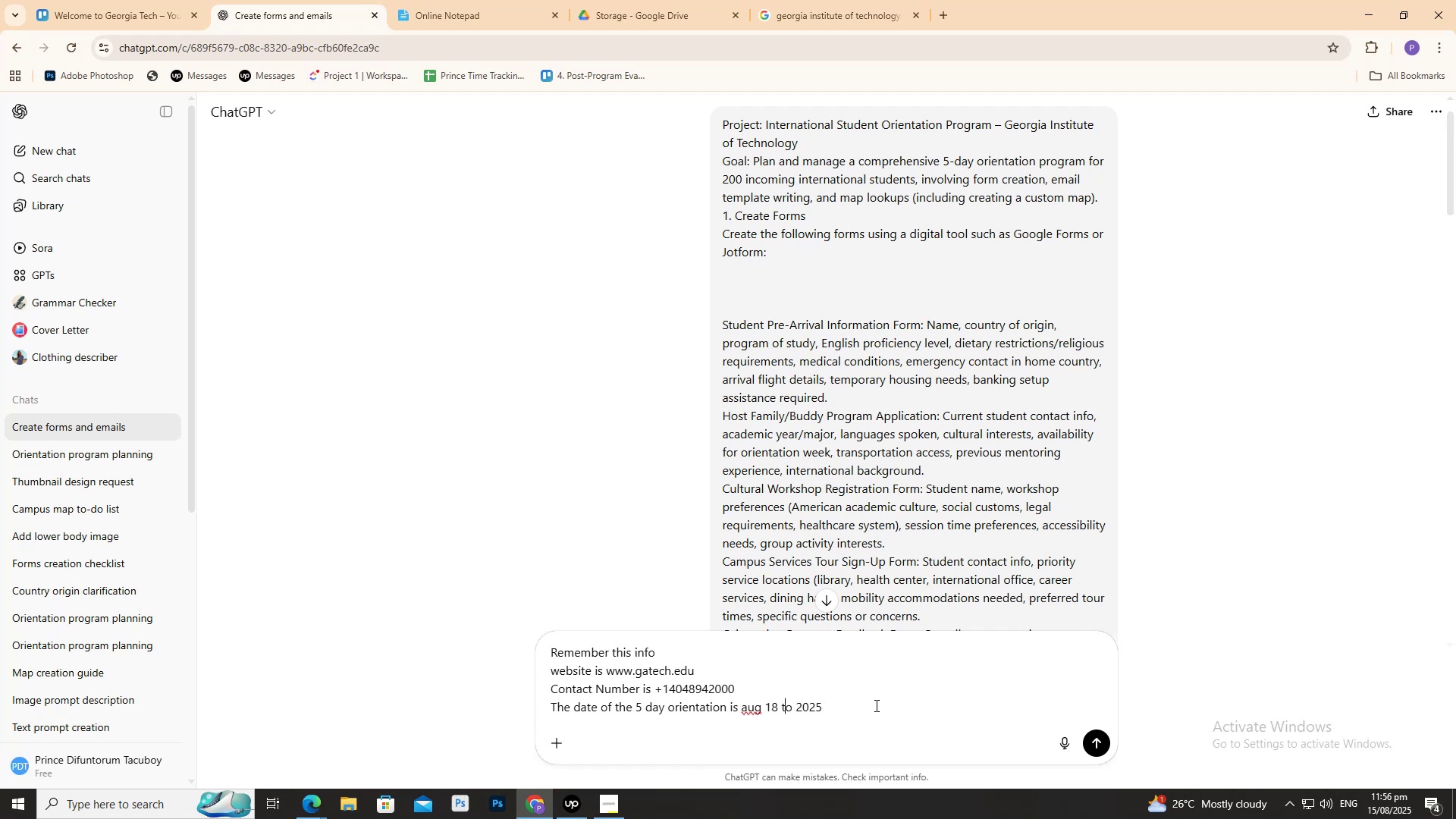 
key(ArrowRight)
 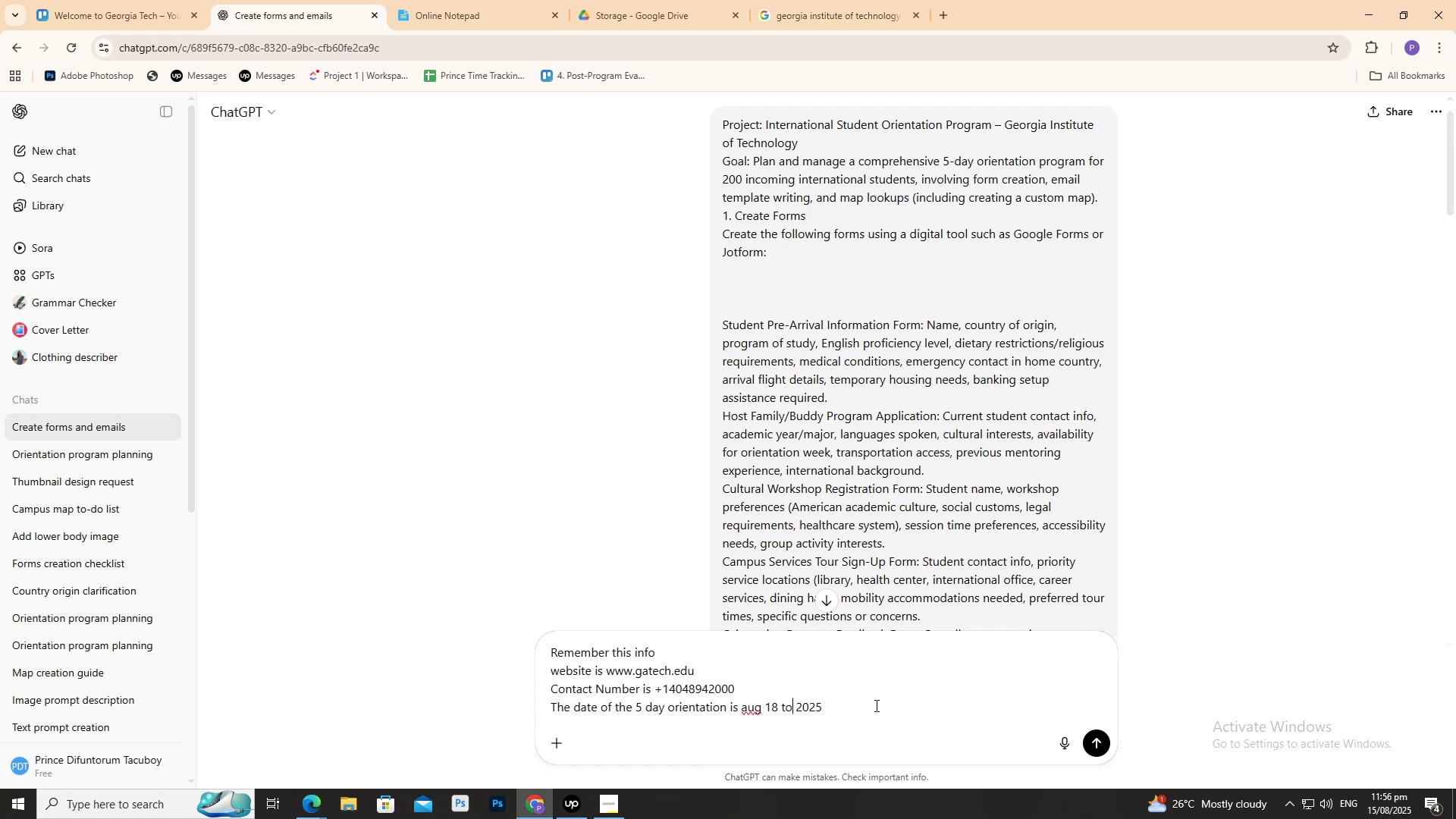 
key(ArrowRight)
 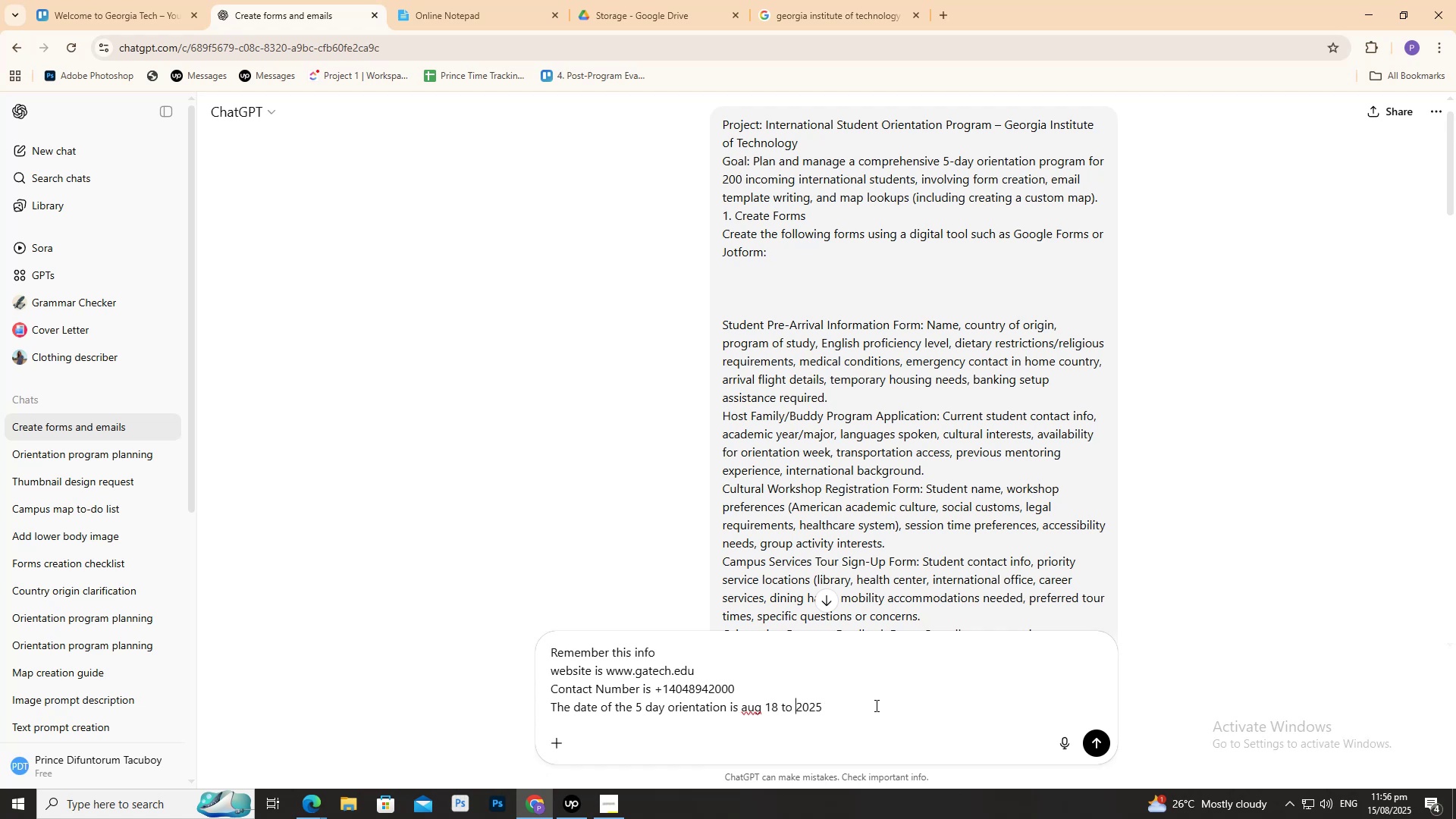 
key(ArrowRight)
 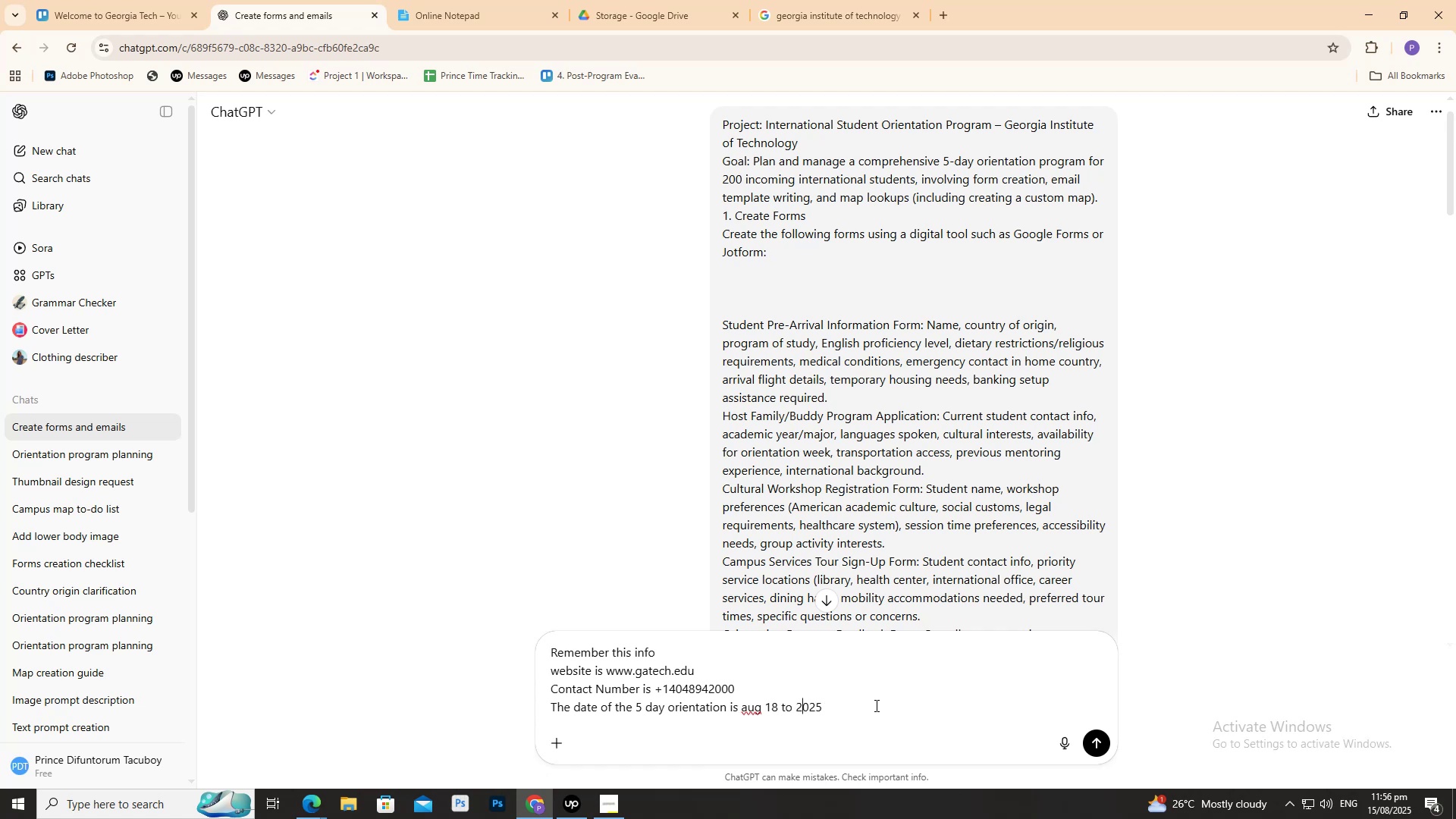 
key(ArrowRight)
 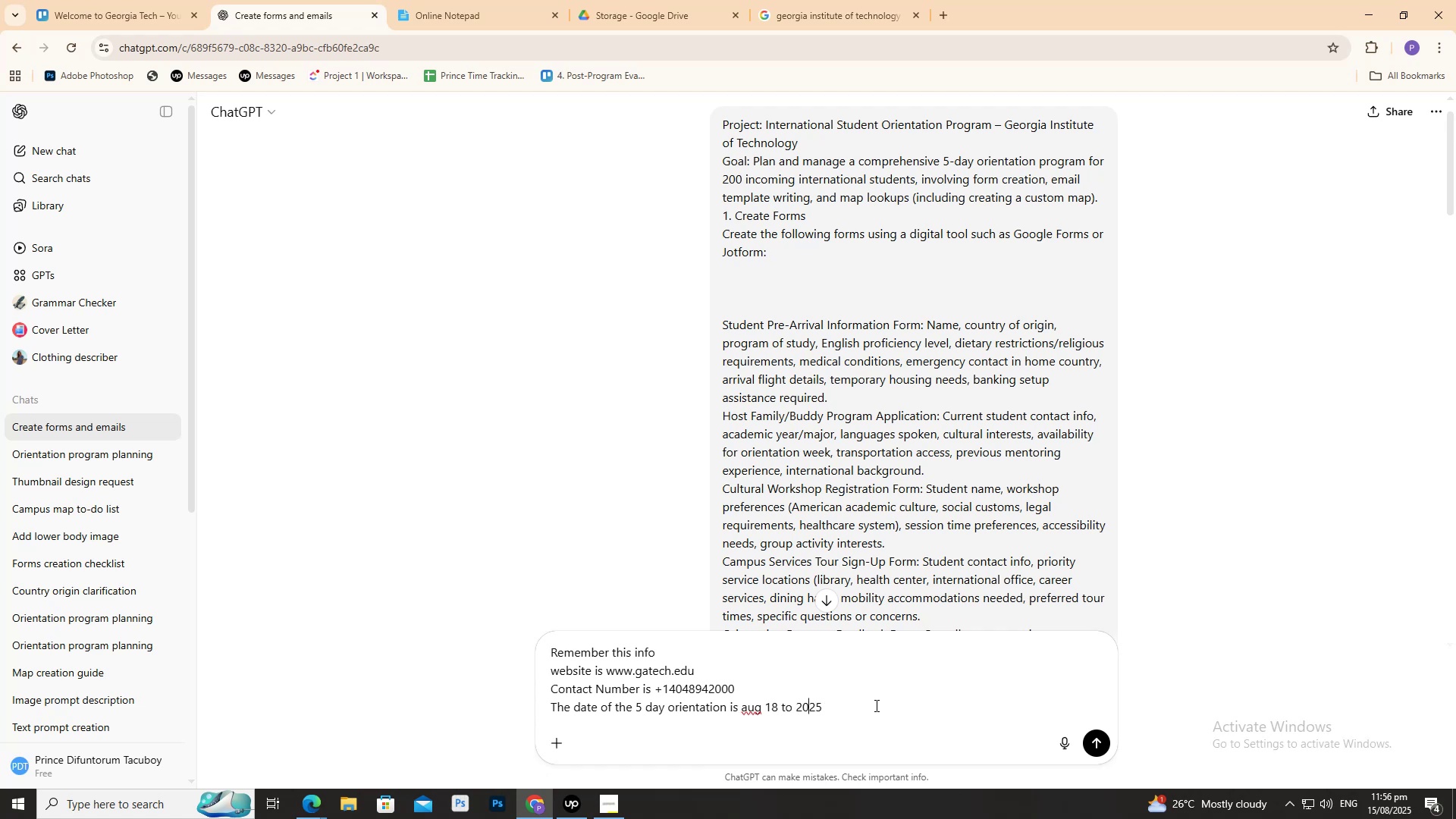 
key(Backspace)
key(Backspace)
type( year 2025)
 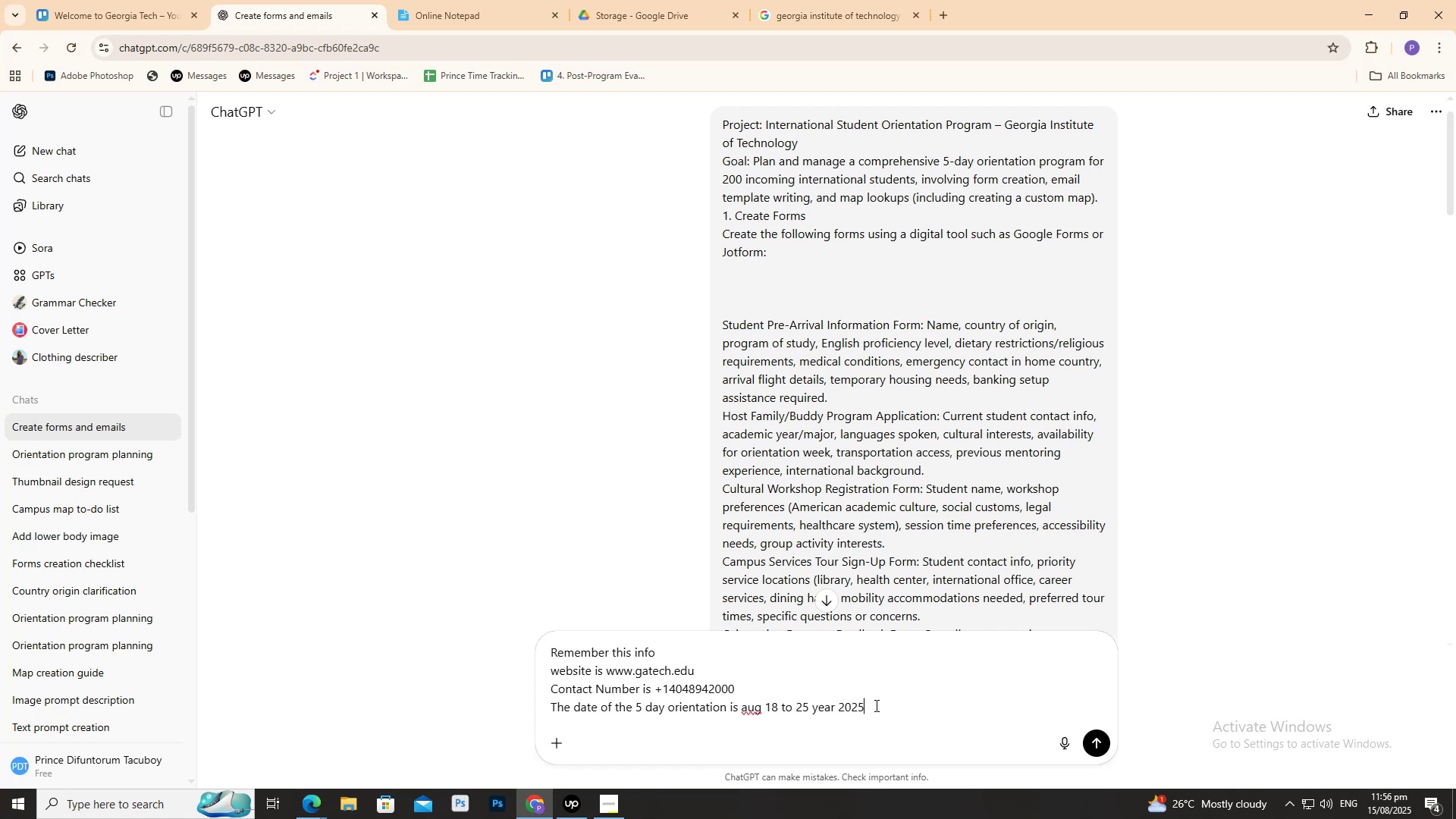 
hold_key(key=ArrowRight, duration=0.77)
 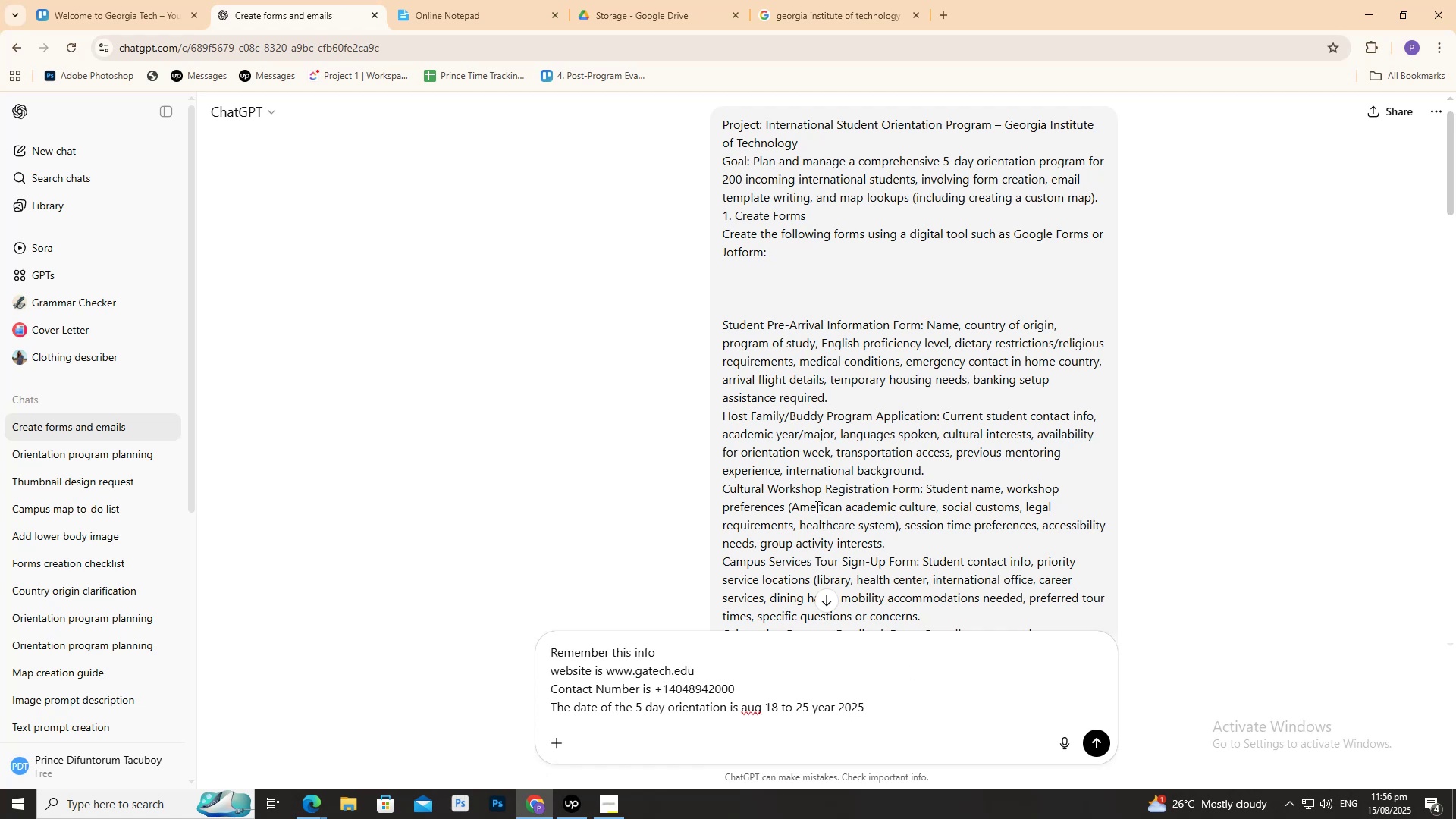 
scroll: coordinate [958, 431], scroll_direction: down, amount: 8.0
 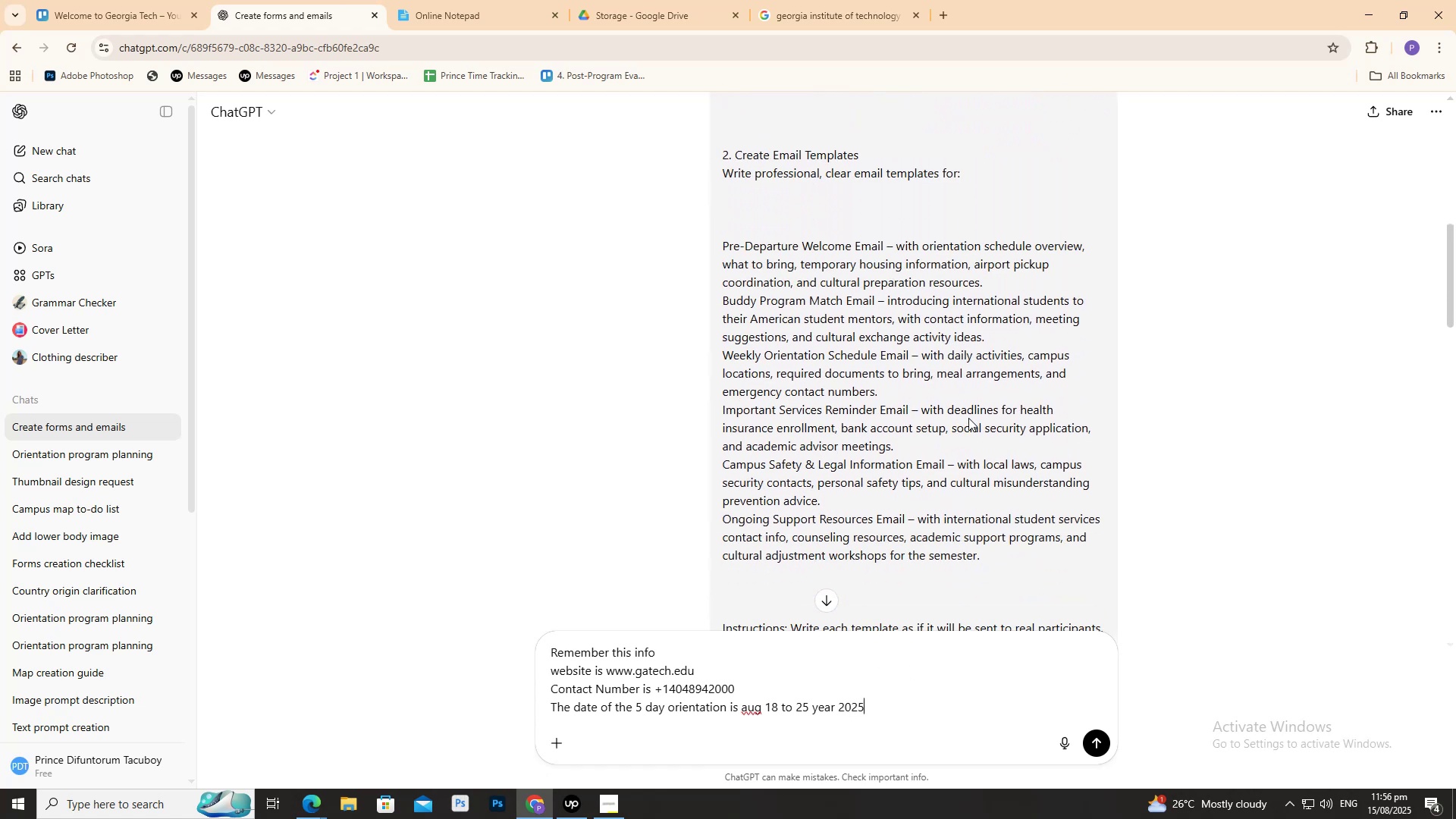 
key(Shift+Enter)
 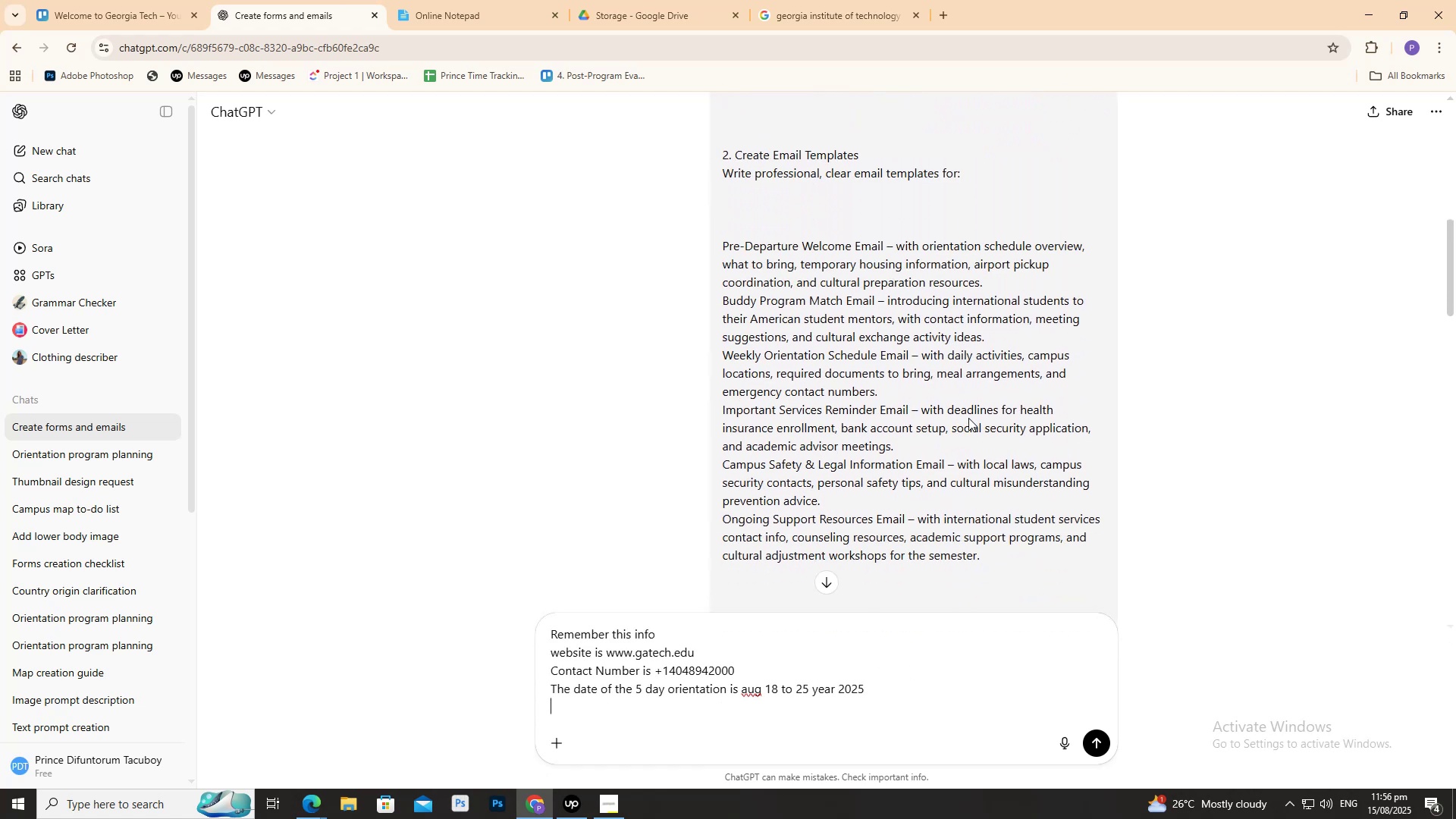 
key(Shift+Enter)
 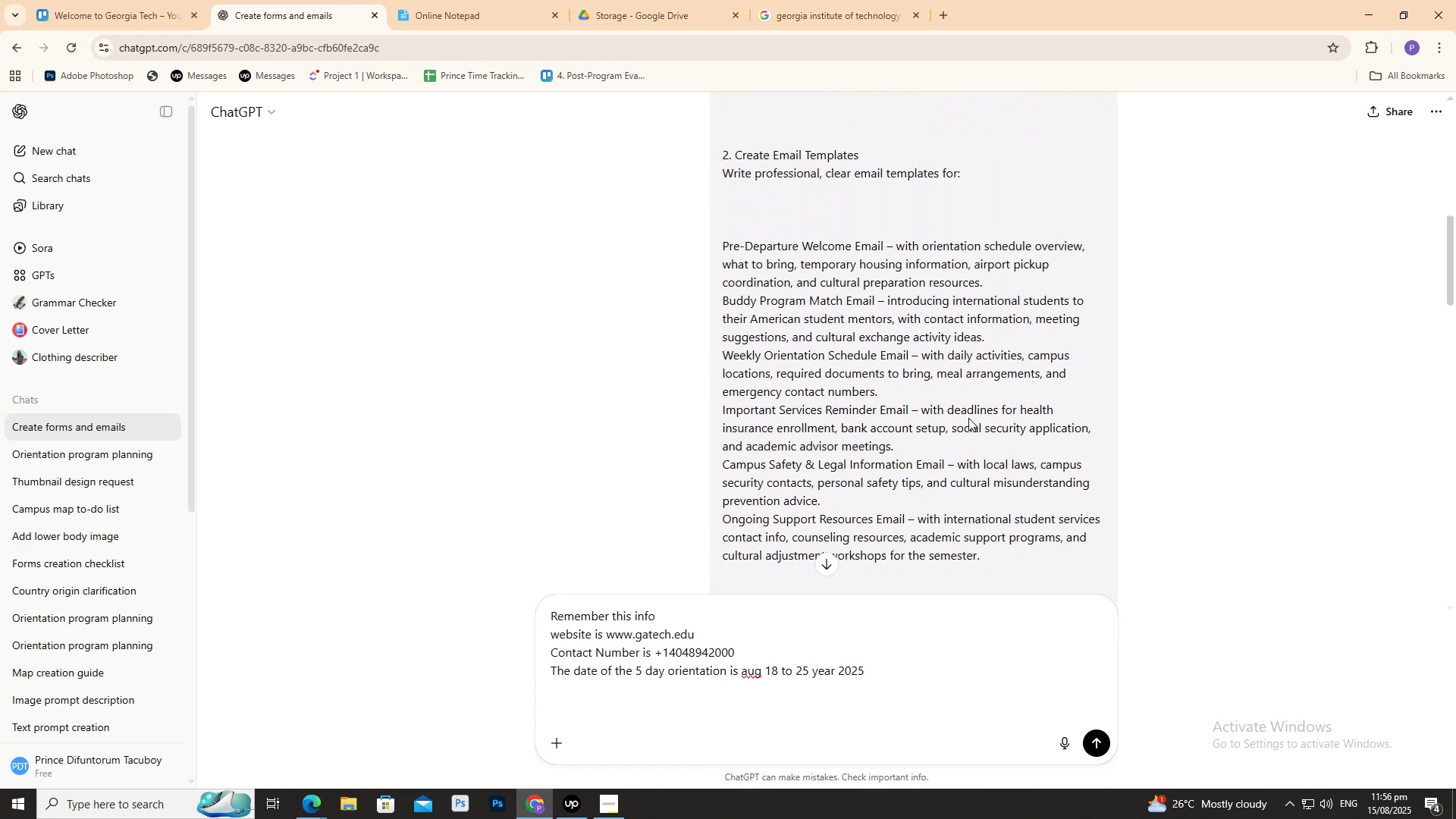 
type(and the link of t[ContextMenu])
 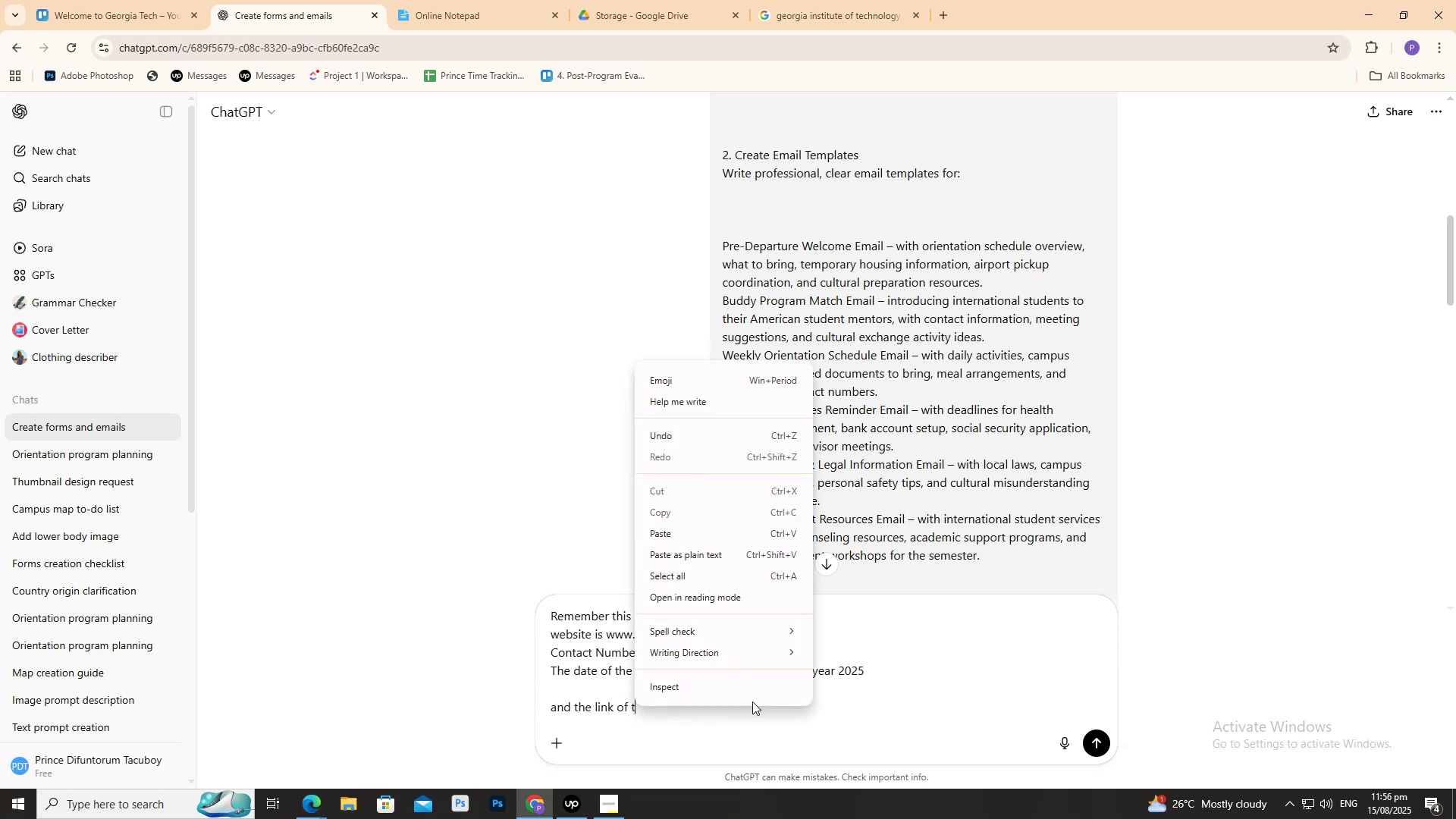 
double_click([754, 719])
 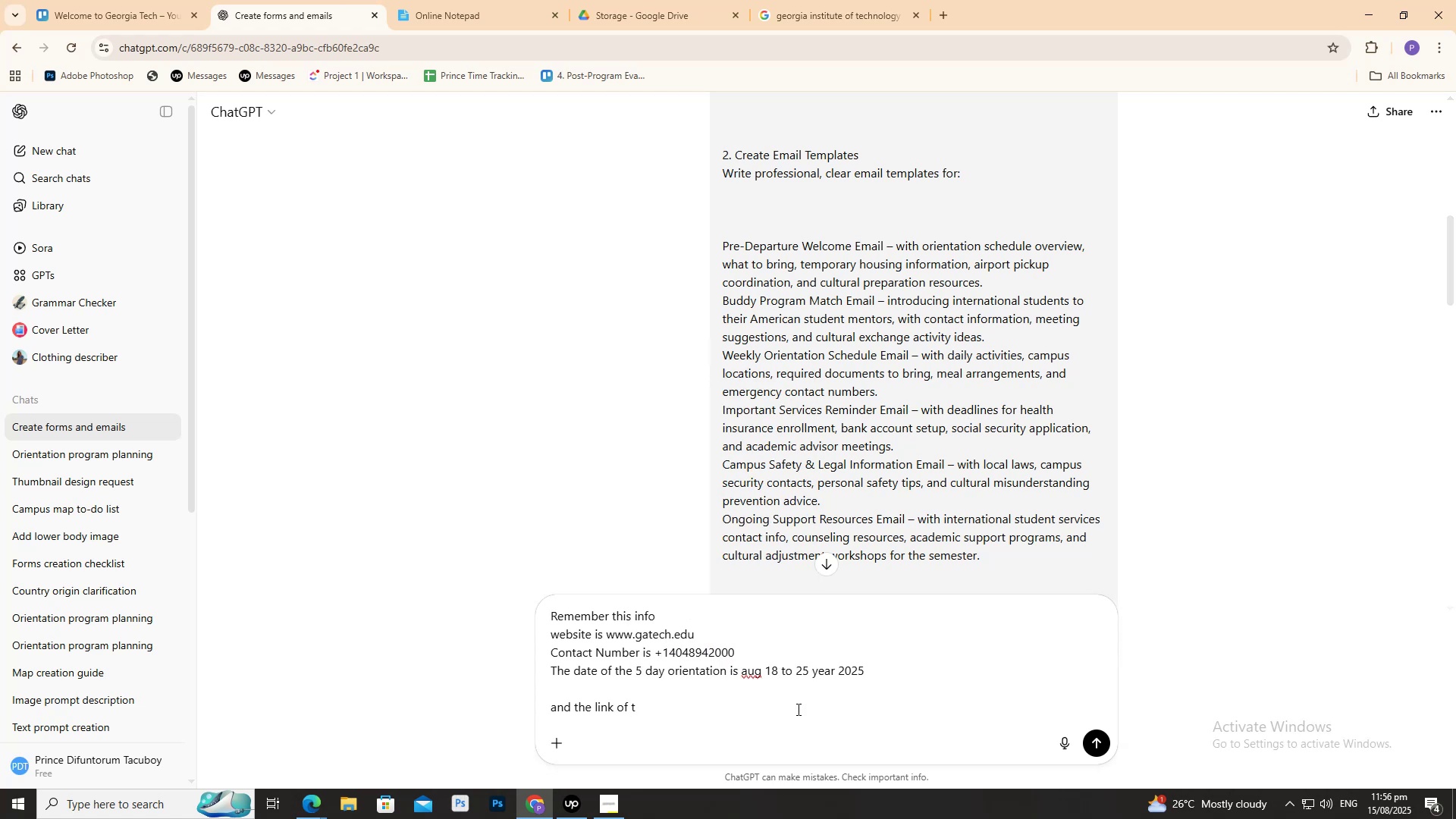 
type(he maps)
 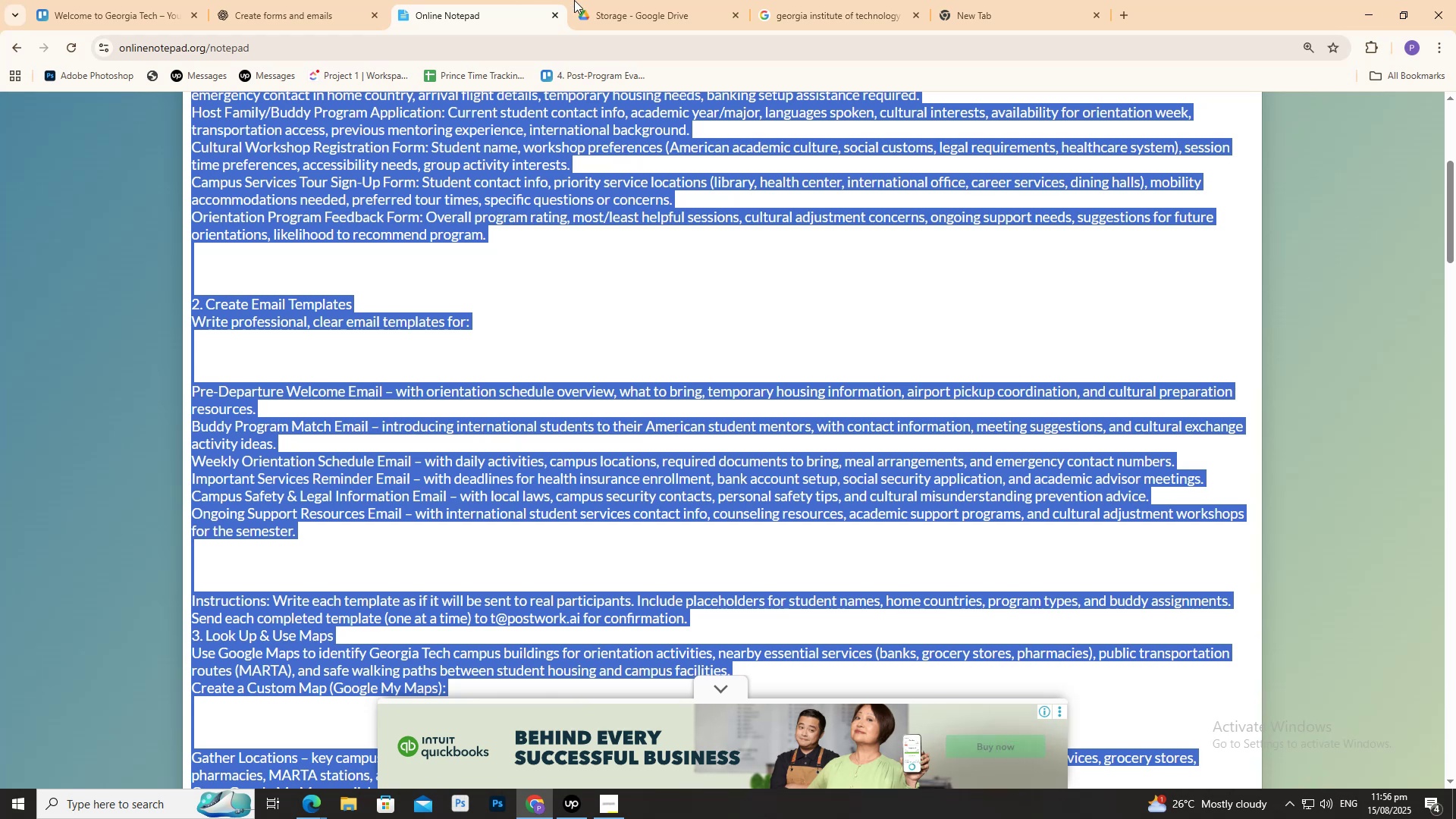 
wait(5.59)
 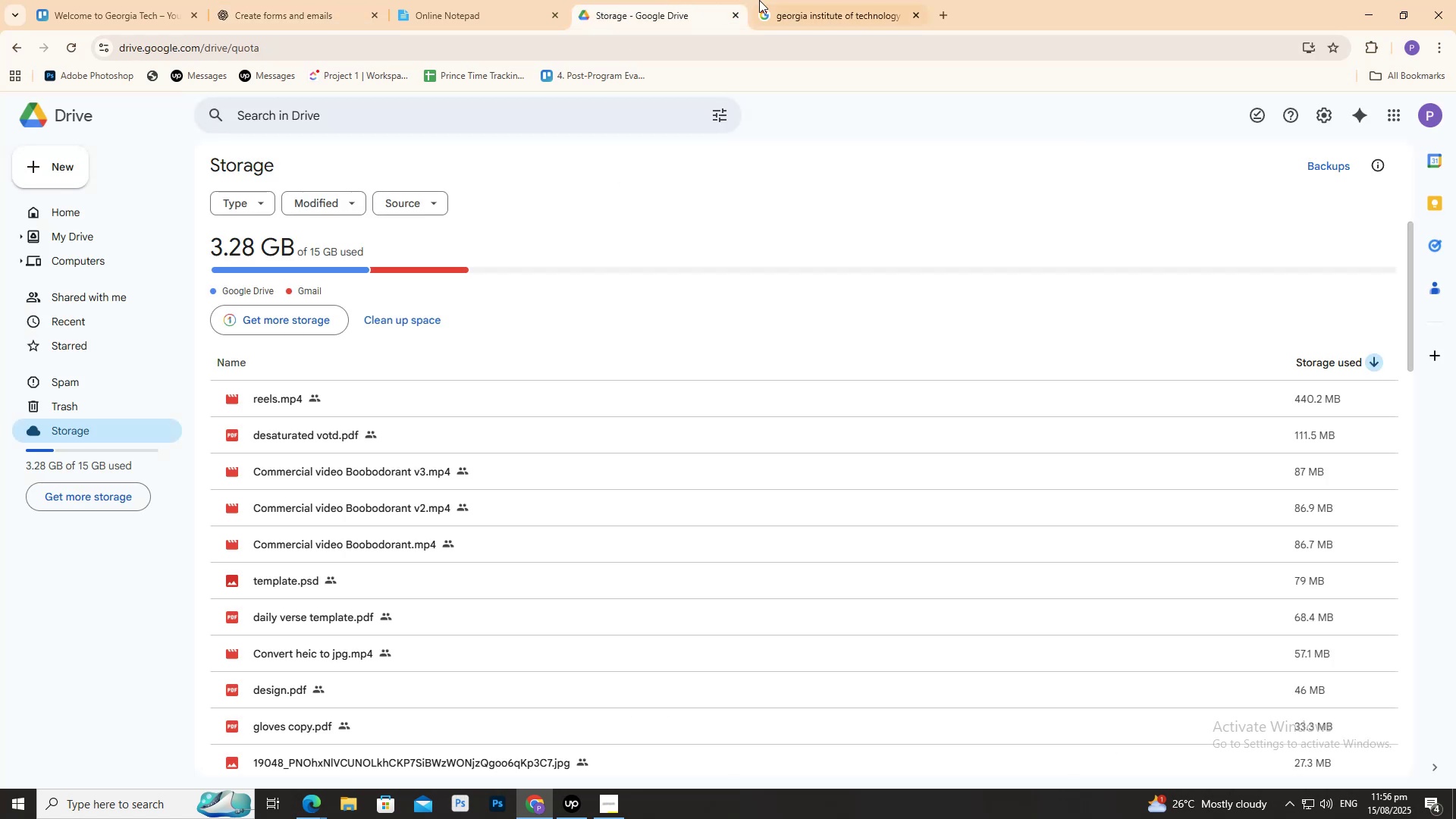 
left_click([1075, 0])
 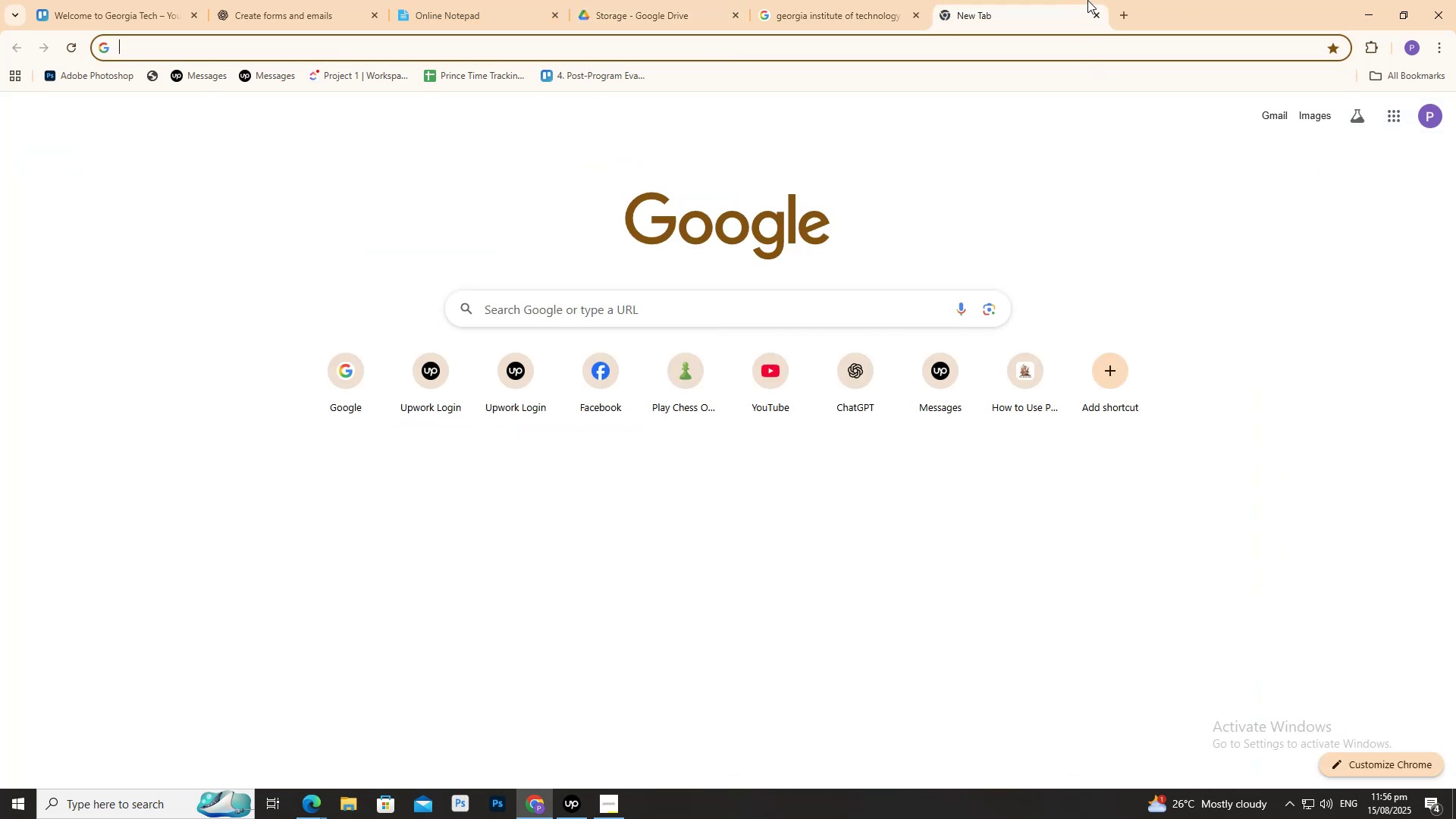 
type(gdr)
 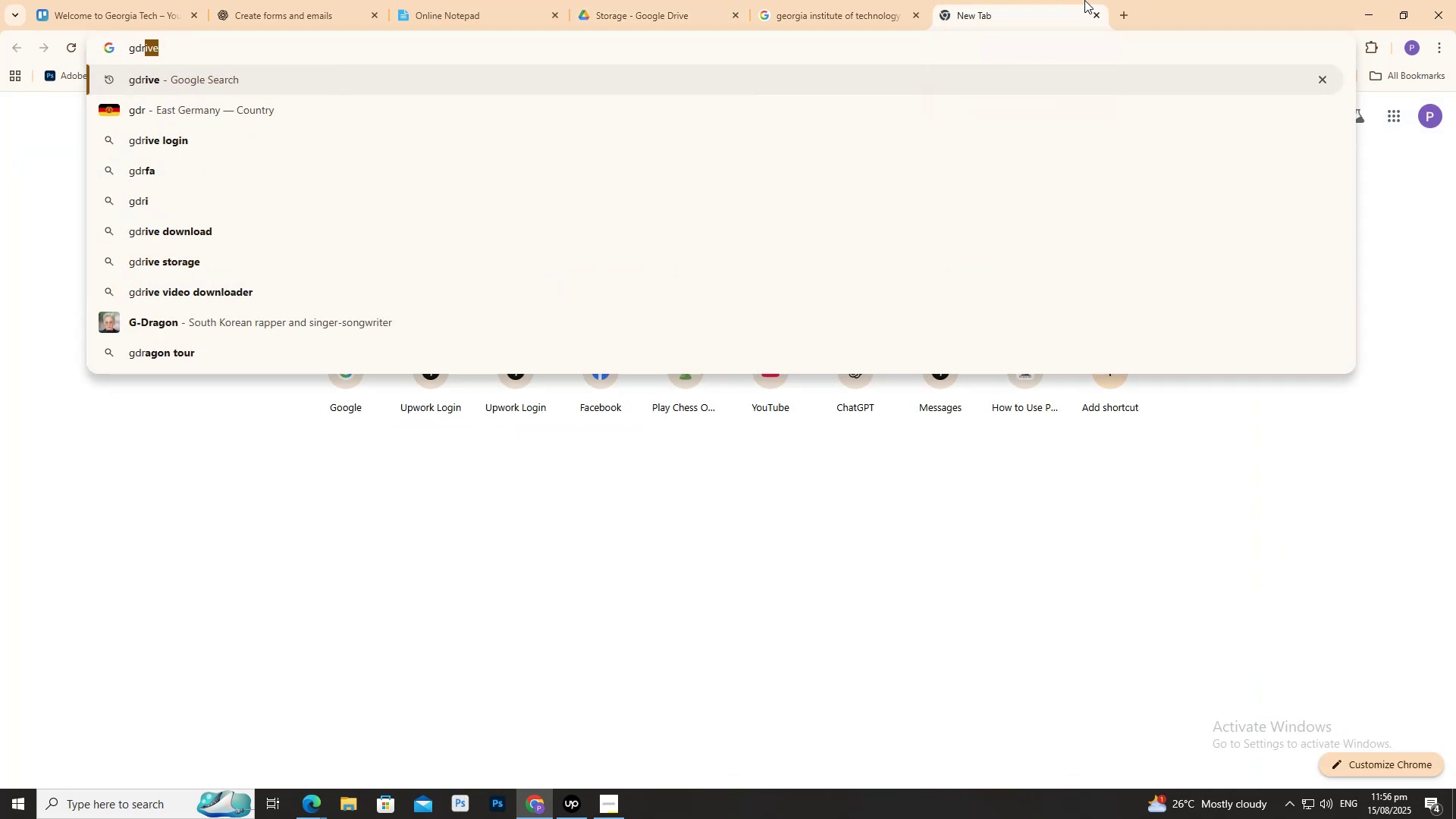 
key(Control+A)
 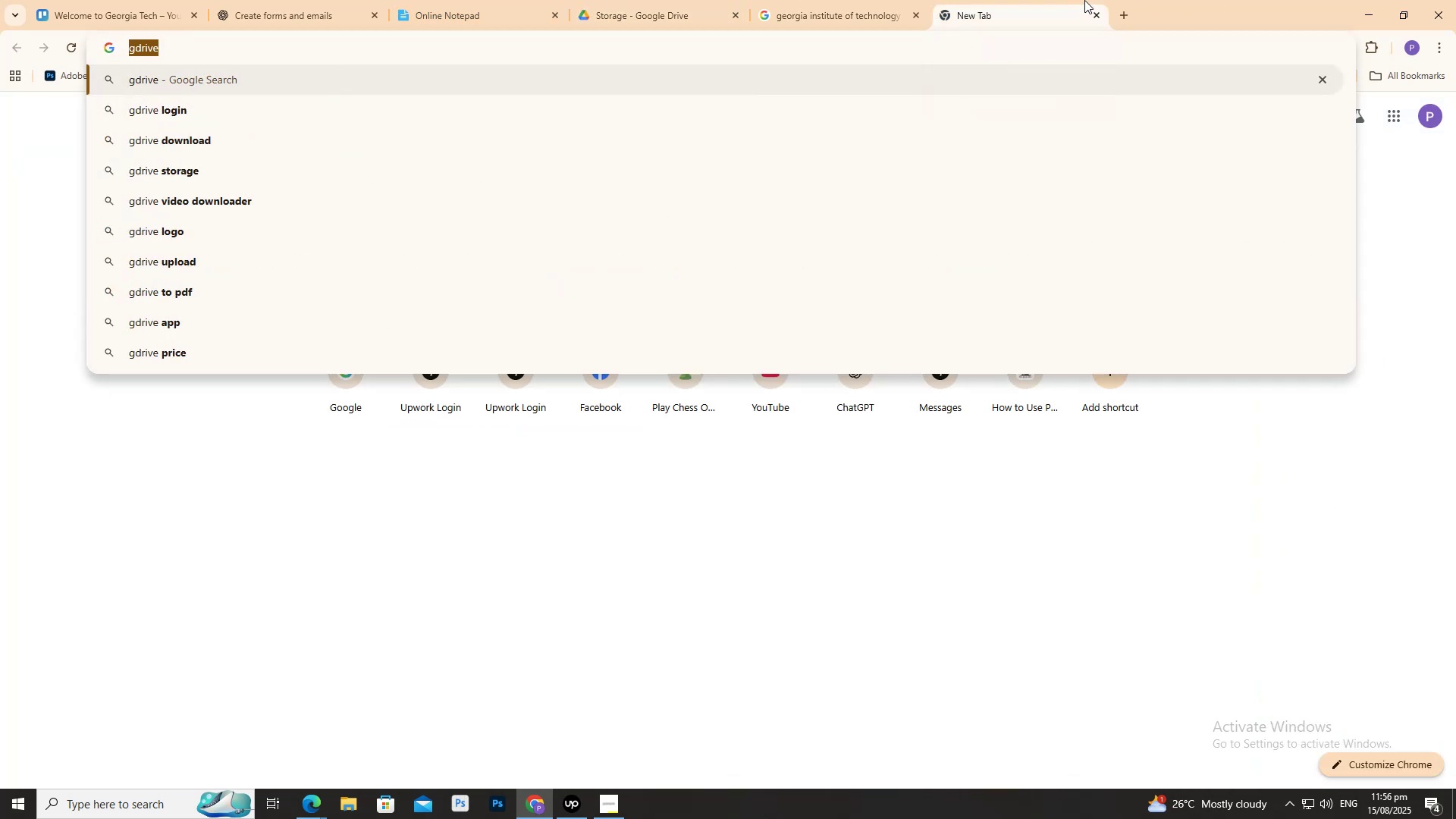 
key(G)
 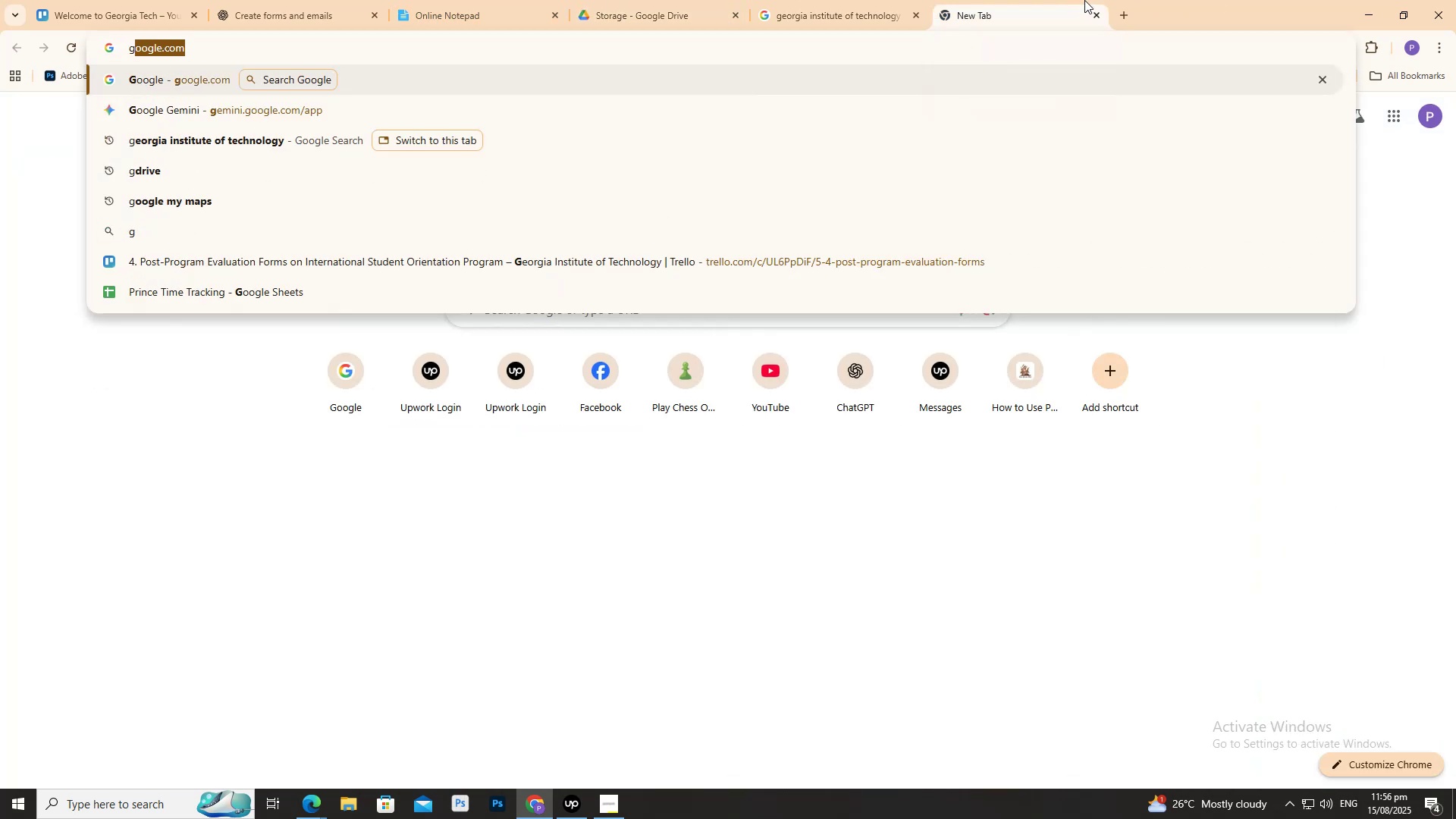 
key(Enter)
 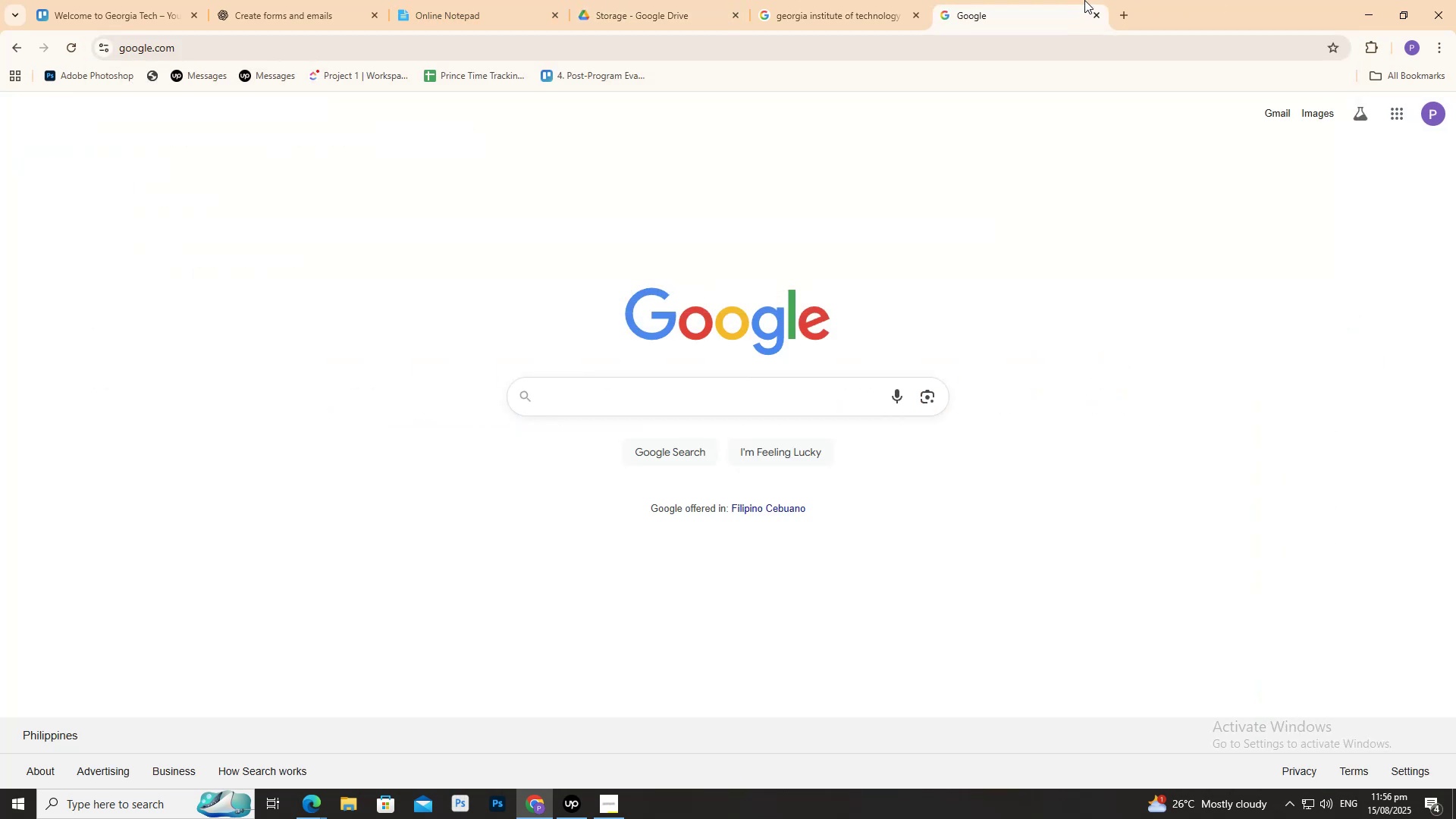 
type(maps)
 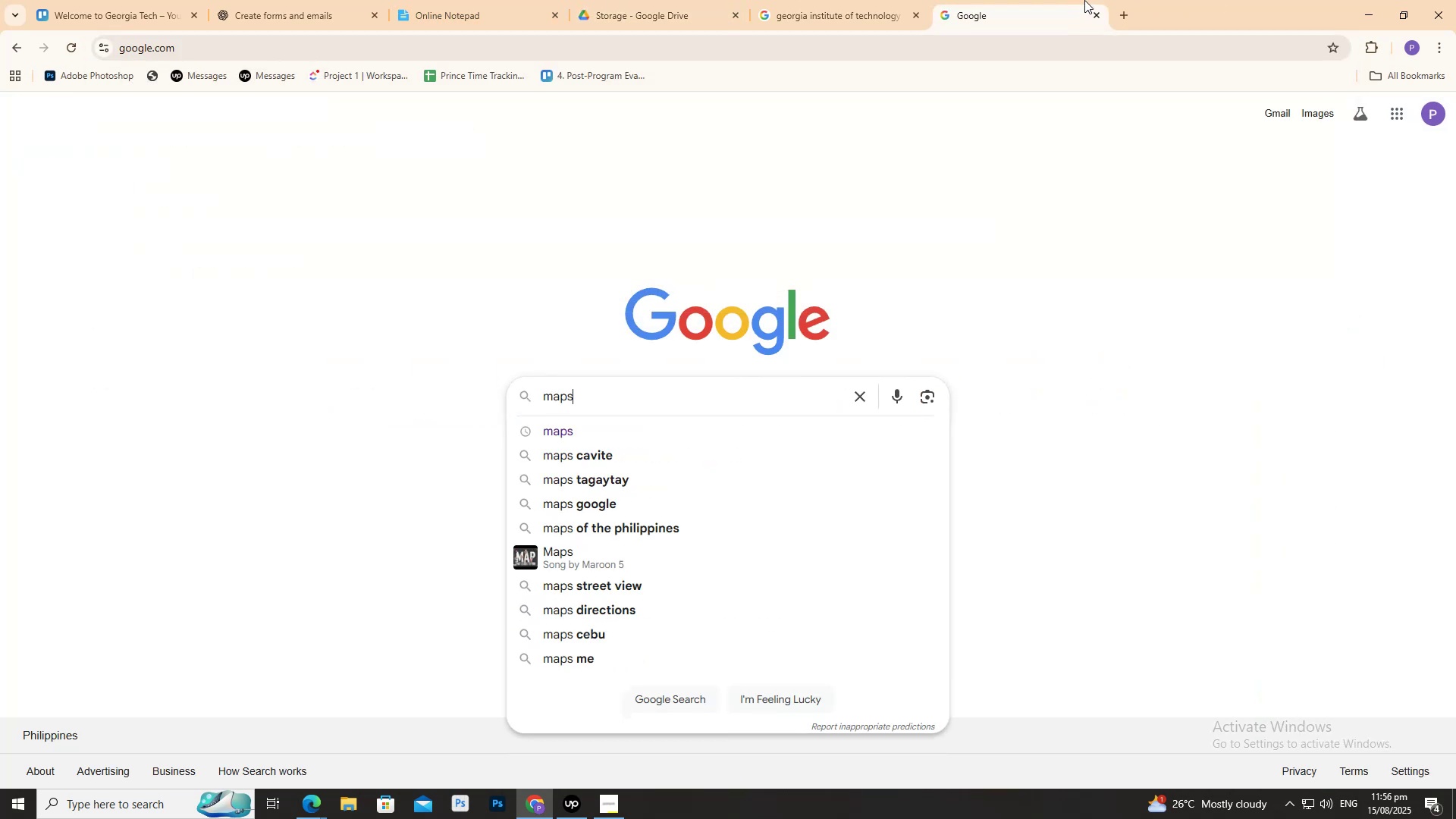 
key(ArrowDown)
 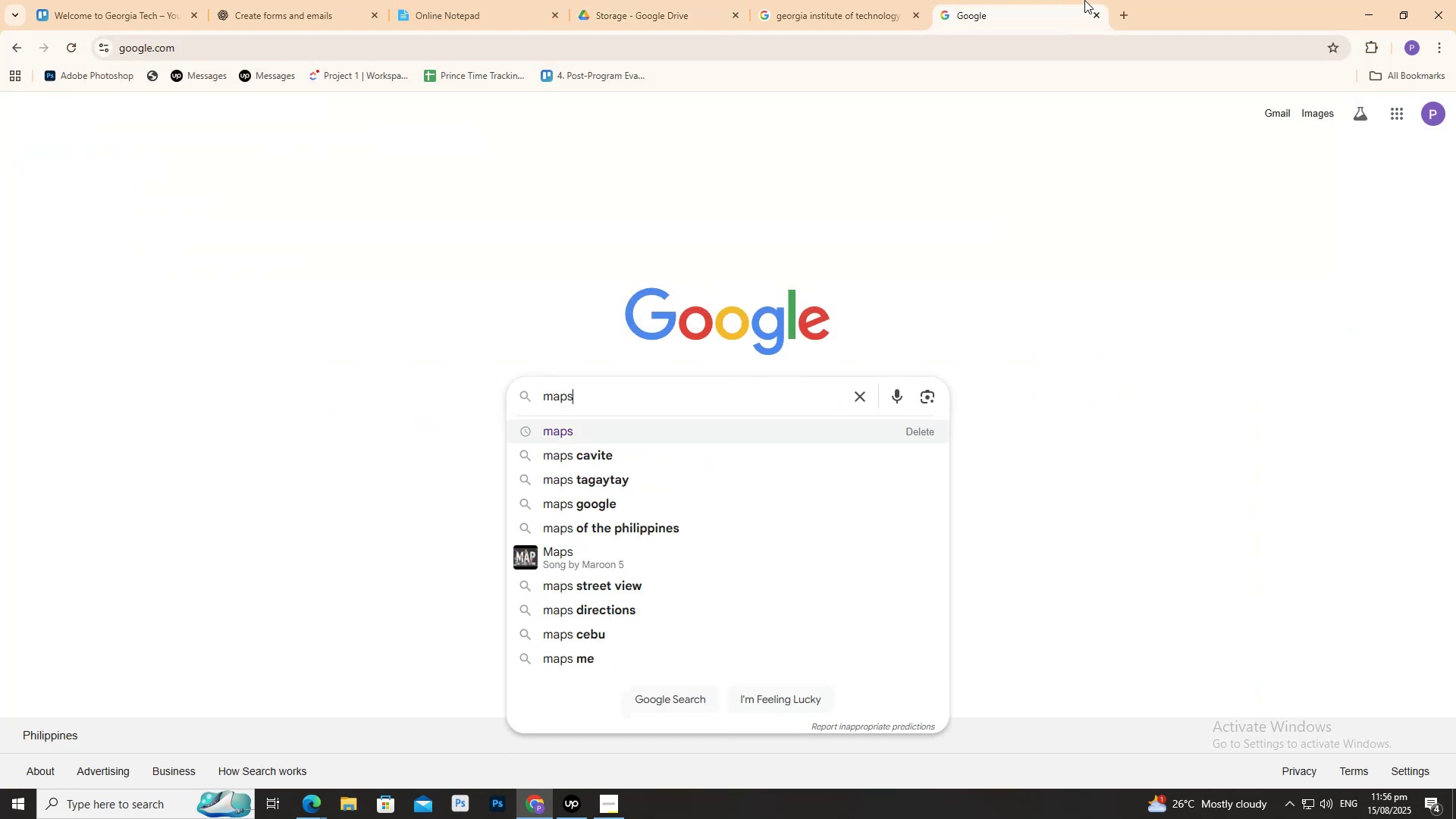 
key(Enter)
 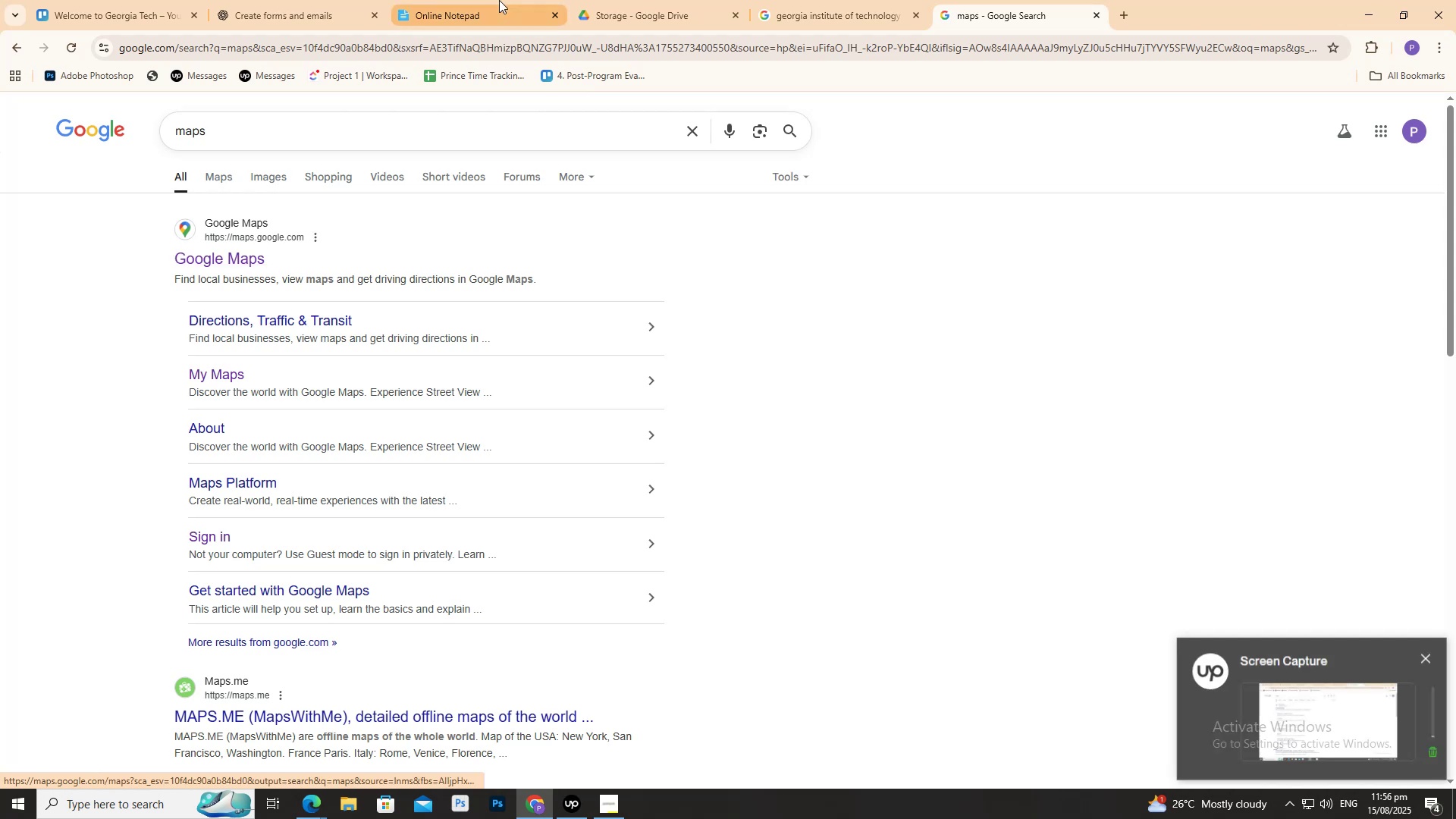 
left_click([472, 0])
 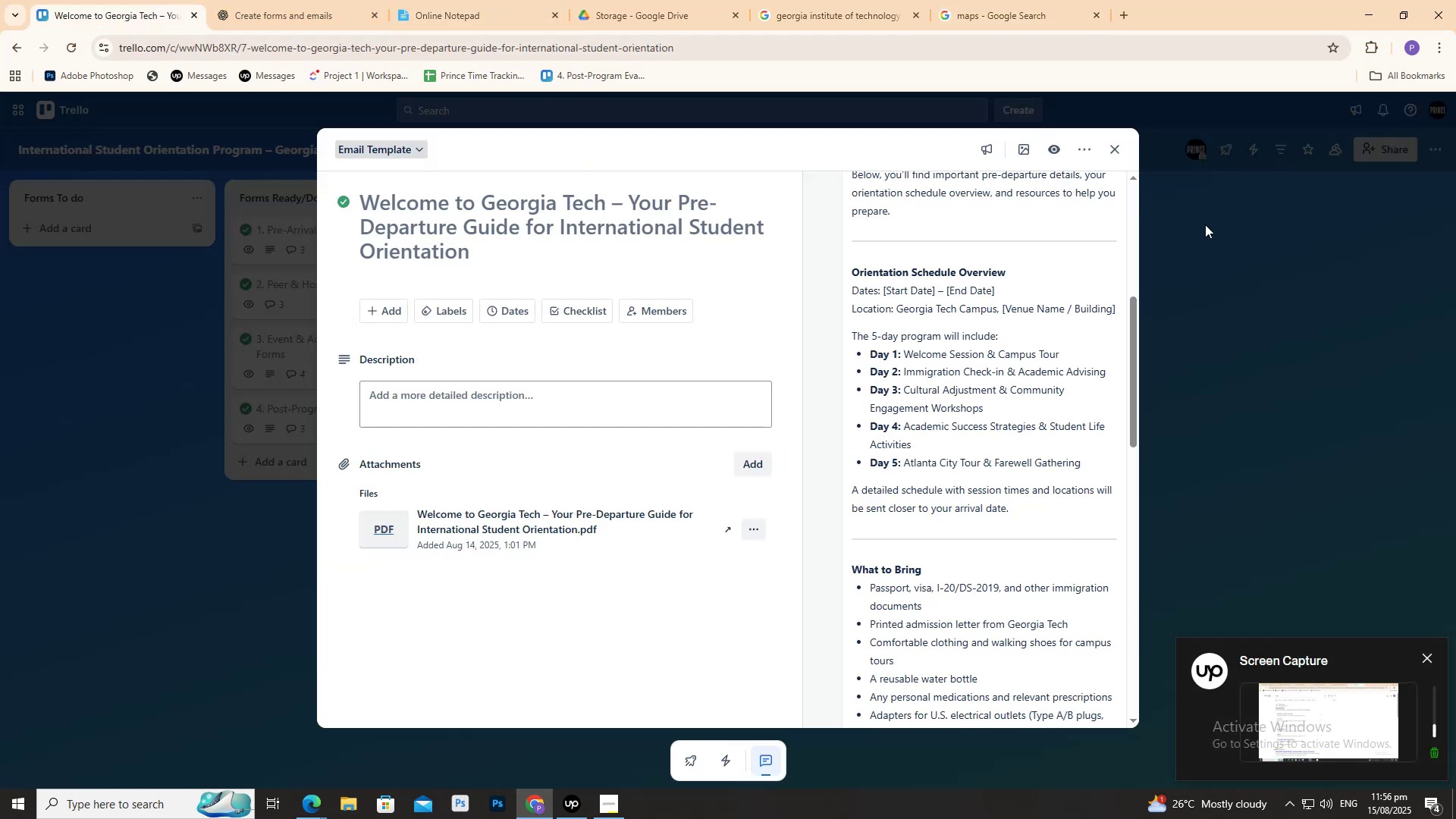 
left_click([1382, 250])
 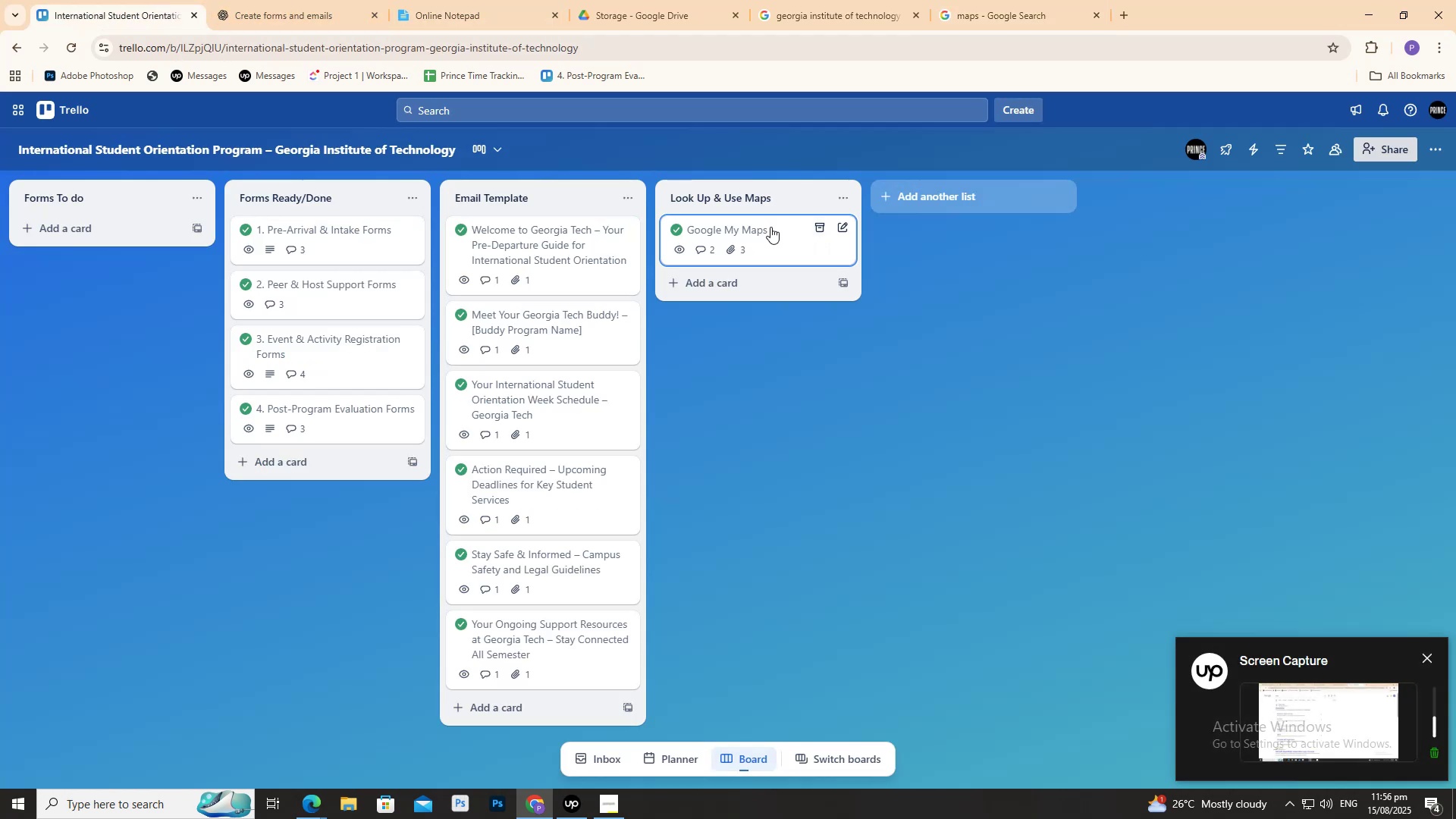 
left_click([754, 231])
 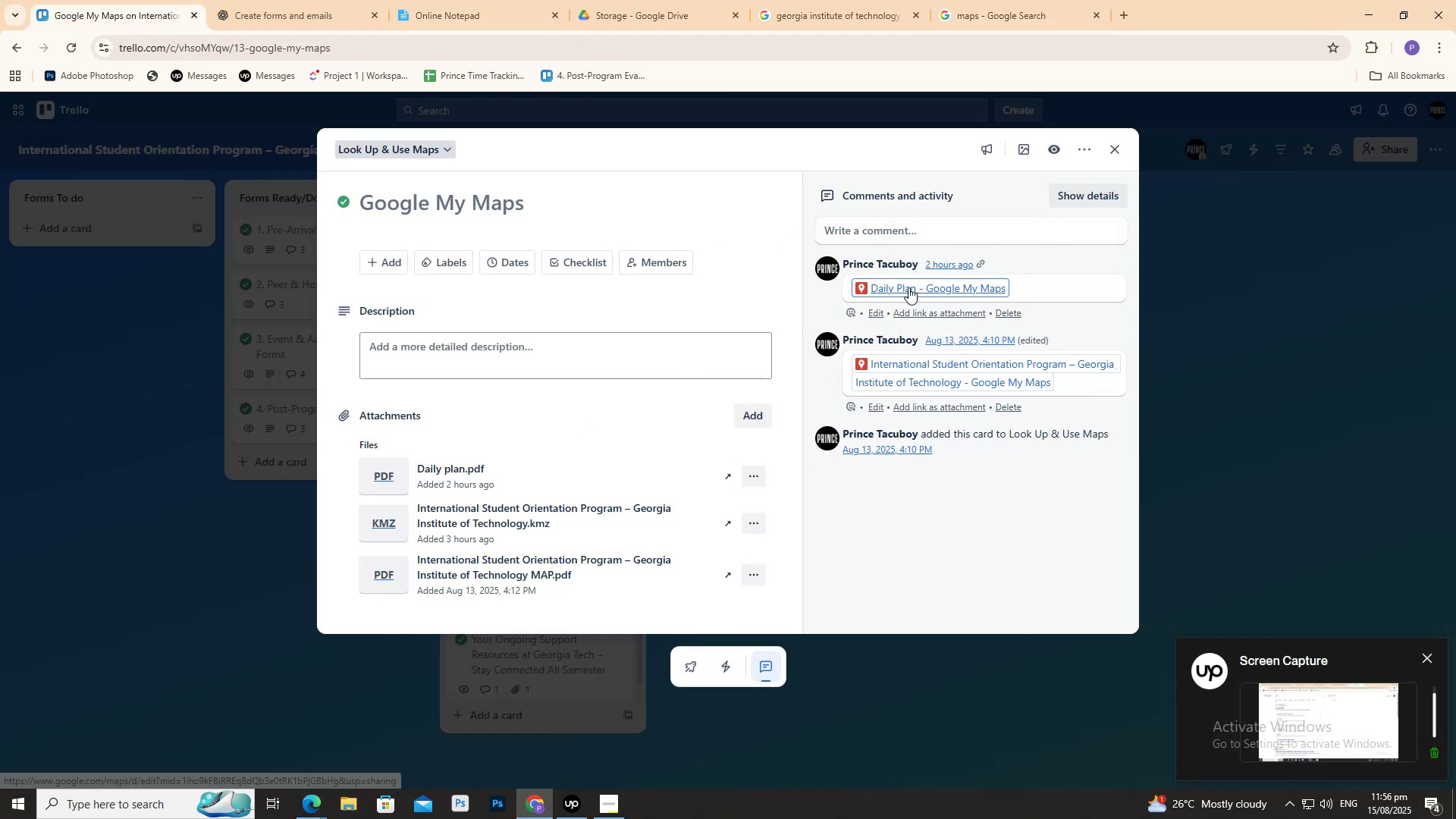 
left_click([909, 290])
 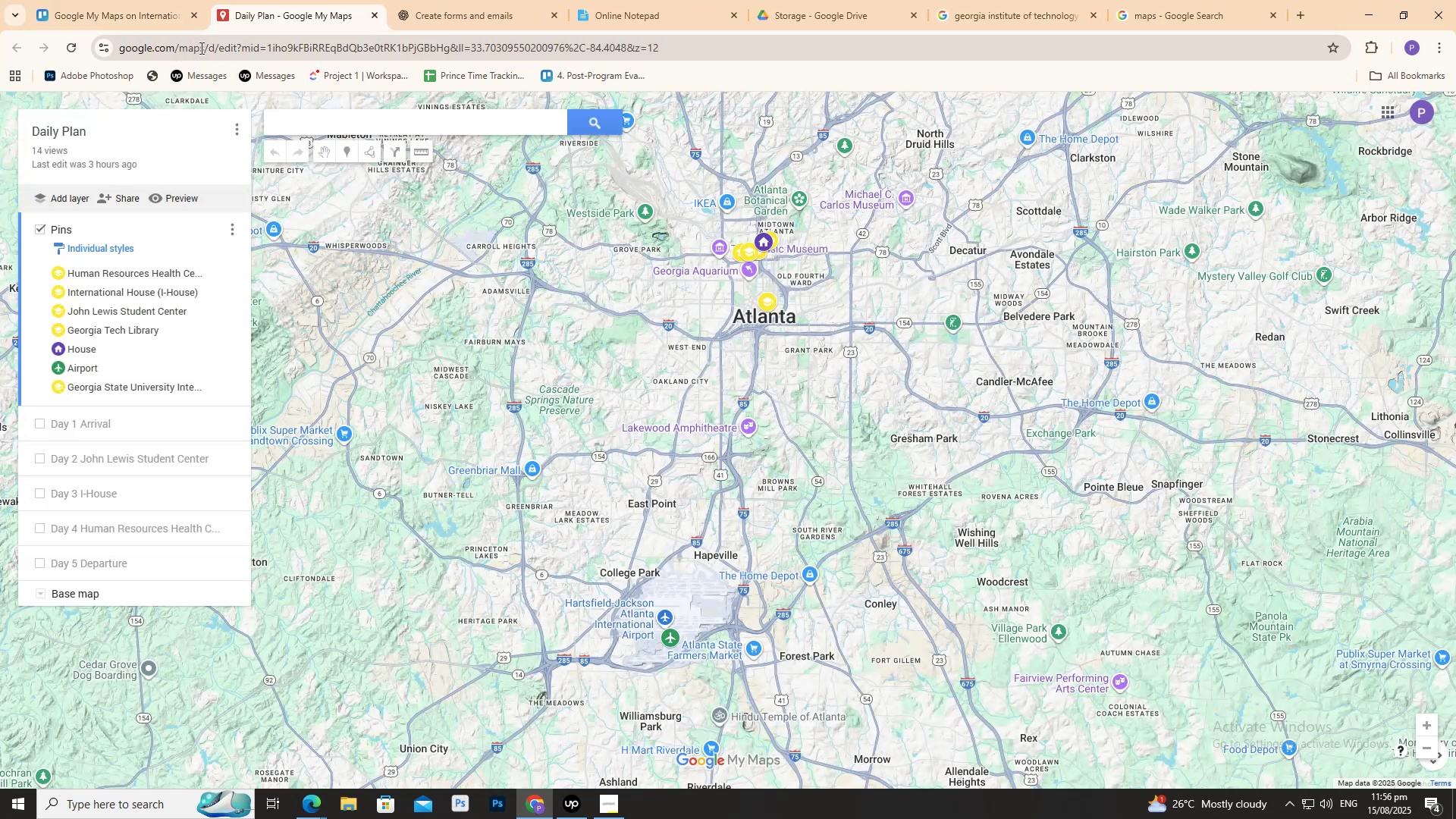 
left_click([200, 48])
 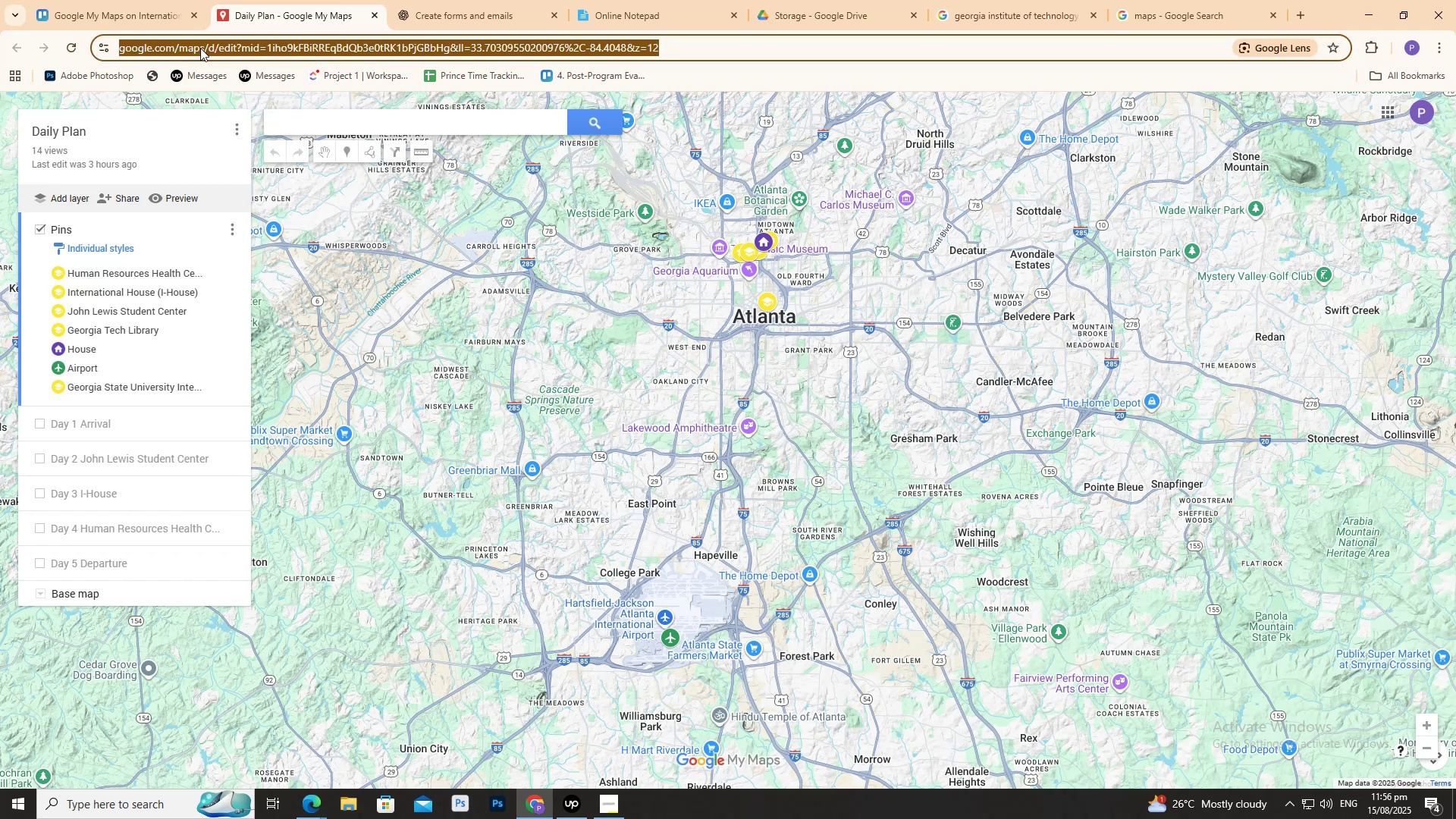 
key(Control+C)
 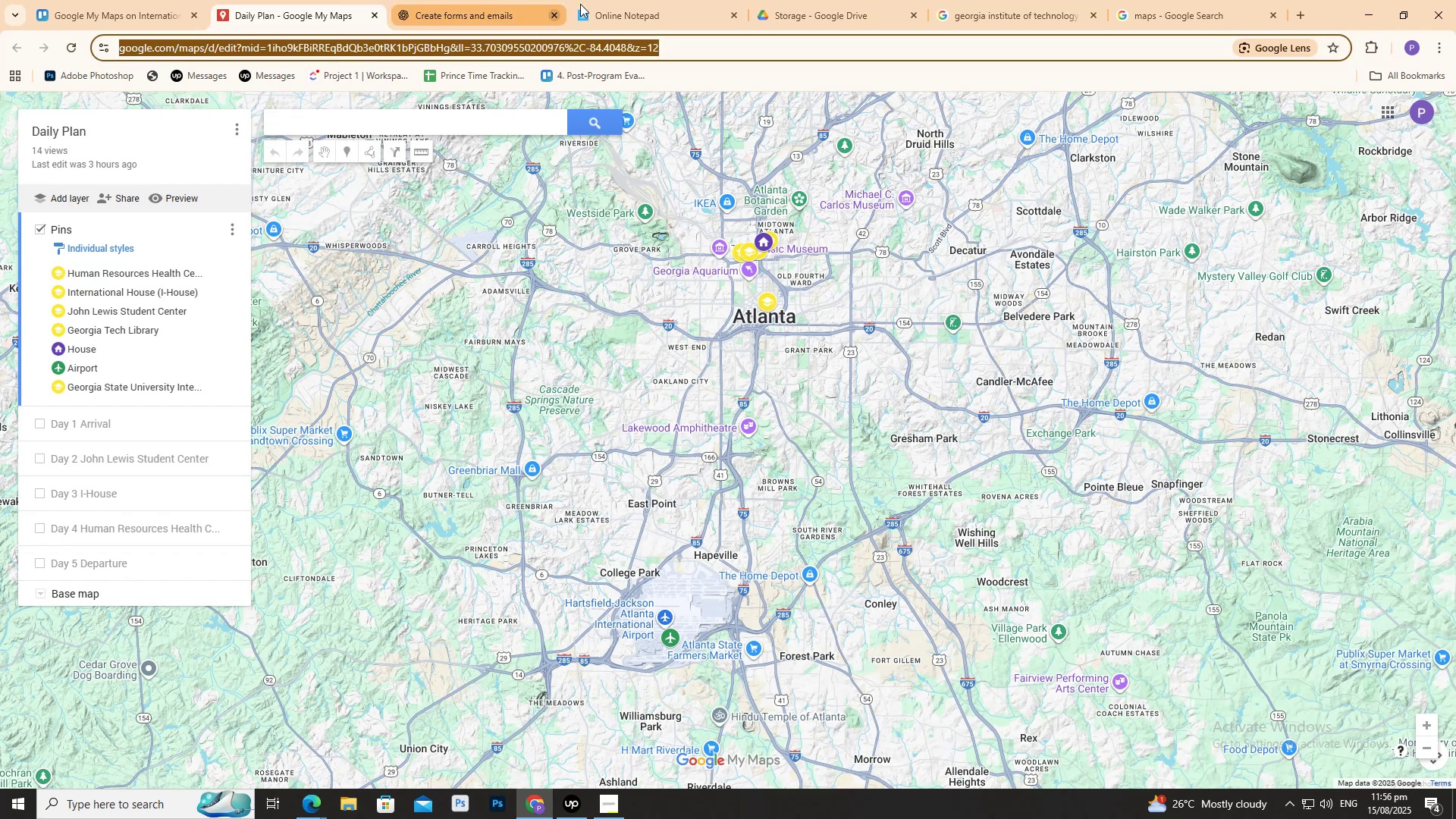 
key(Control+C)
 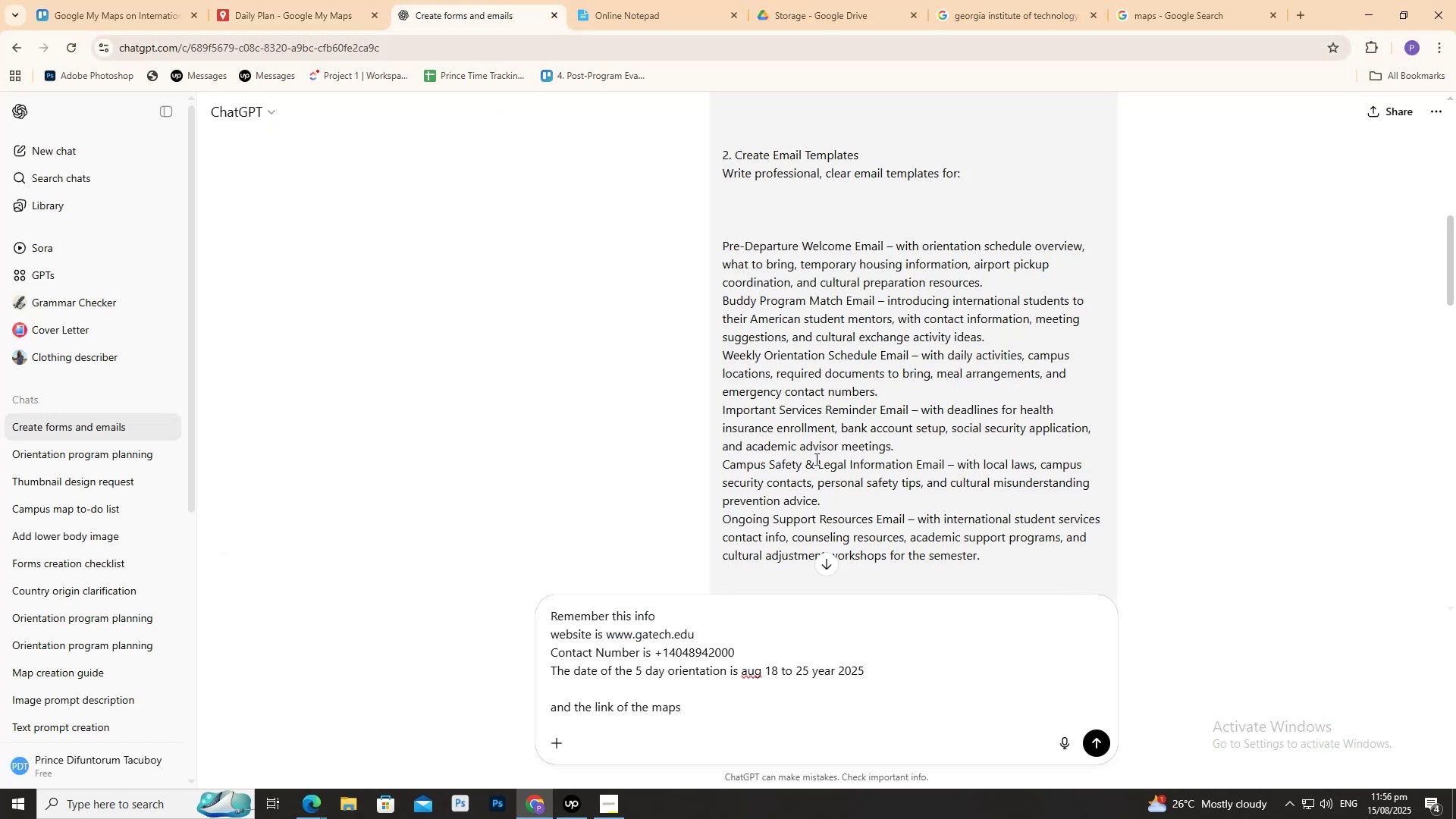 
wait(5.56)
 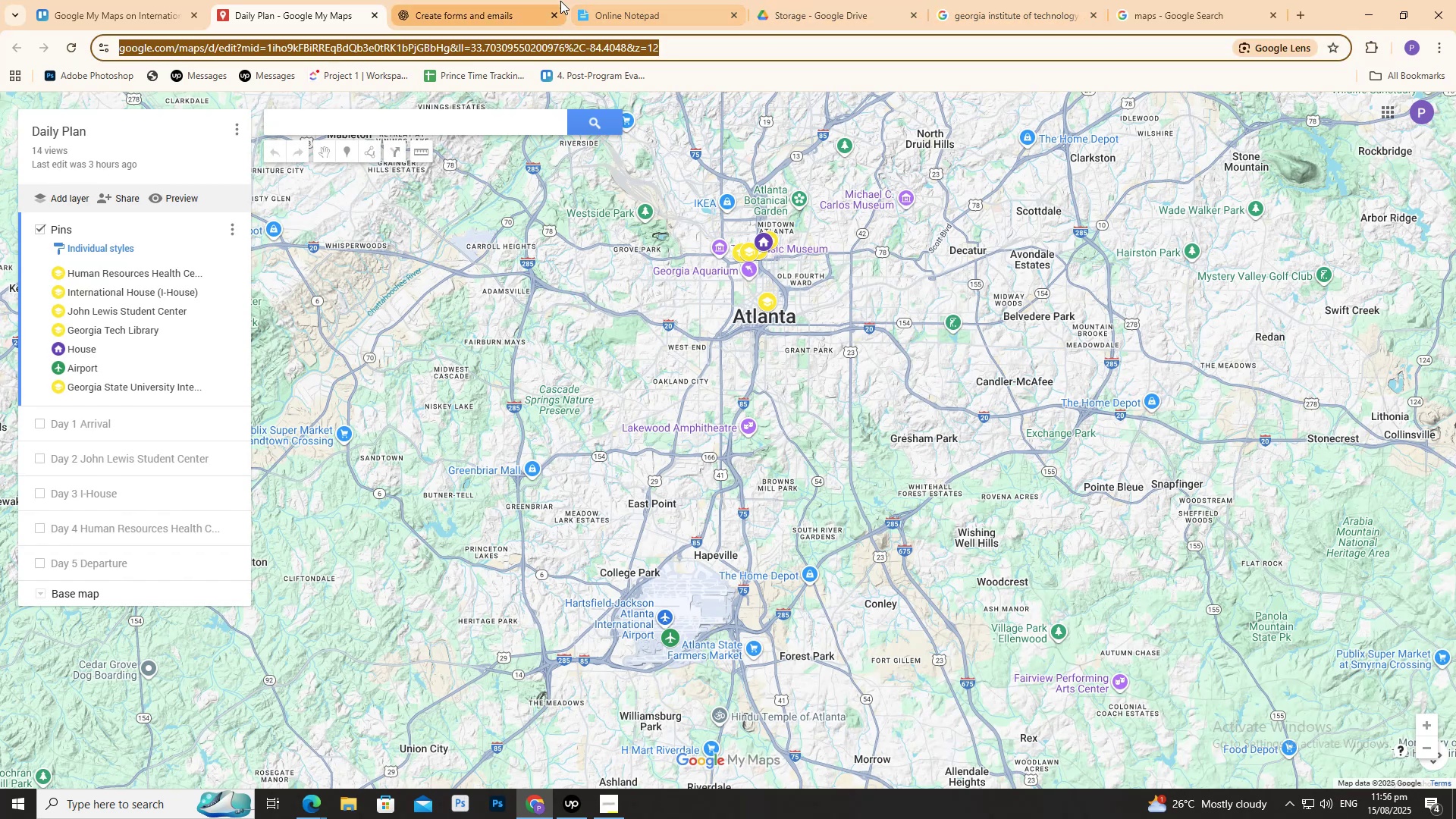 
key(Shift+Enter)
 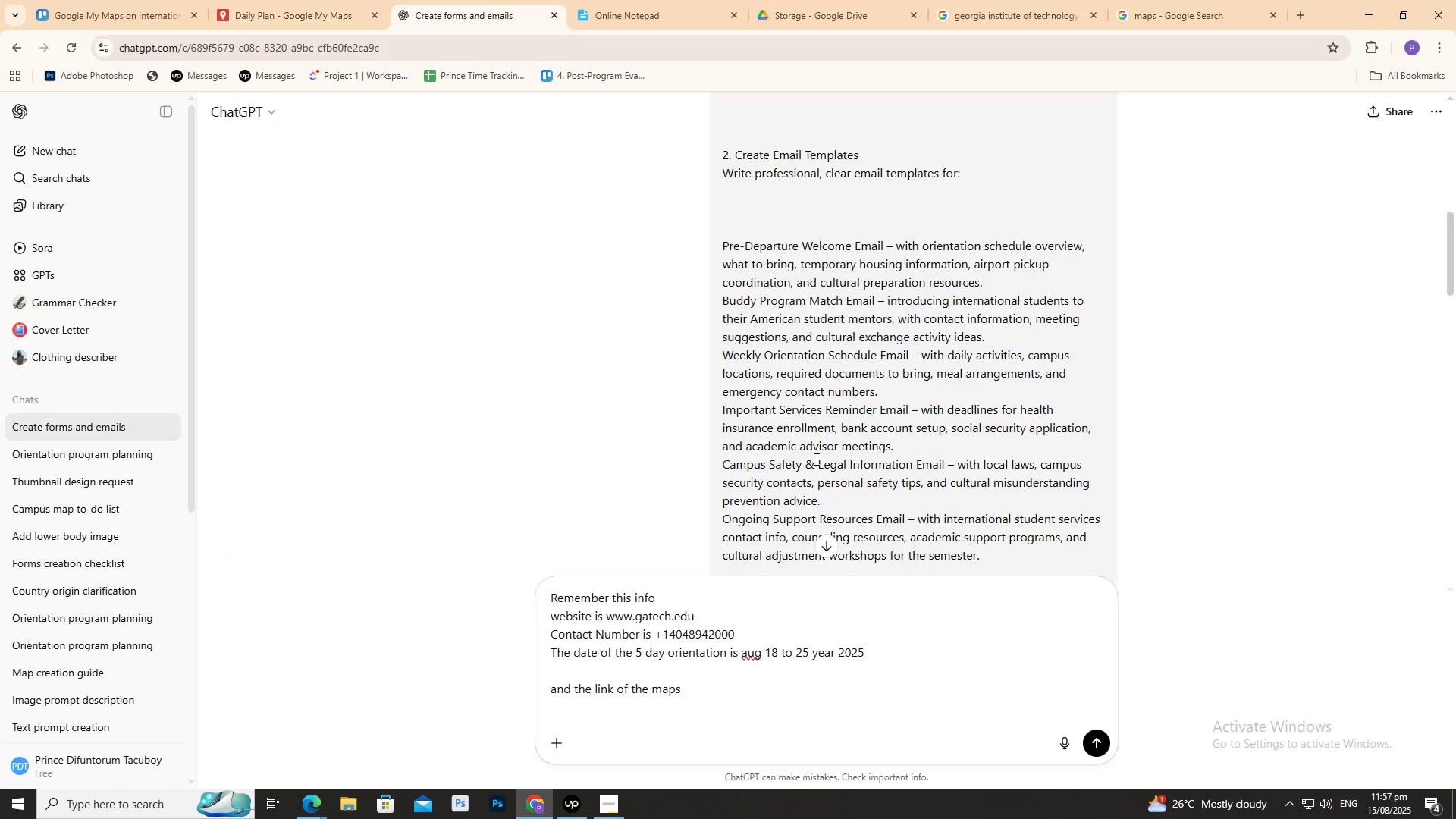 
key(Control+V)
 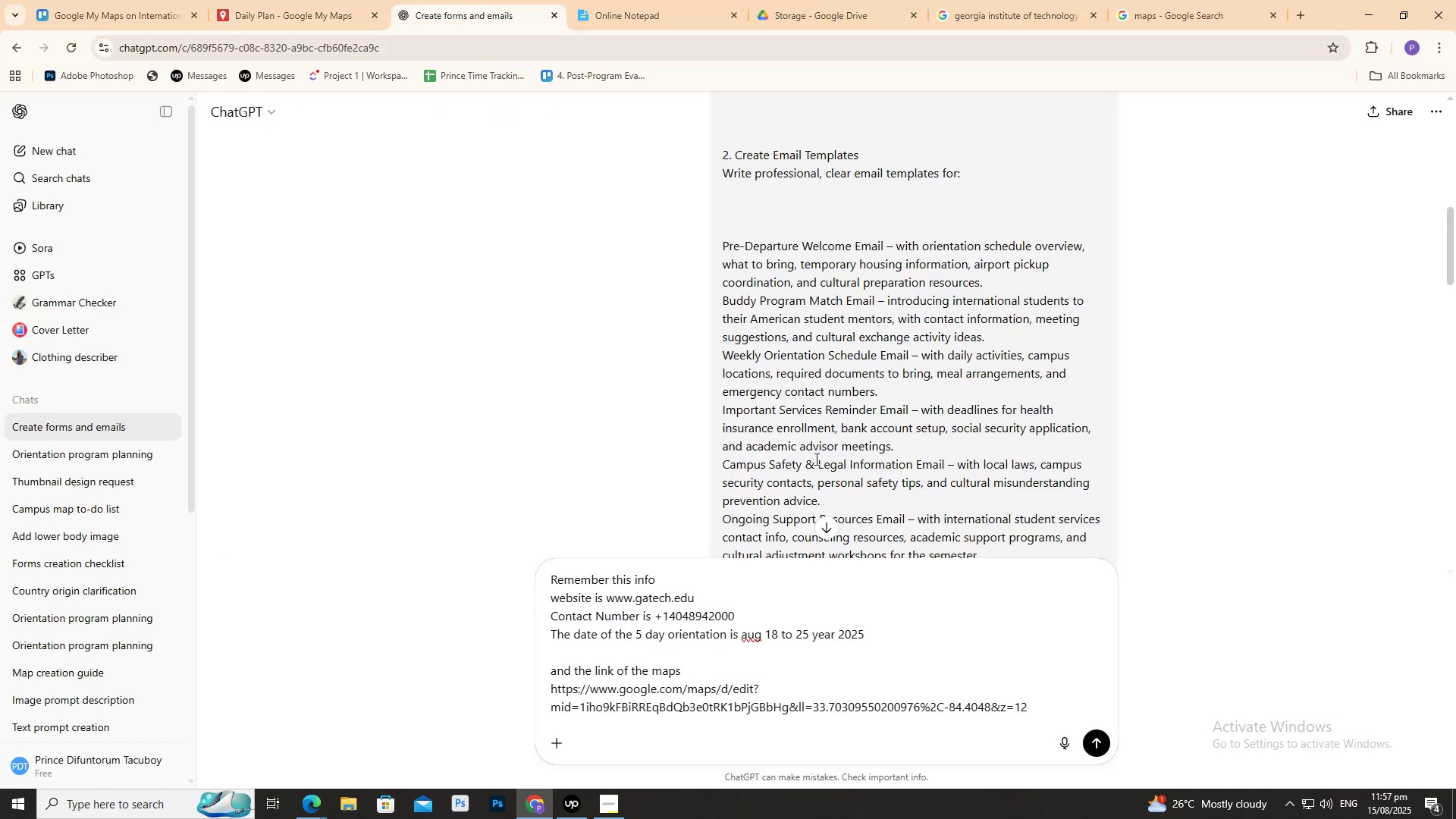 
key(Shift+Enter)
 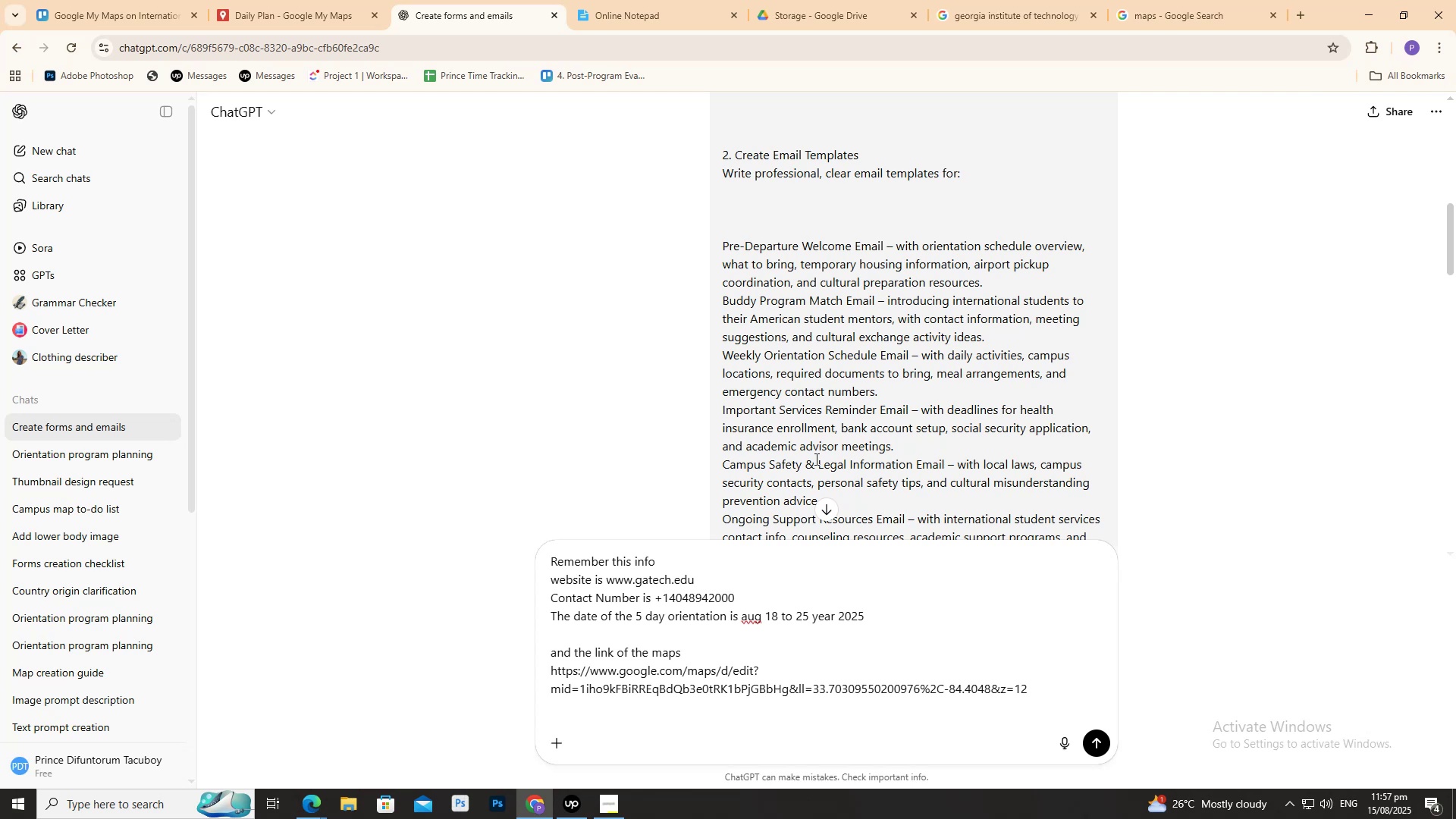 
type(this is the route for each day)
 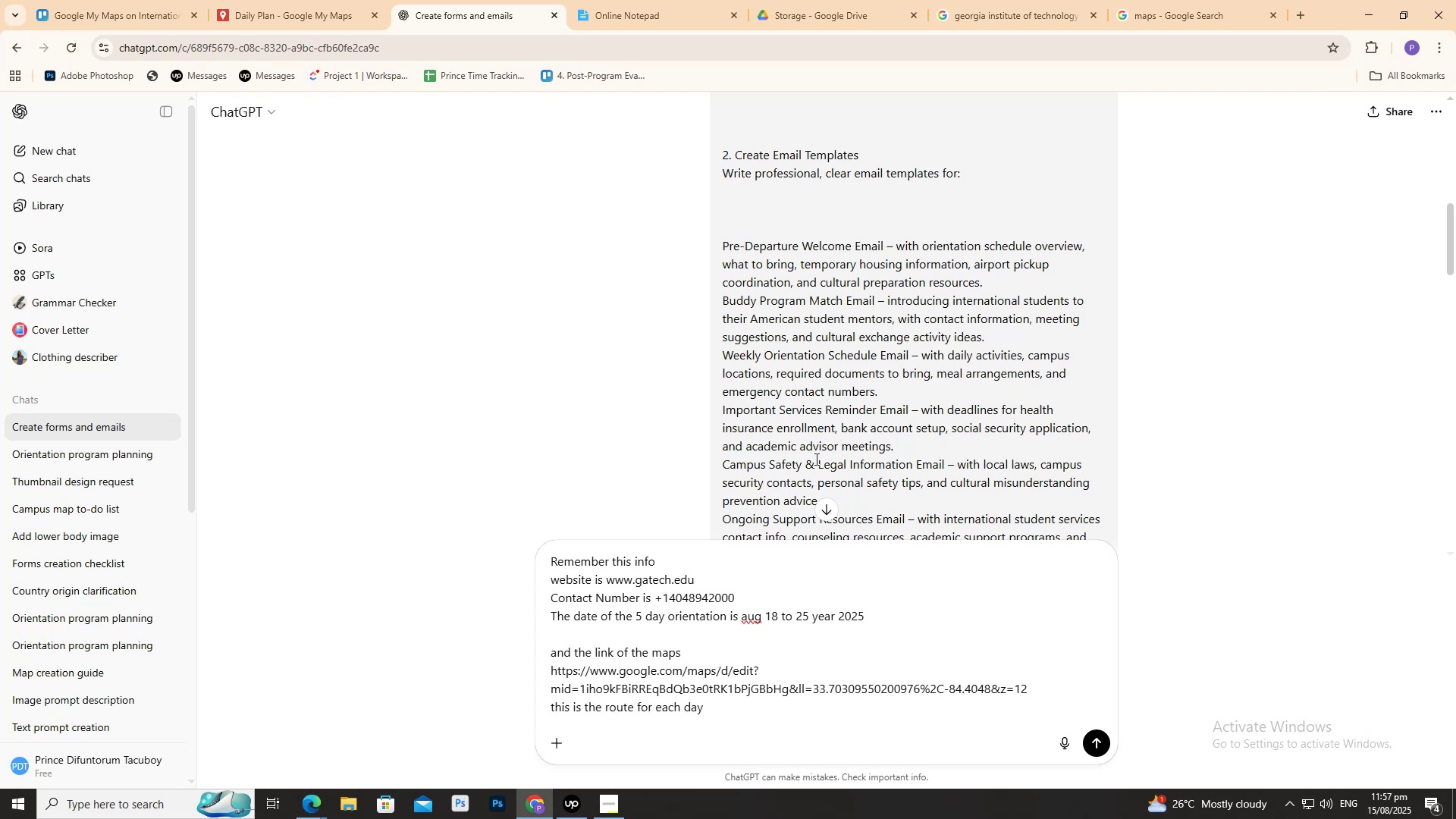 
key(Shift+Enter)
 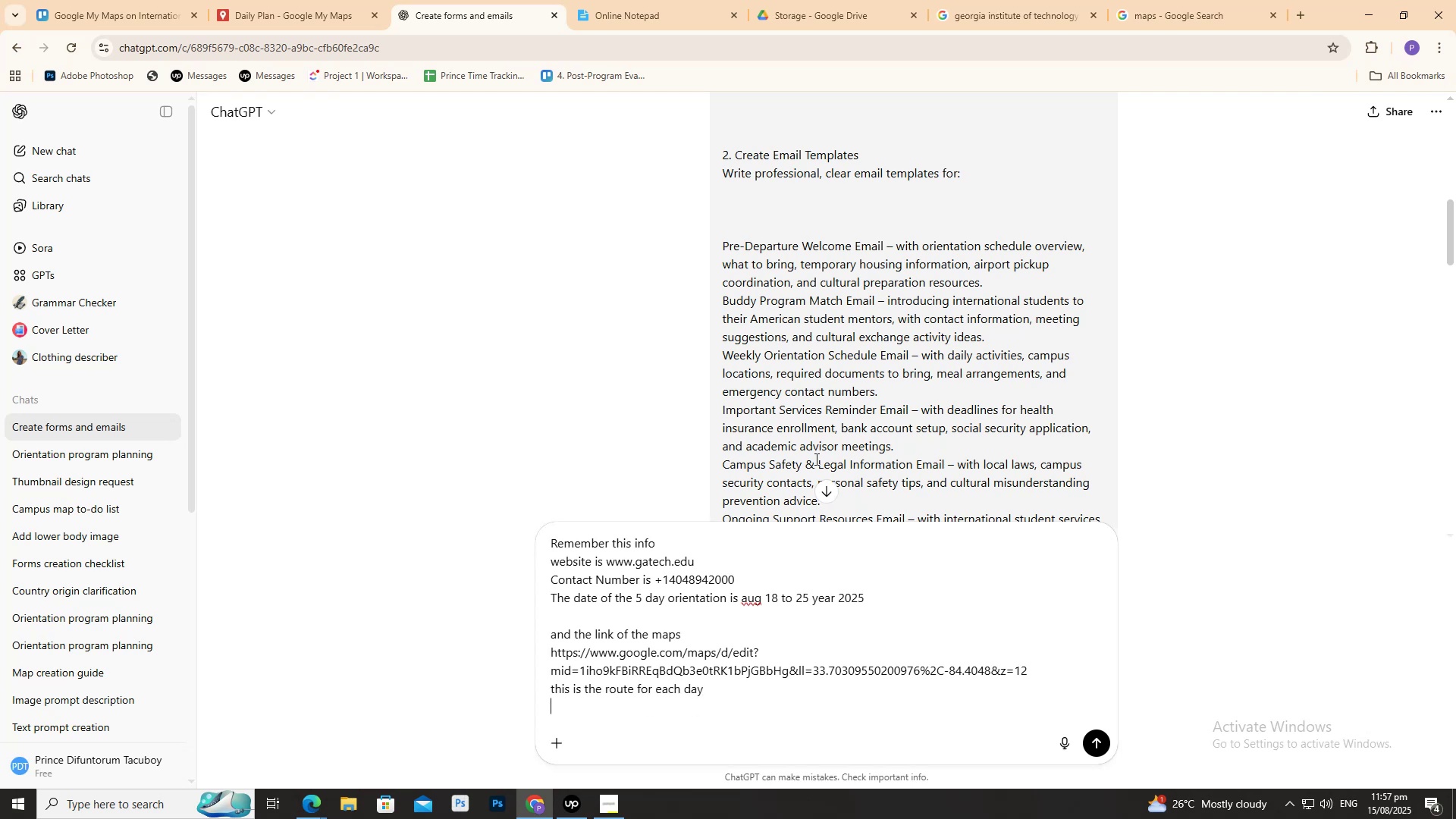 
type(this is)
 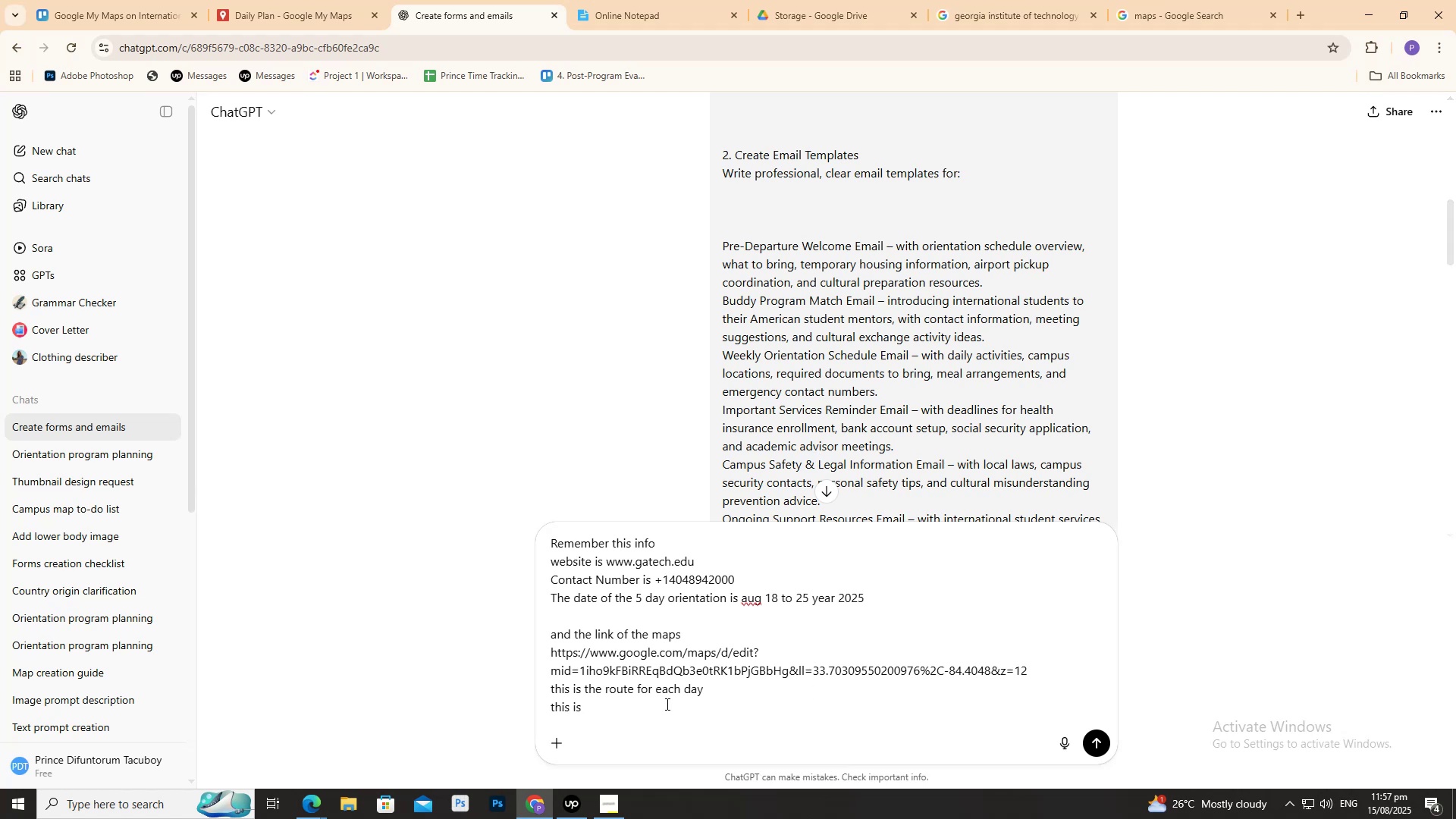 
left_click([652, 695])
 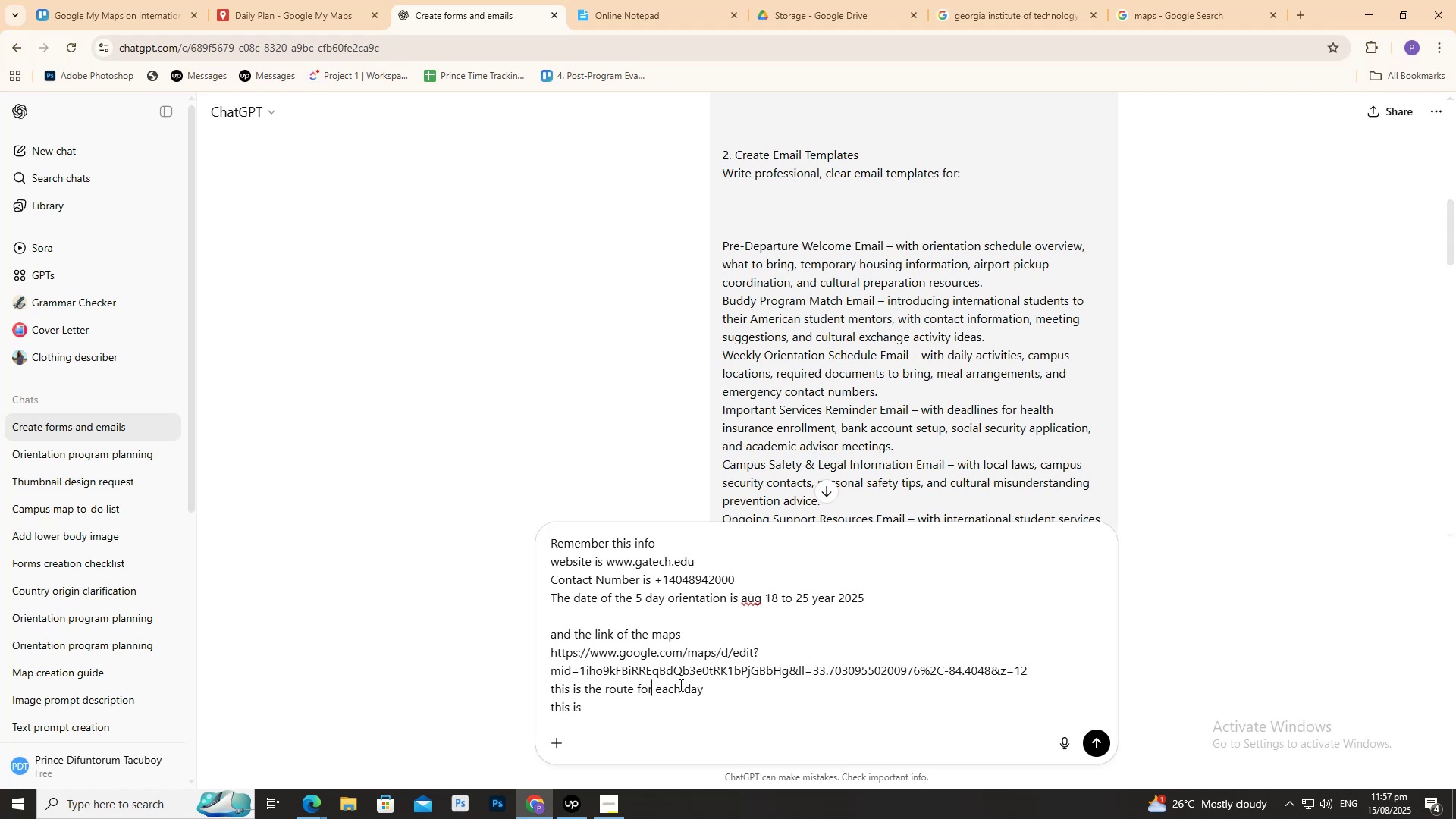 
left_click_drag(start_coordinate=[681, 685], to_coordinate=[654, 686])
 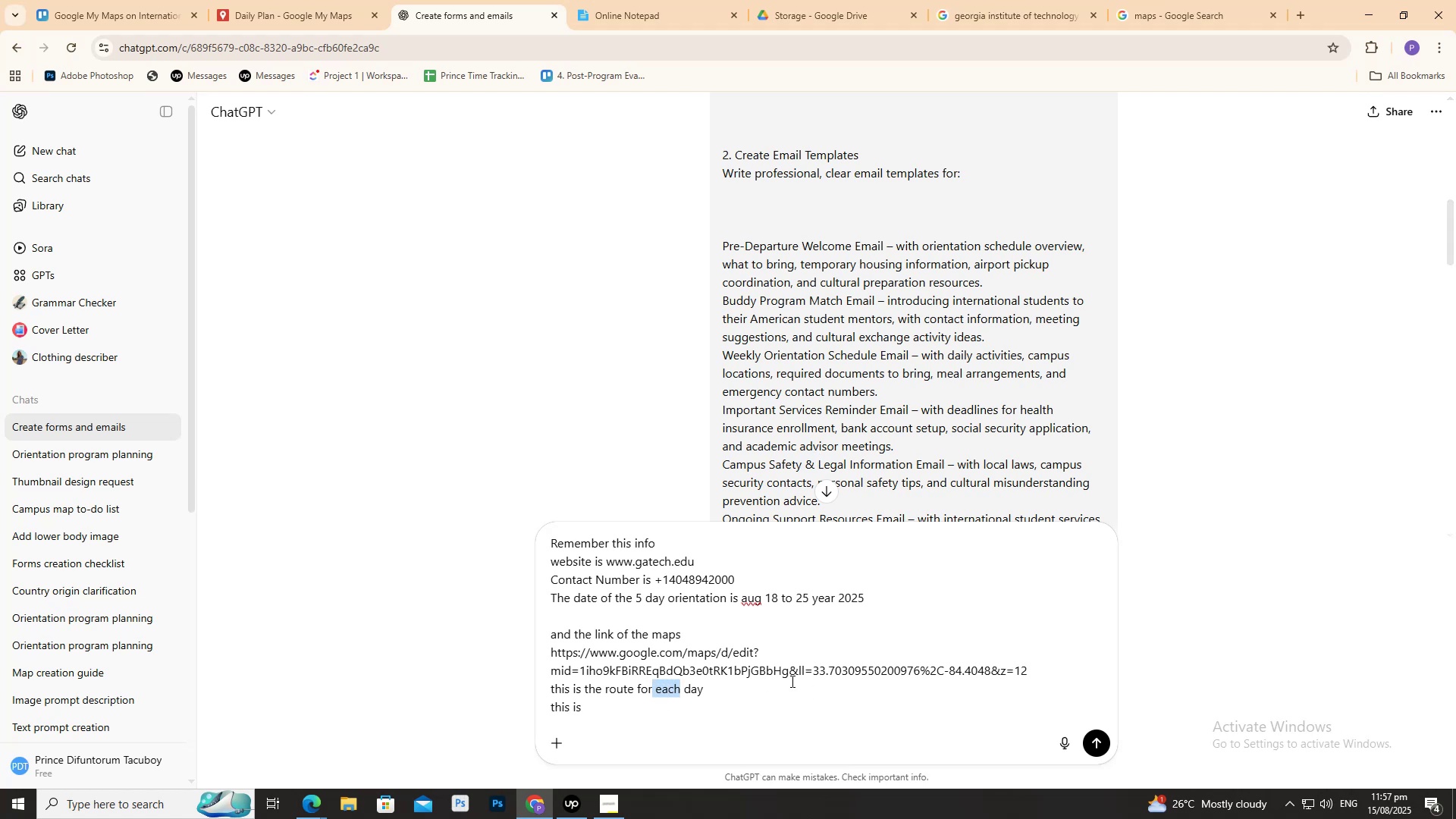 
type( da)
key(Backspace)
key(Backspace)
type(day)
 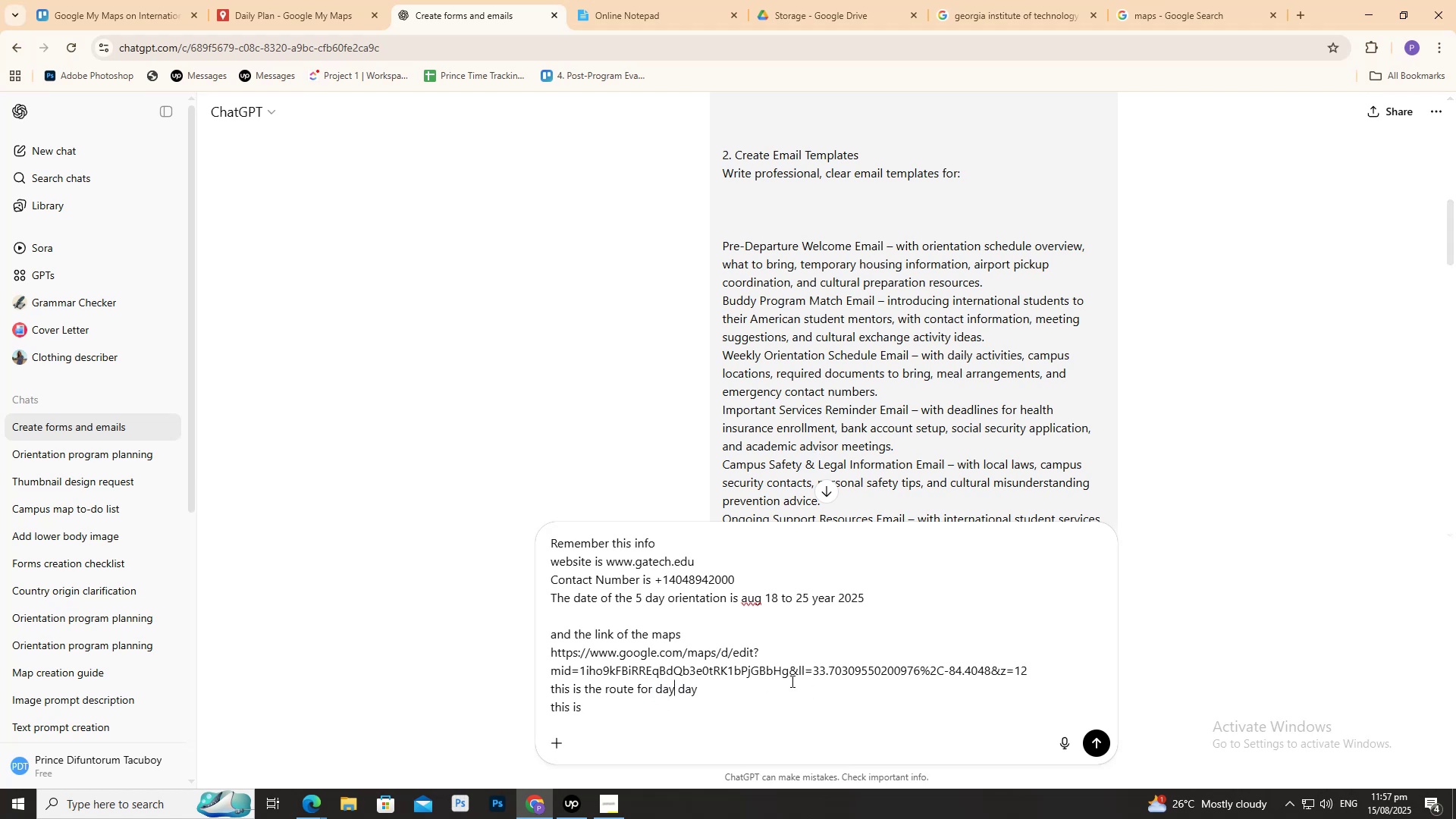 
type(1 2 3 4 and 5)
 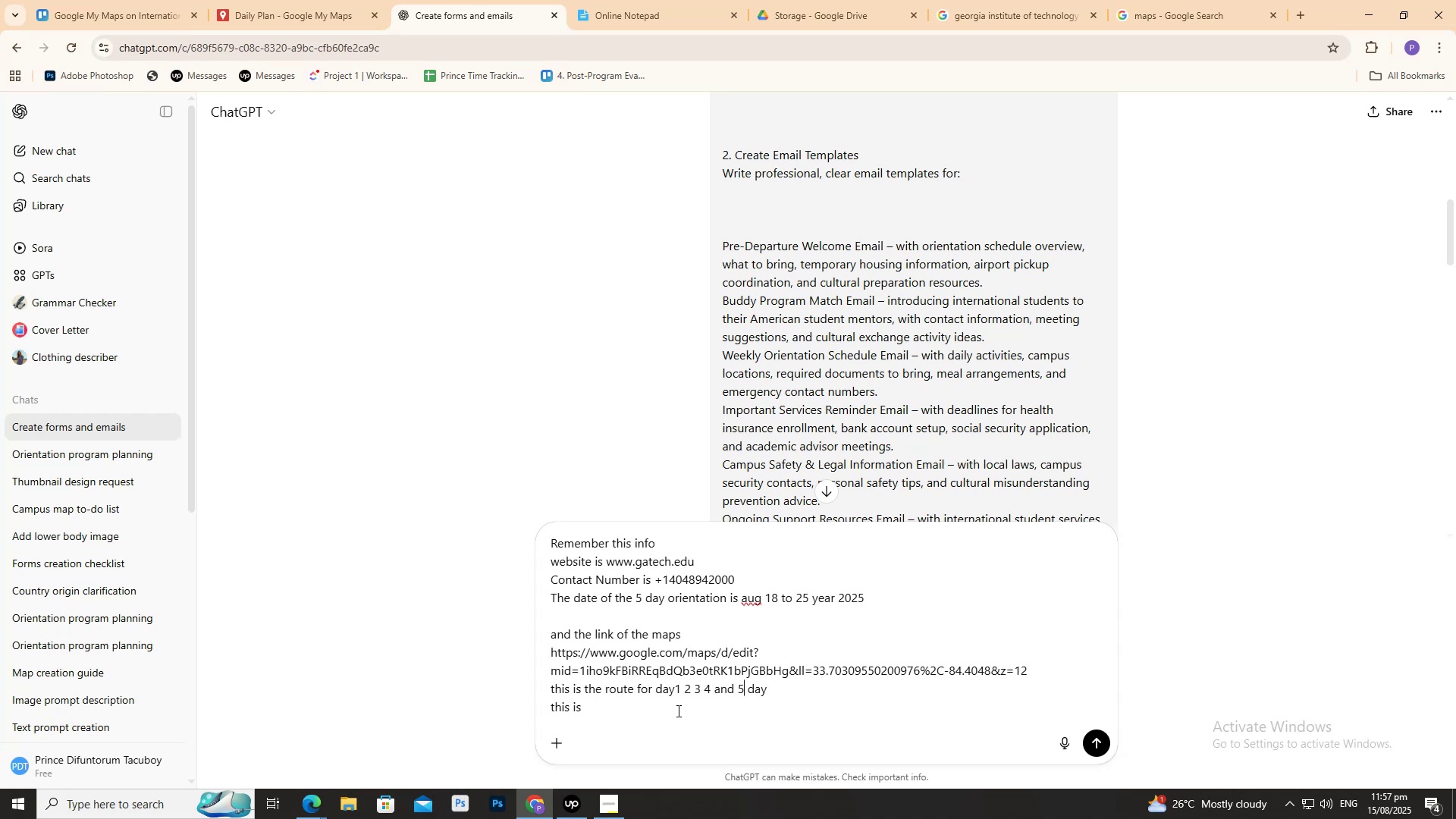 
left_click([673, 694])
 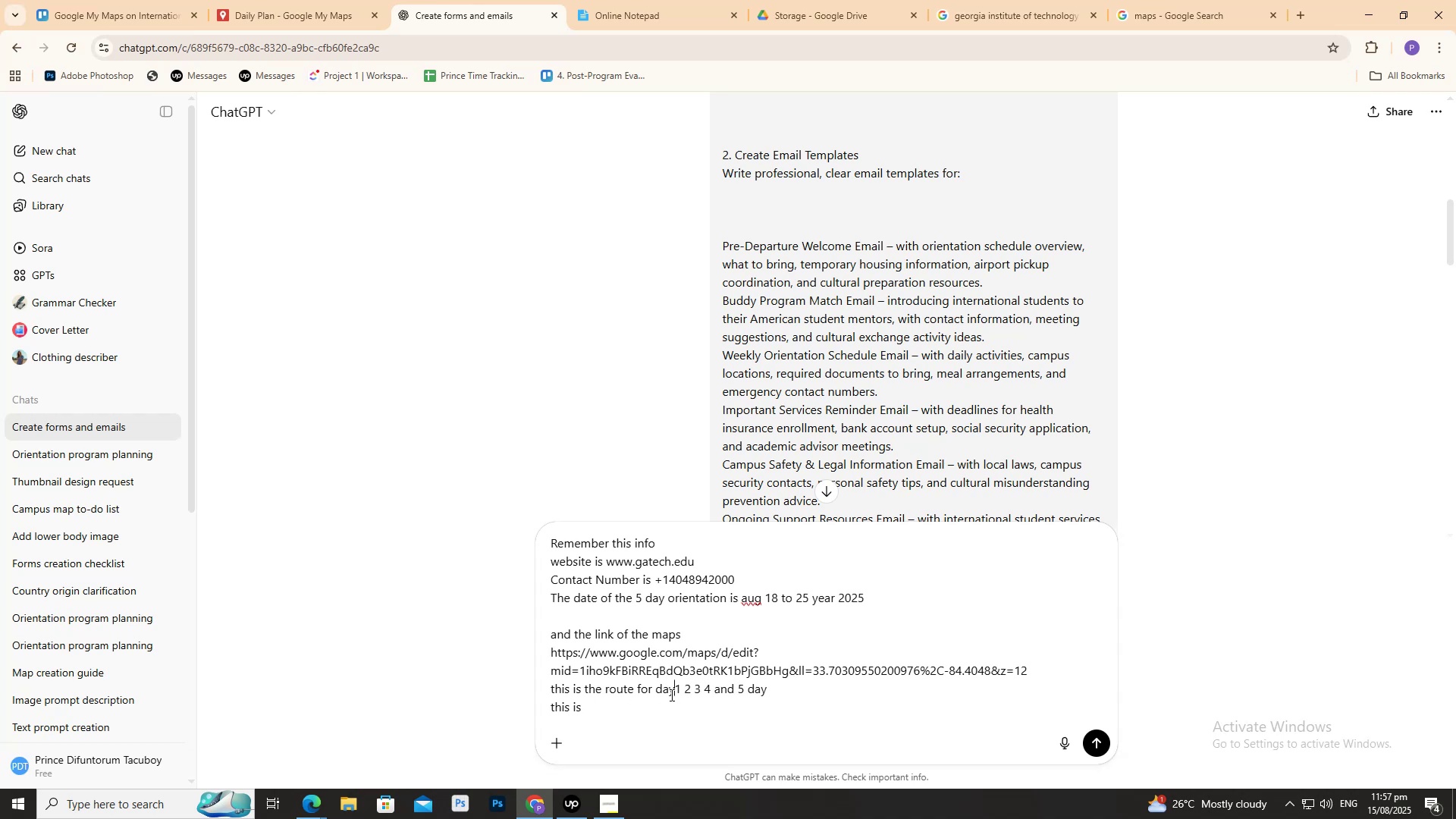 
key(Space)
 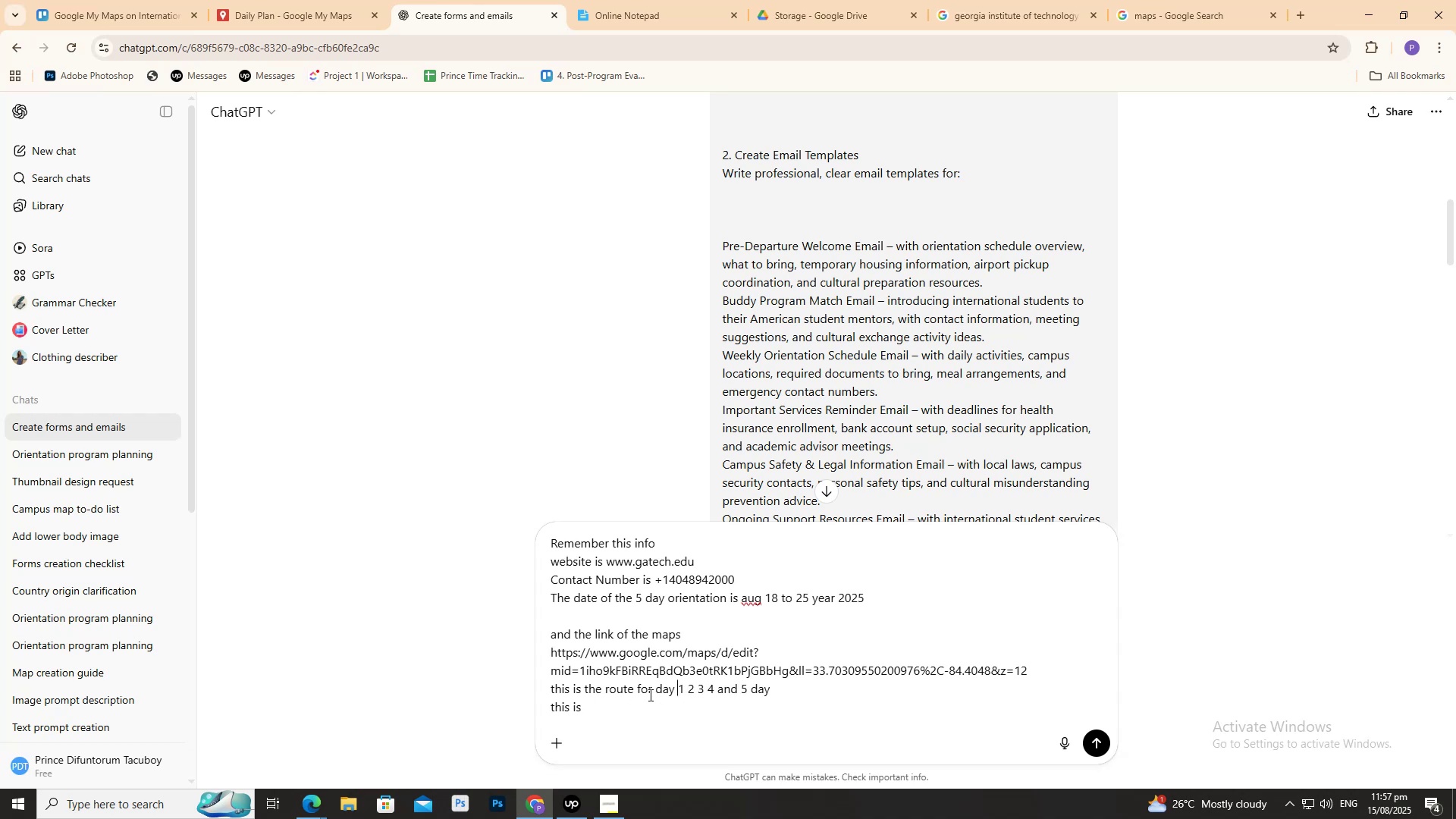 
left_click([649, 695])
 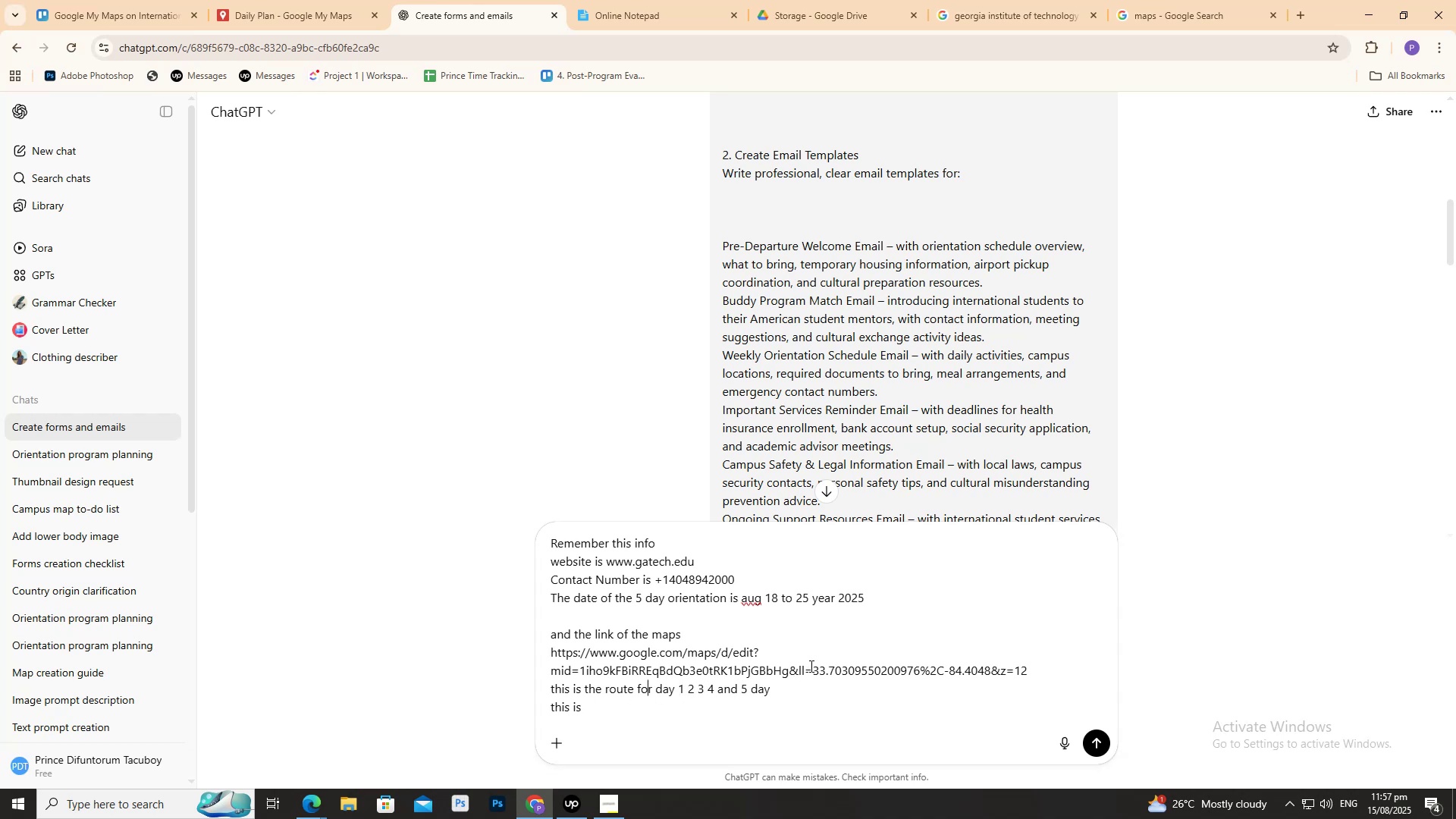 
key(ArrowRight)
 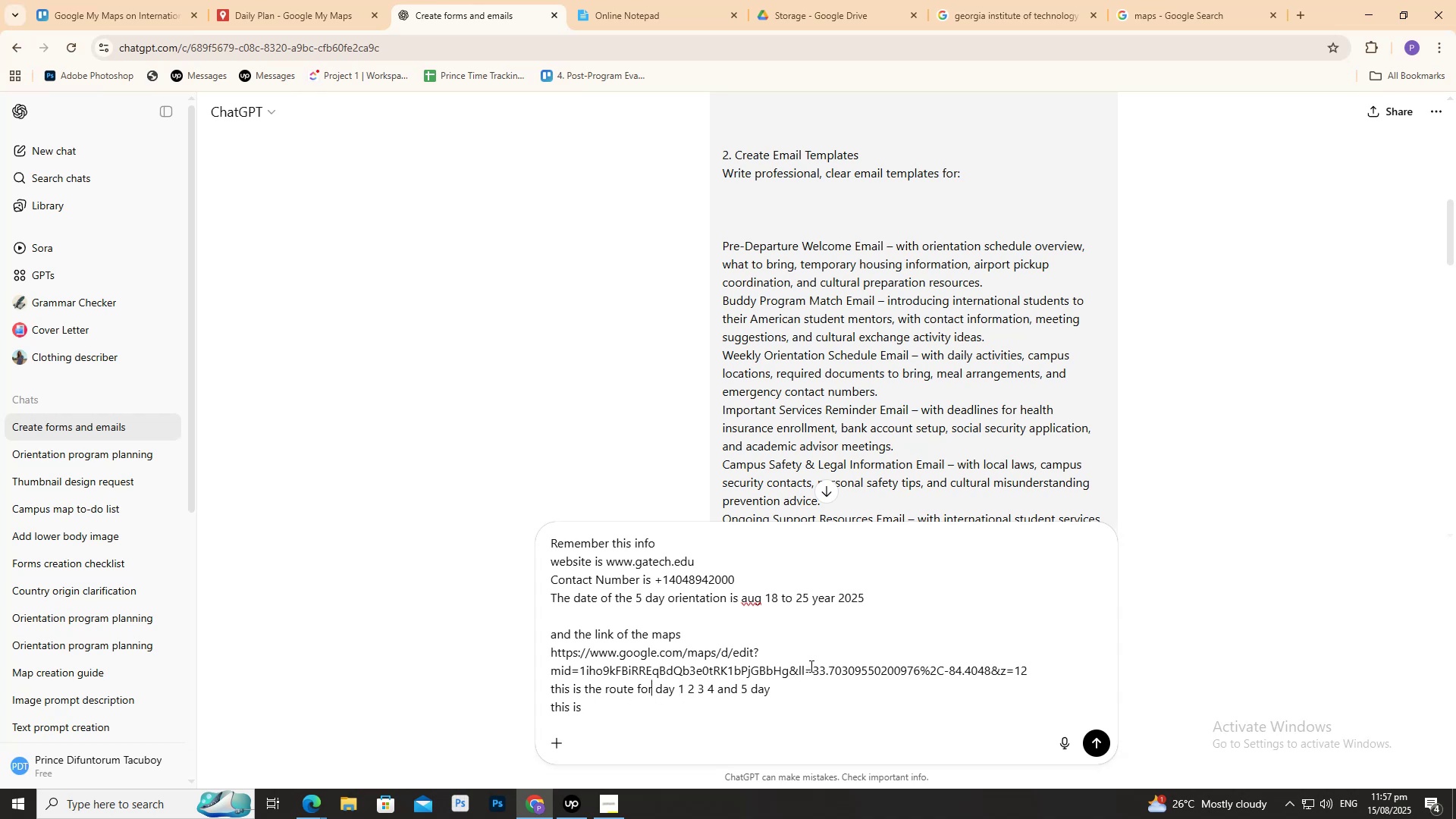 
key(ArrowRight)
 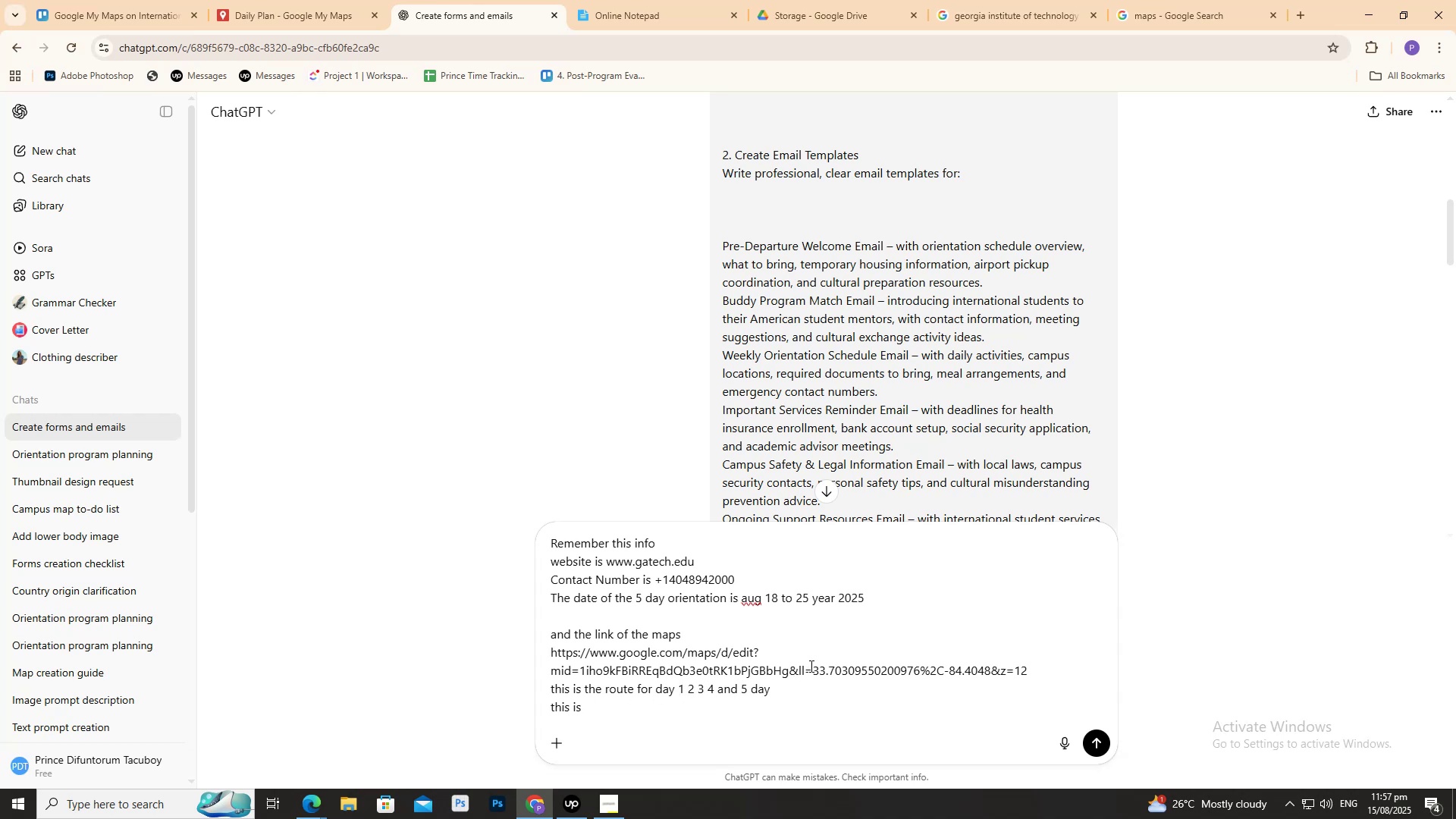 
key(ArrowLeft)
 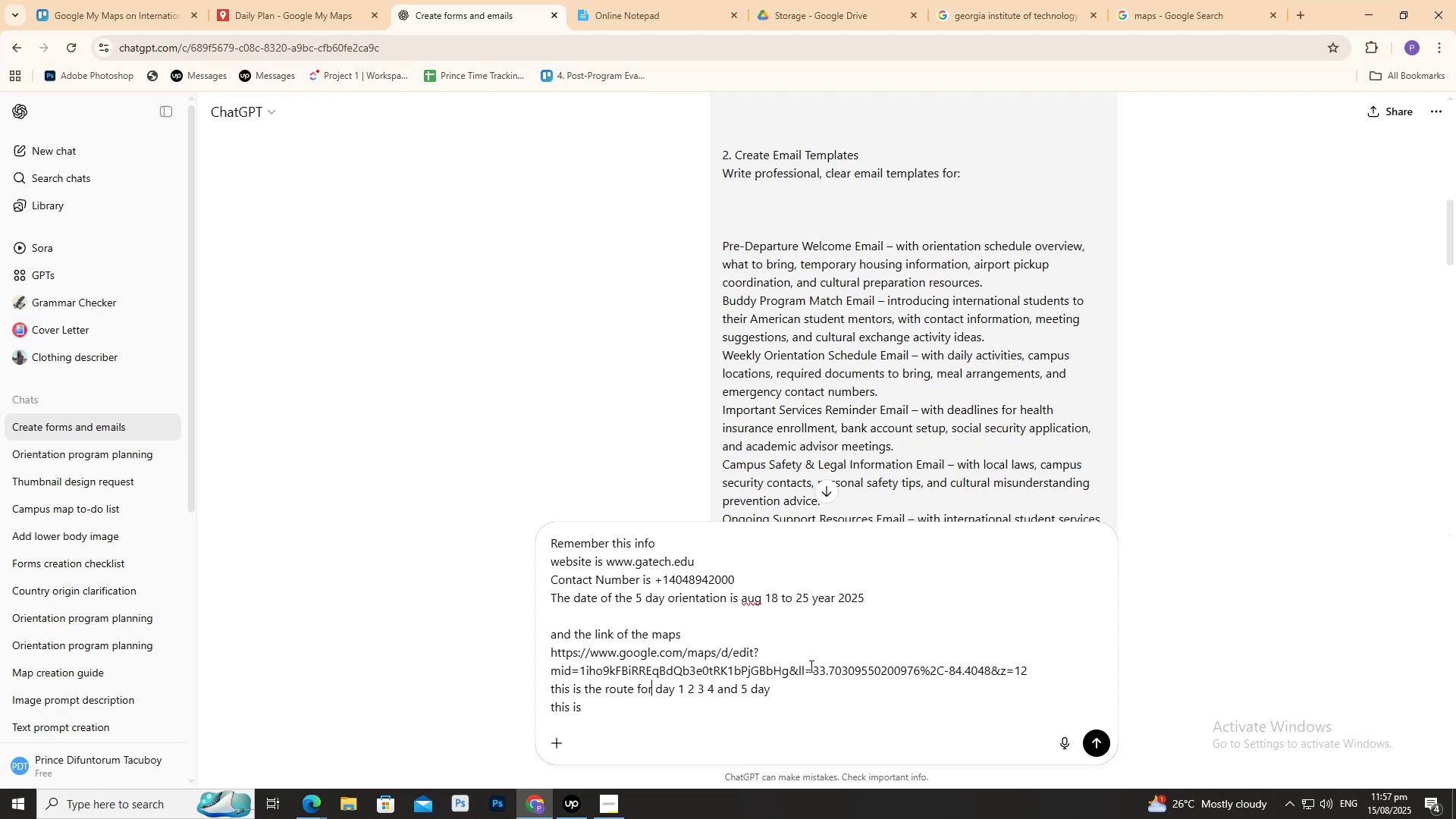 
key(ArrowLeft)
 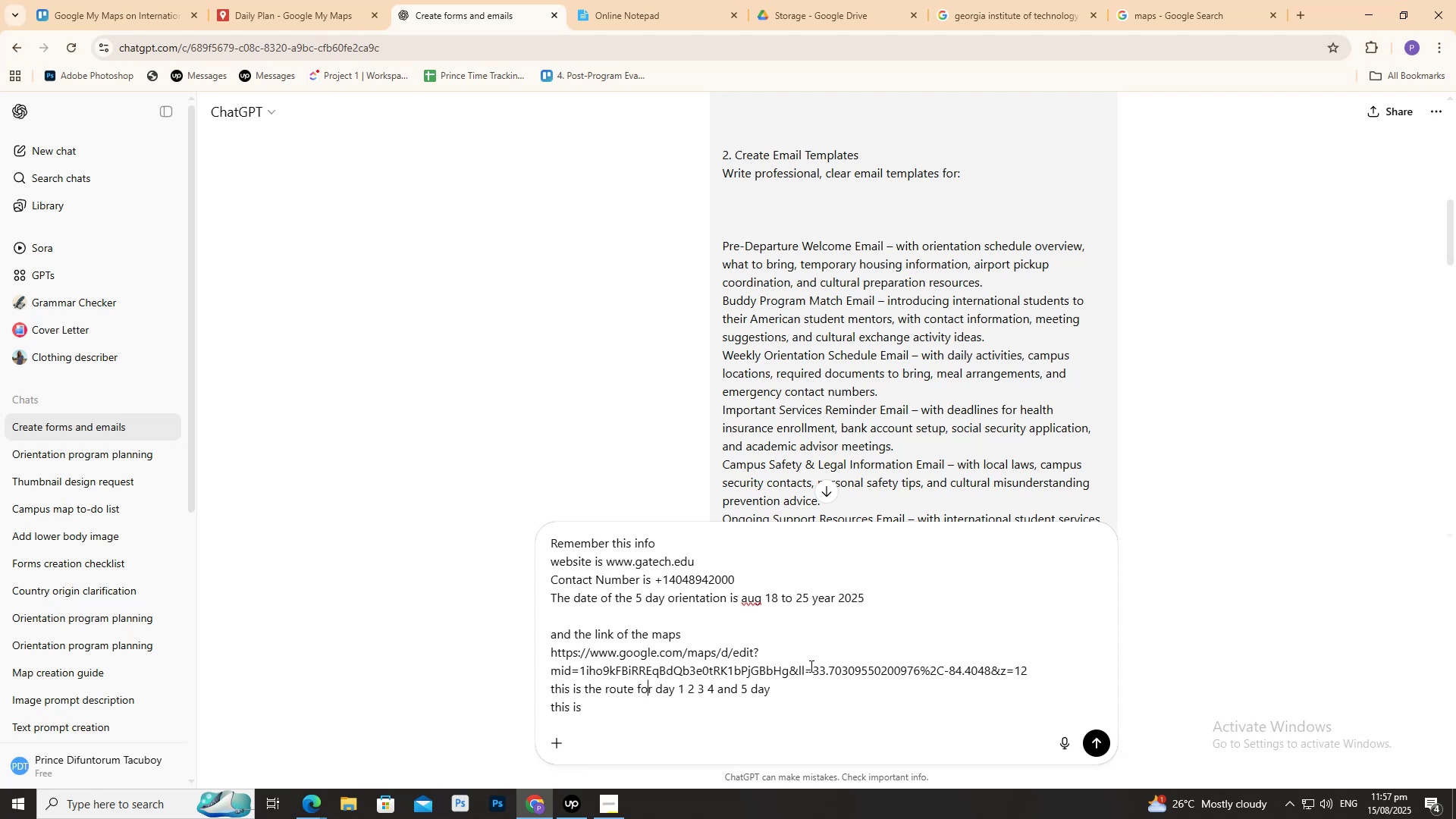 
key(ArrowLeft)
 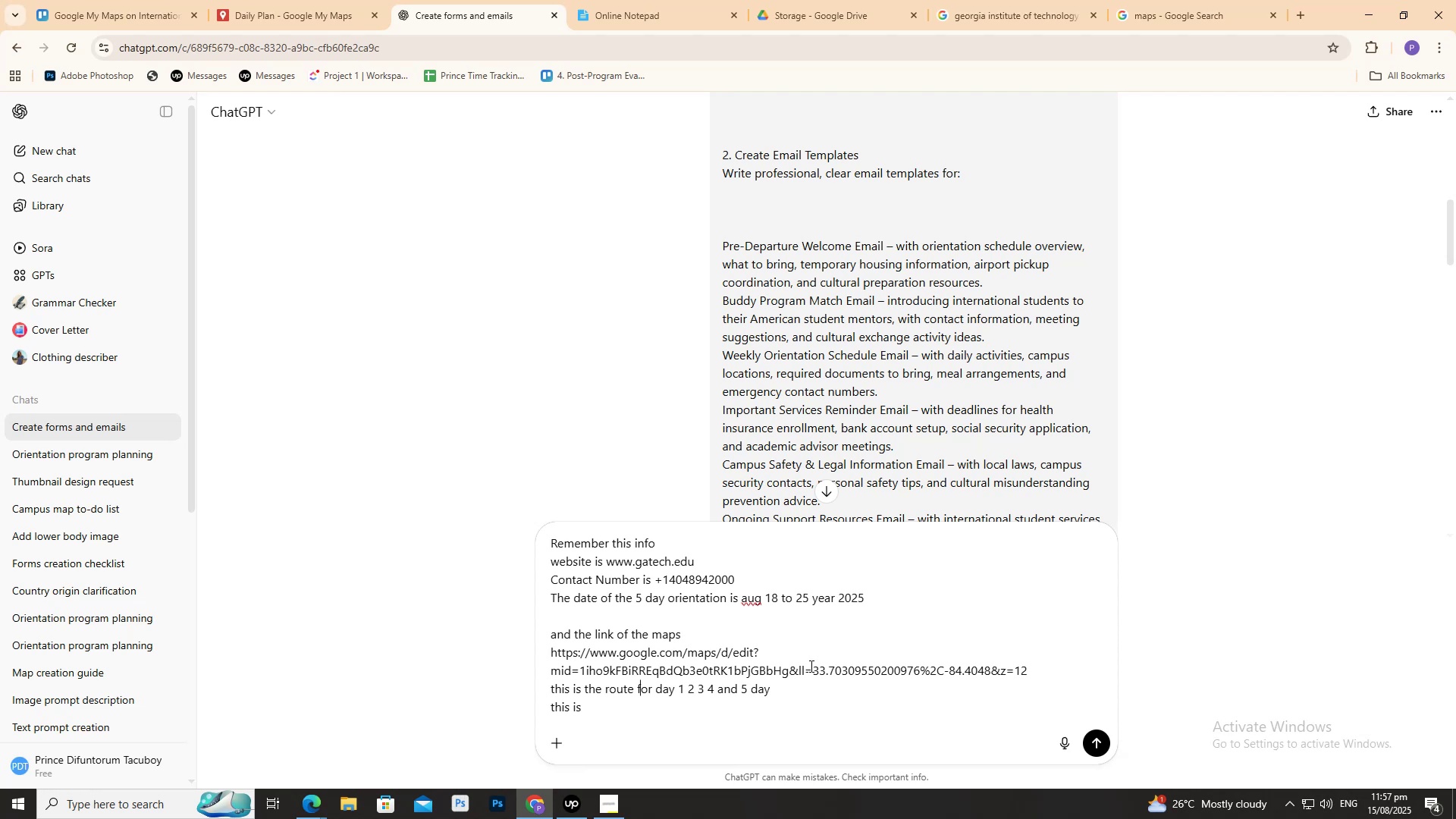 
key(ArrowLeft)
 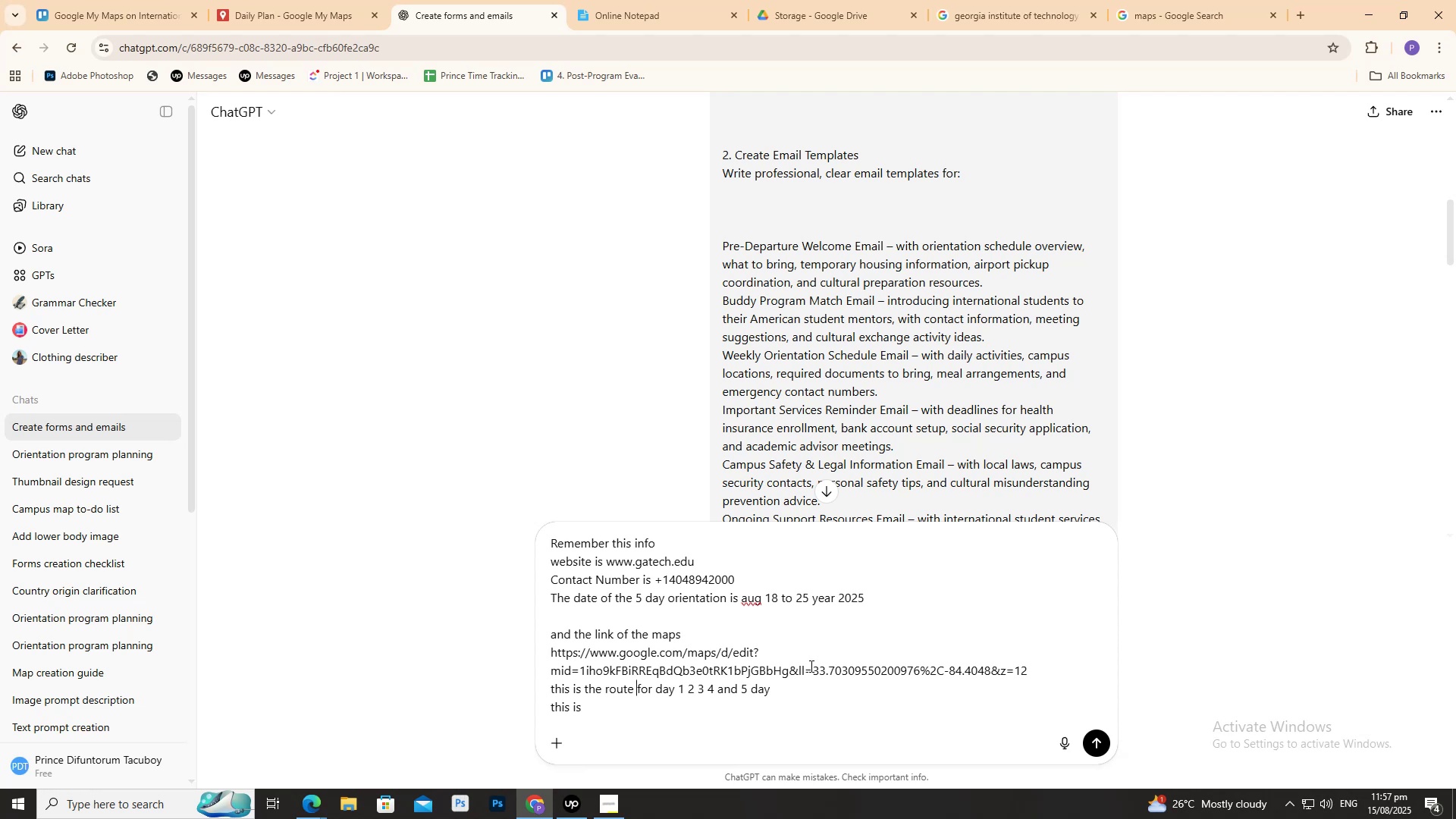 
key(ArrowLeft)
 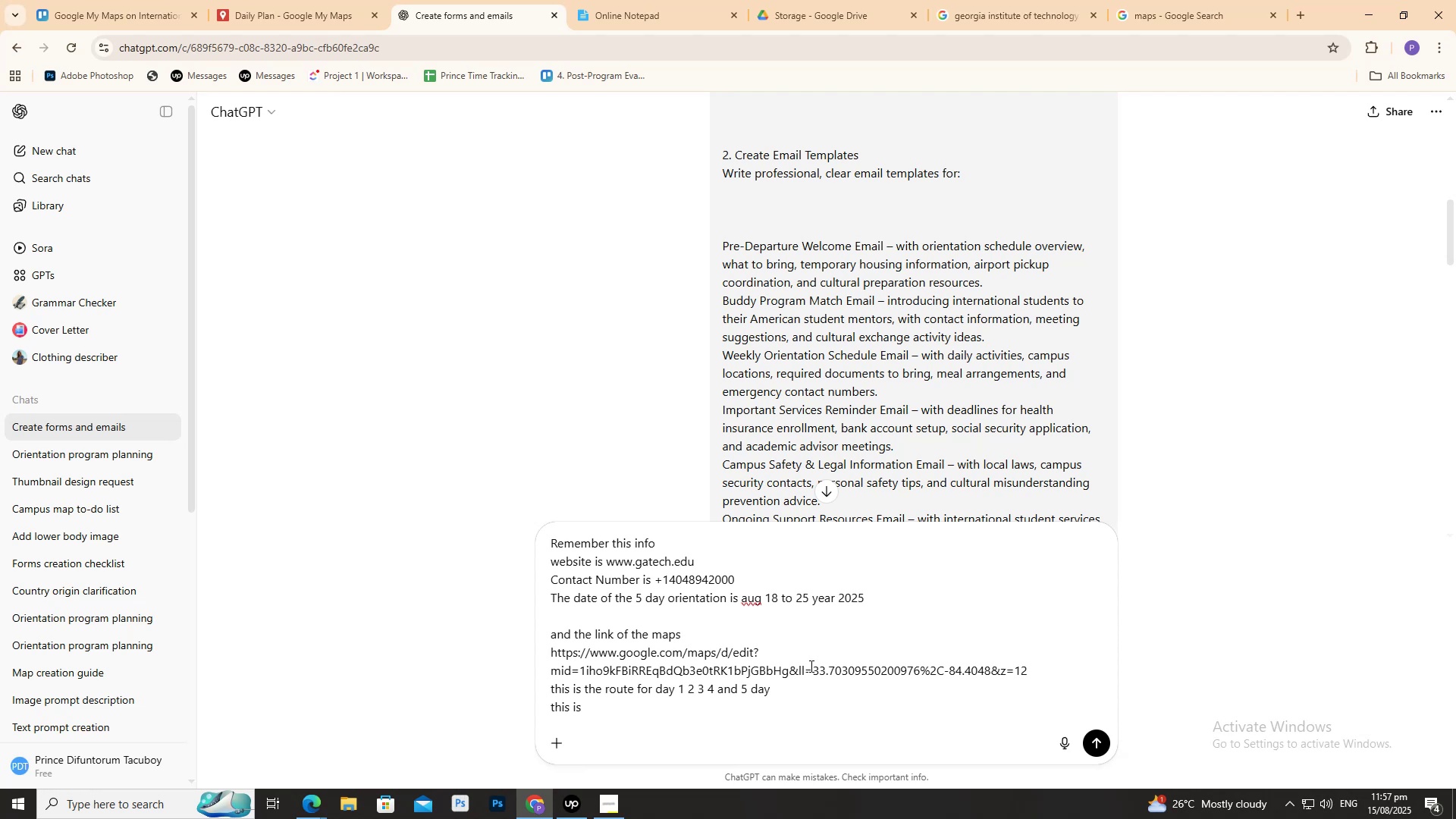 
hold_key(key=ArrowRight, duration=0.63)
 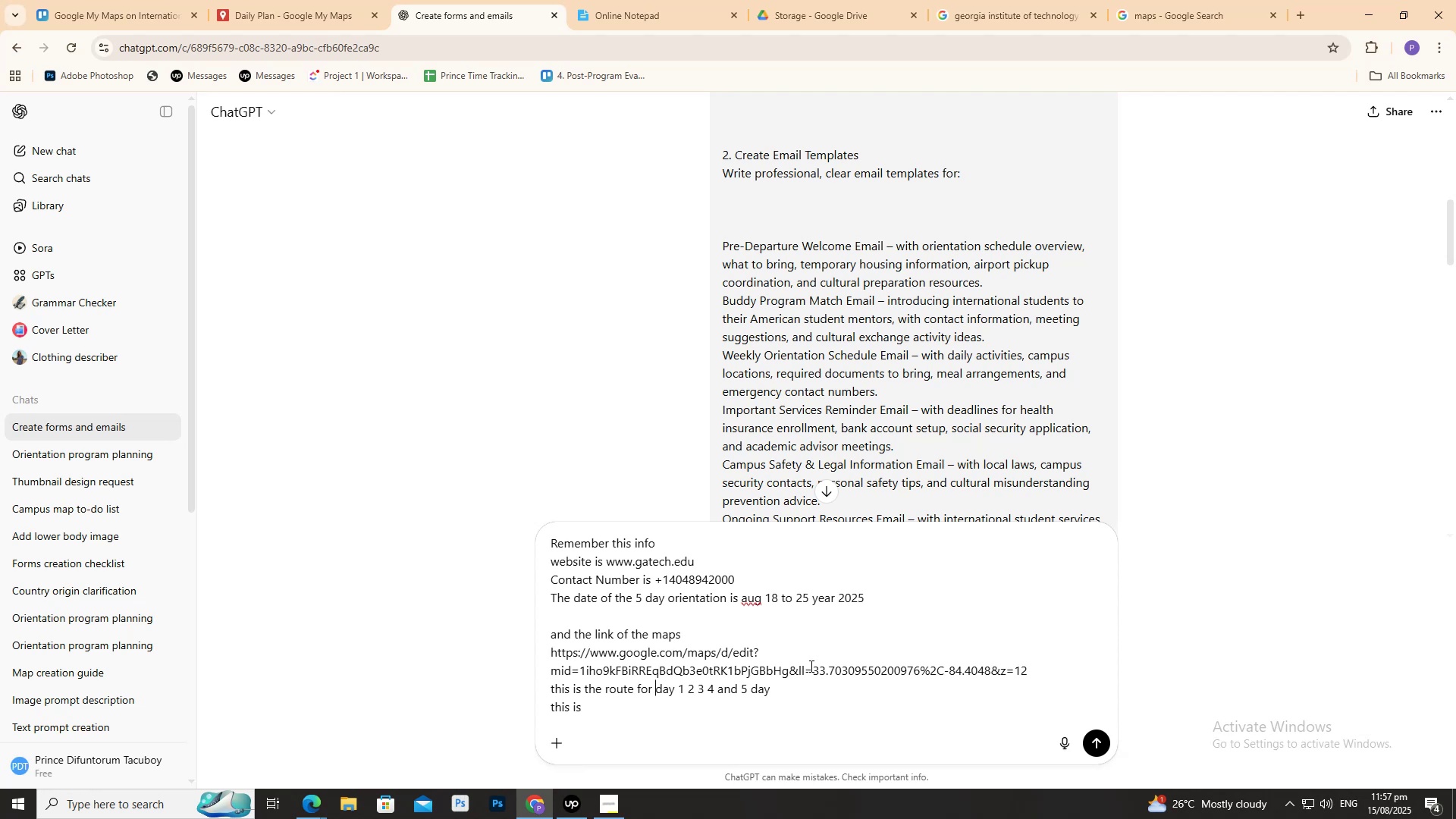 
hold_key(key=ArrowRight, duration=0.59)
 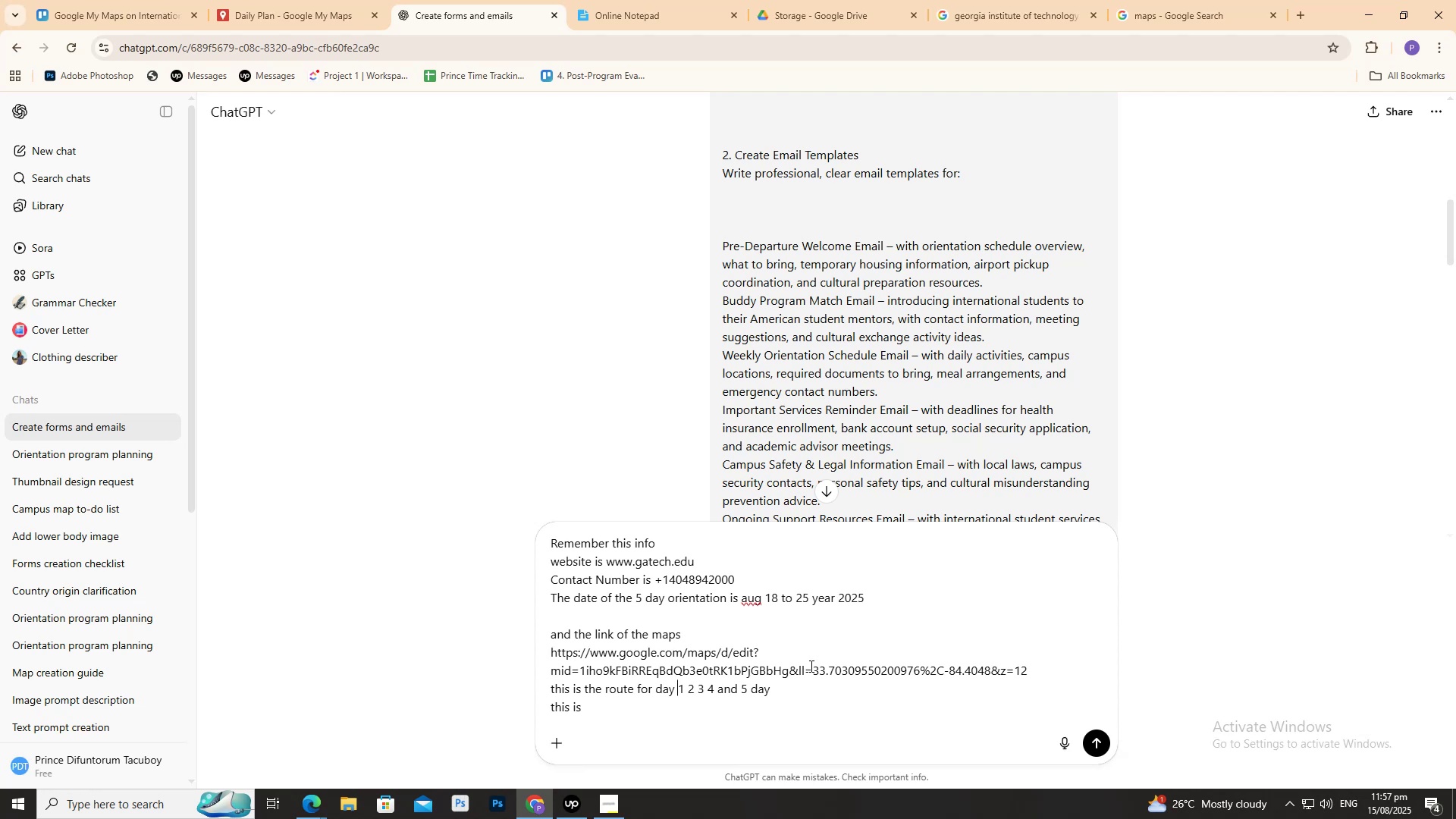 
key(ArrowLeft)
 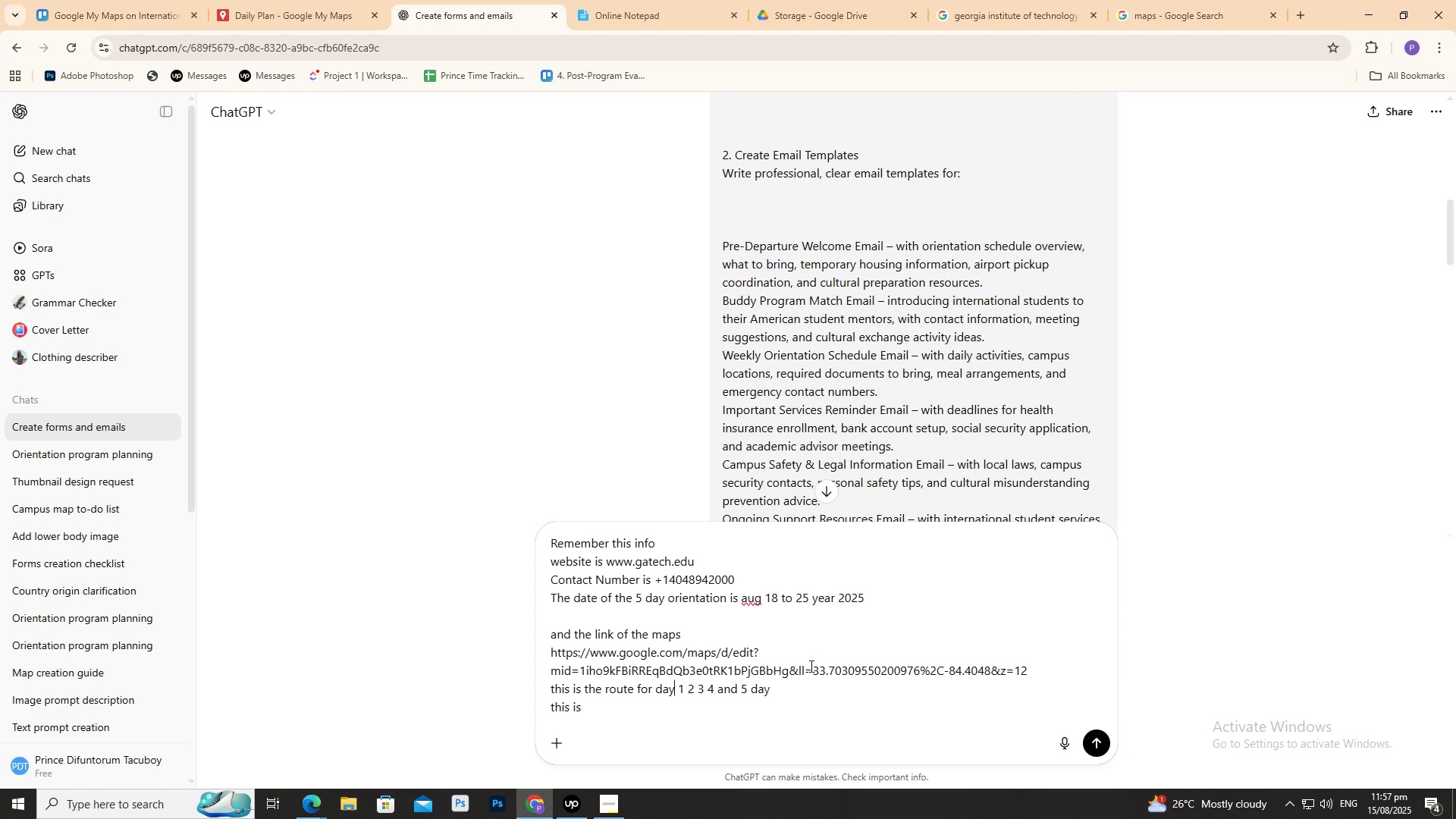 
hold_key(key=ArrowLeft, duration=0.56)
 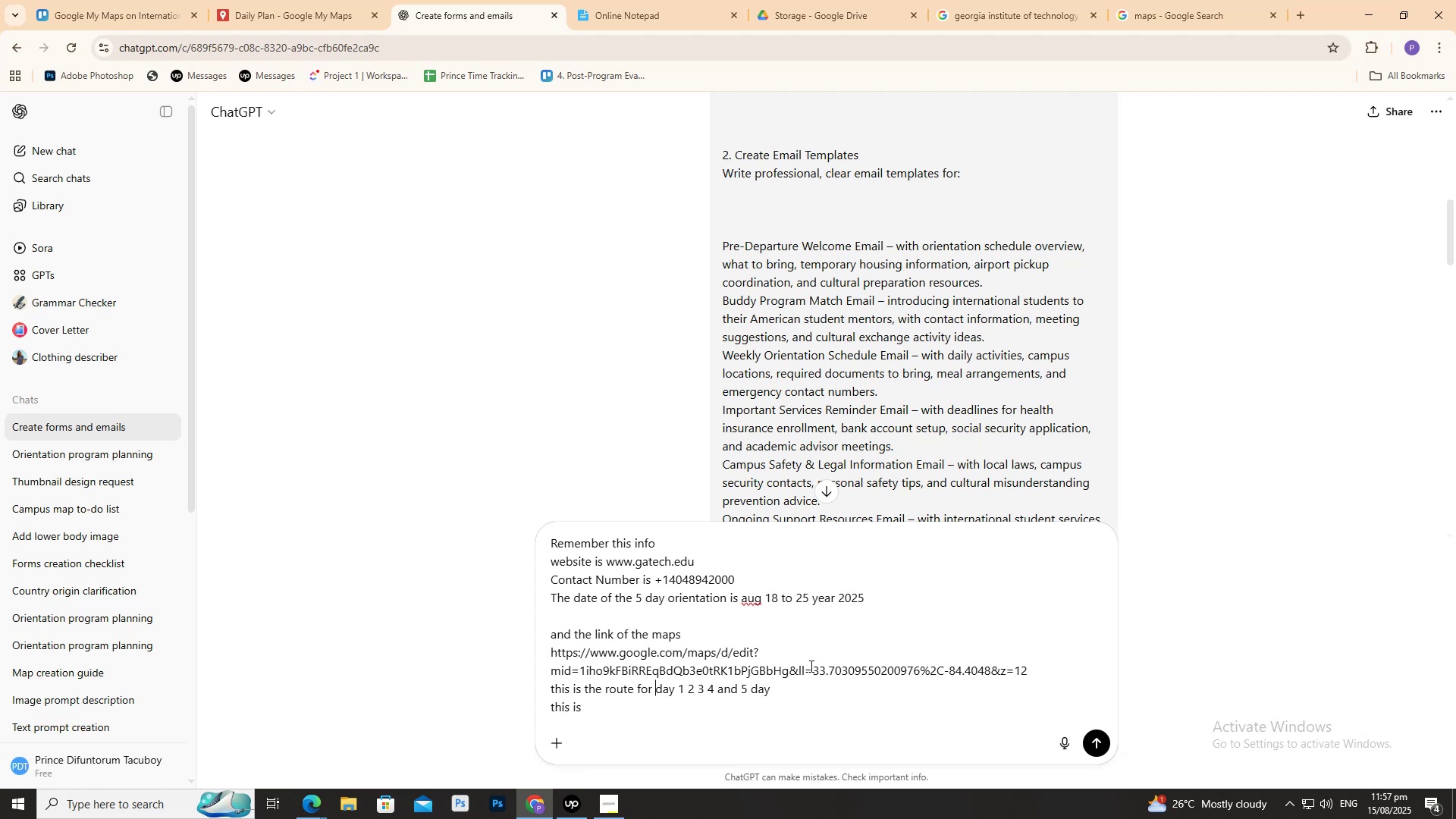 
hold_key(key=ArrowRight, duration=1.26)
 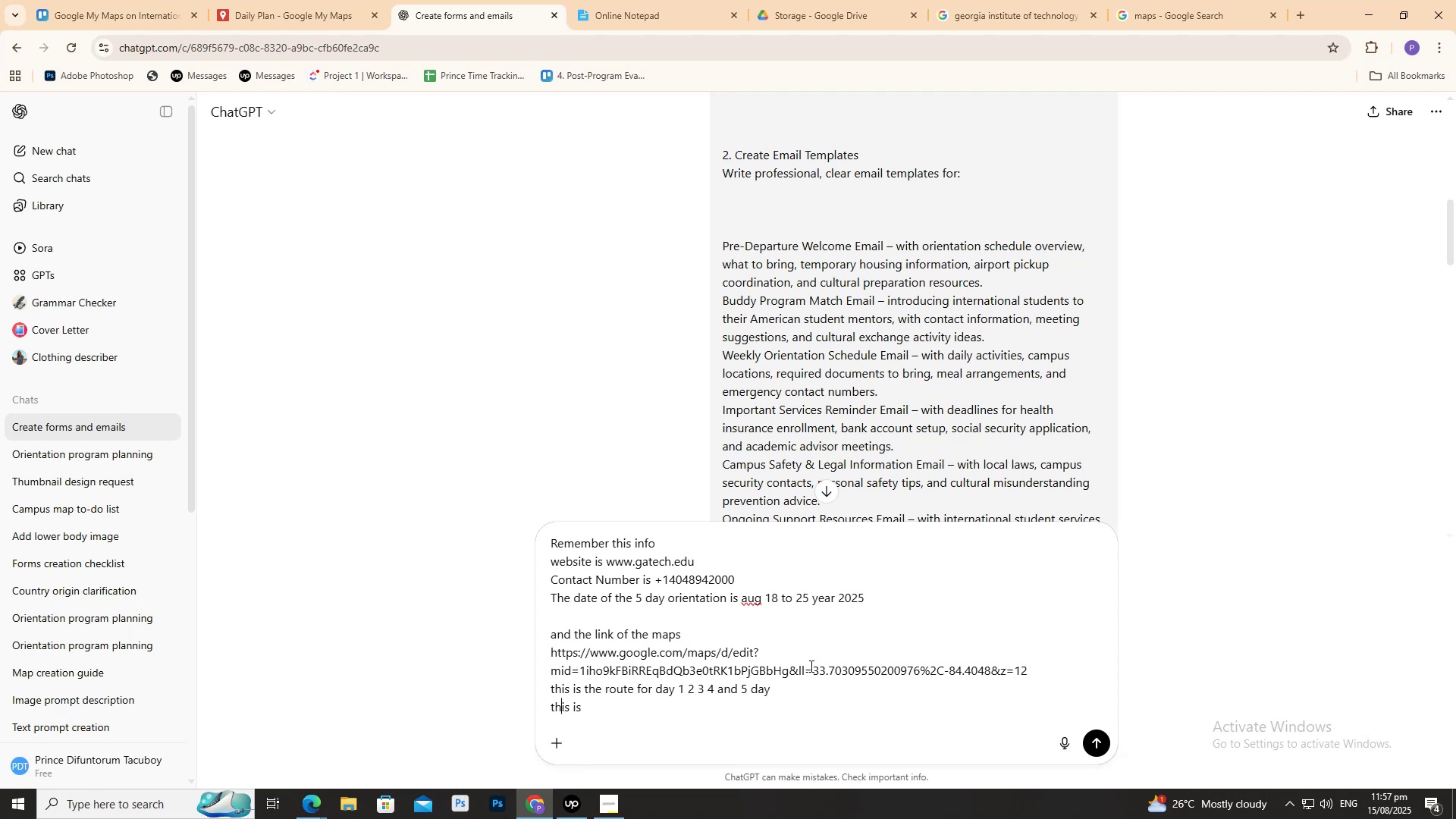 
key(ArrowLeft)
 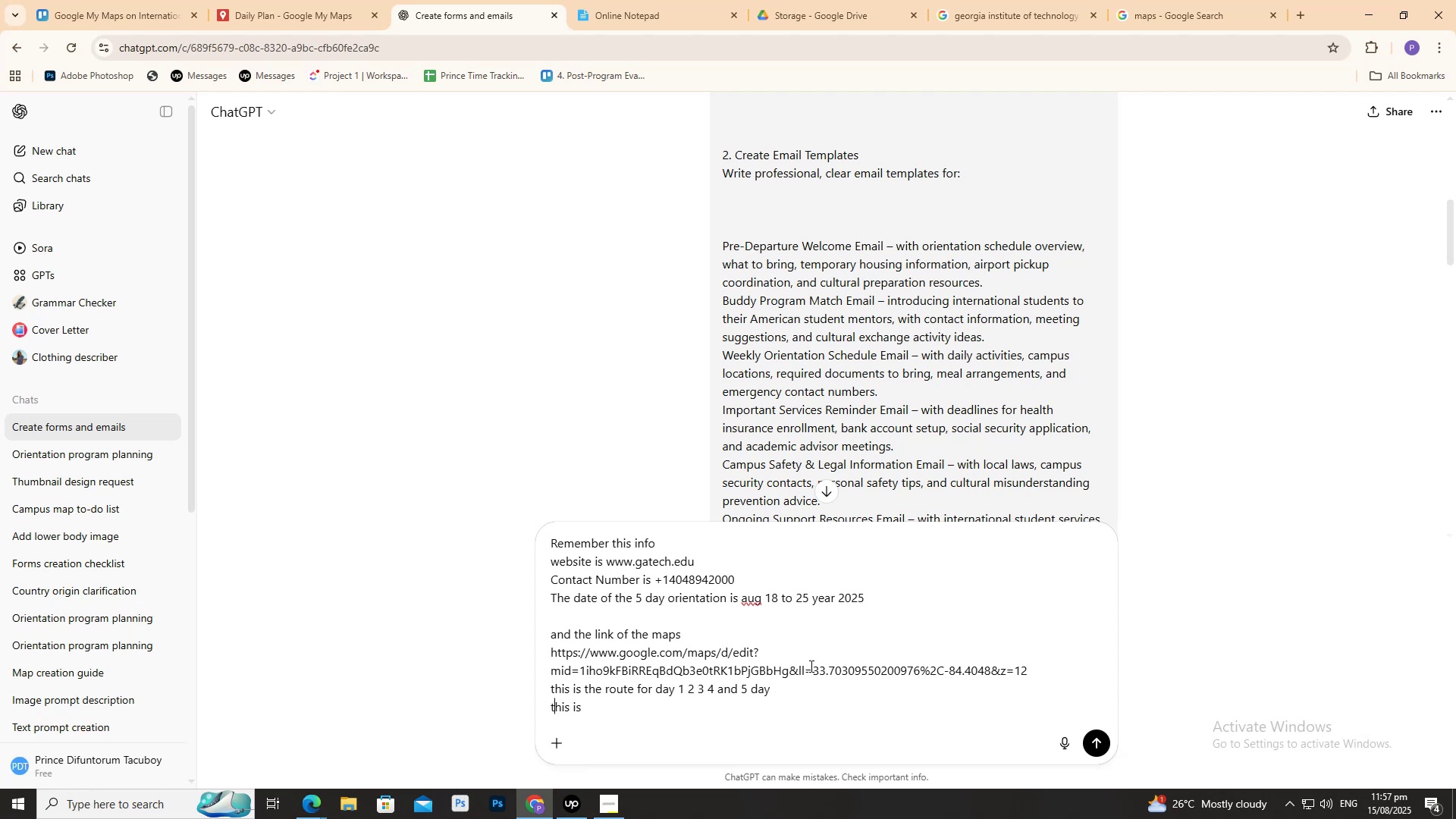 
key(ArrowLeft)
 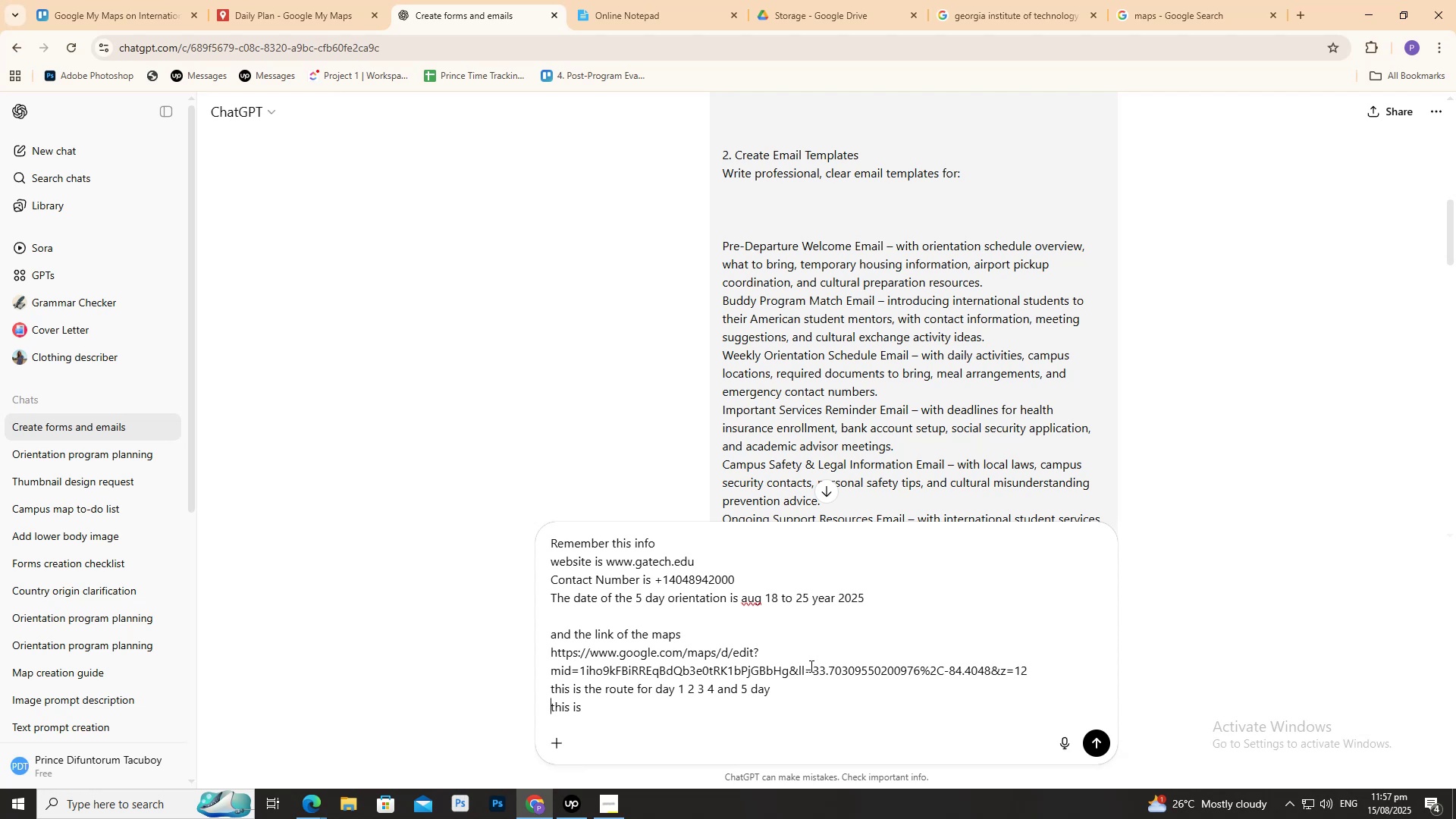 
key(ArrowLeft)
 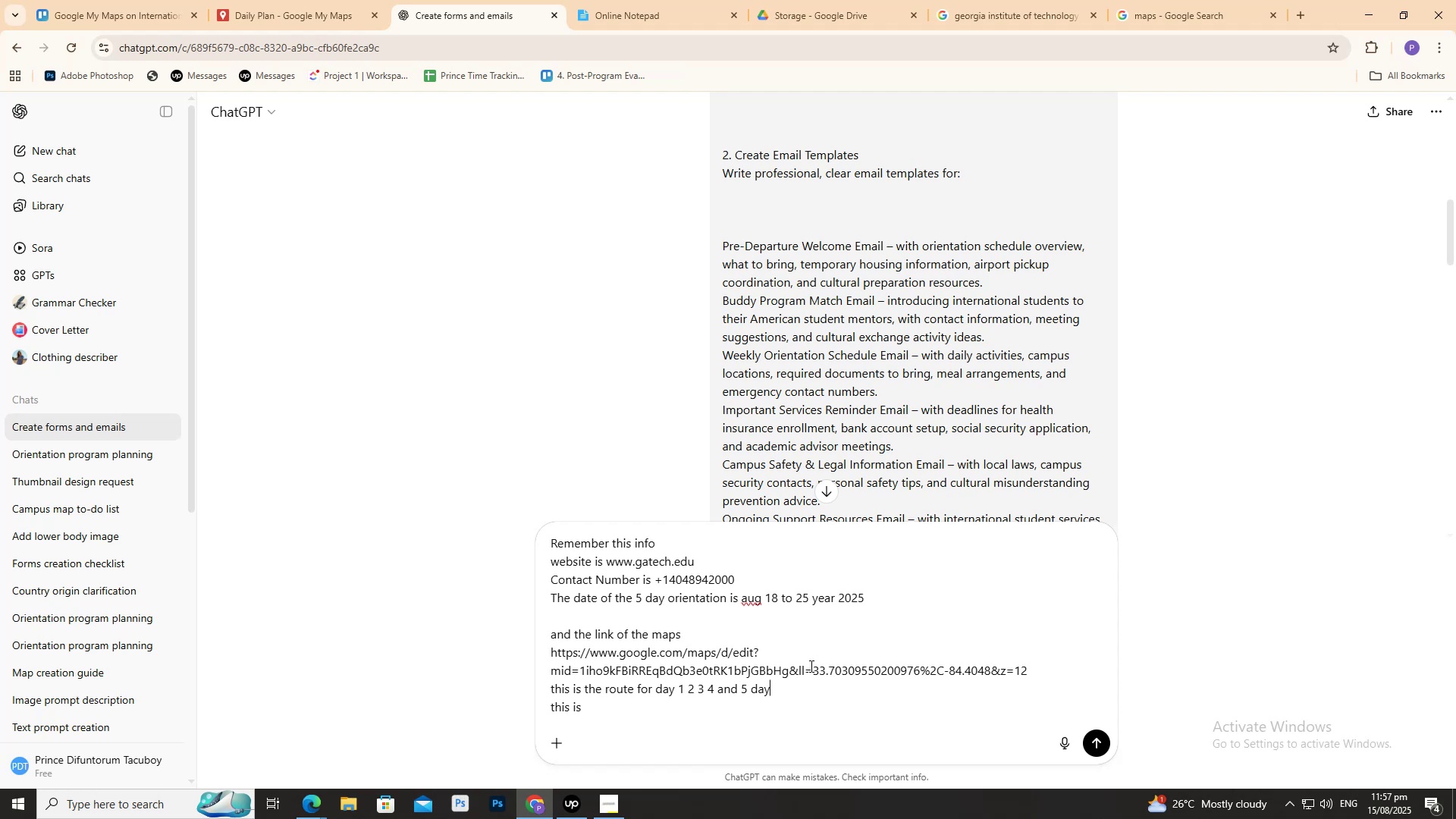 
key(Backspace)
 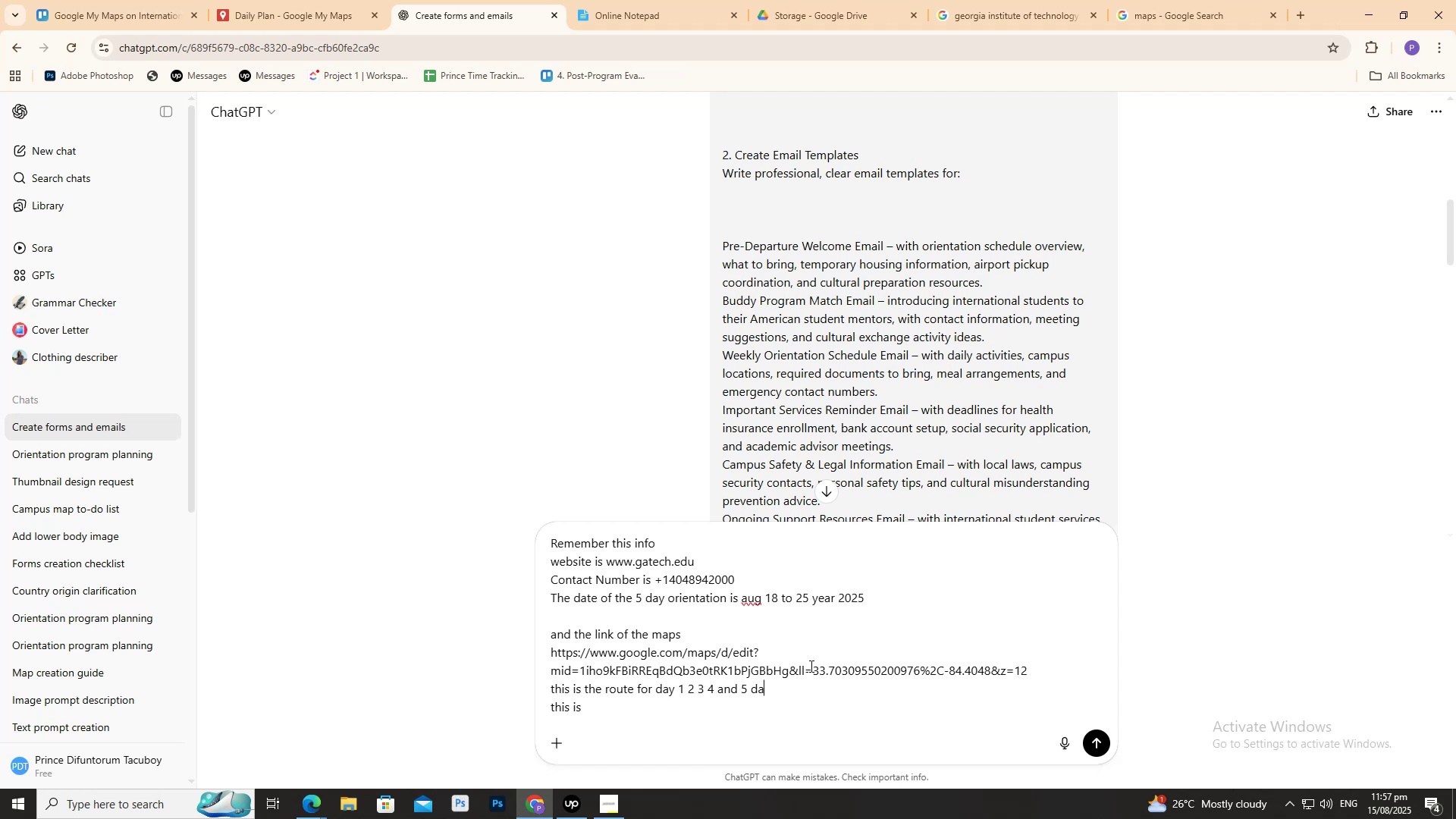 
key(Backspace)
 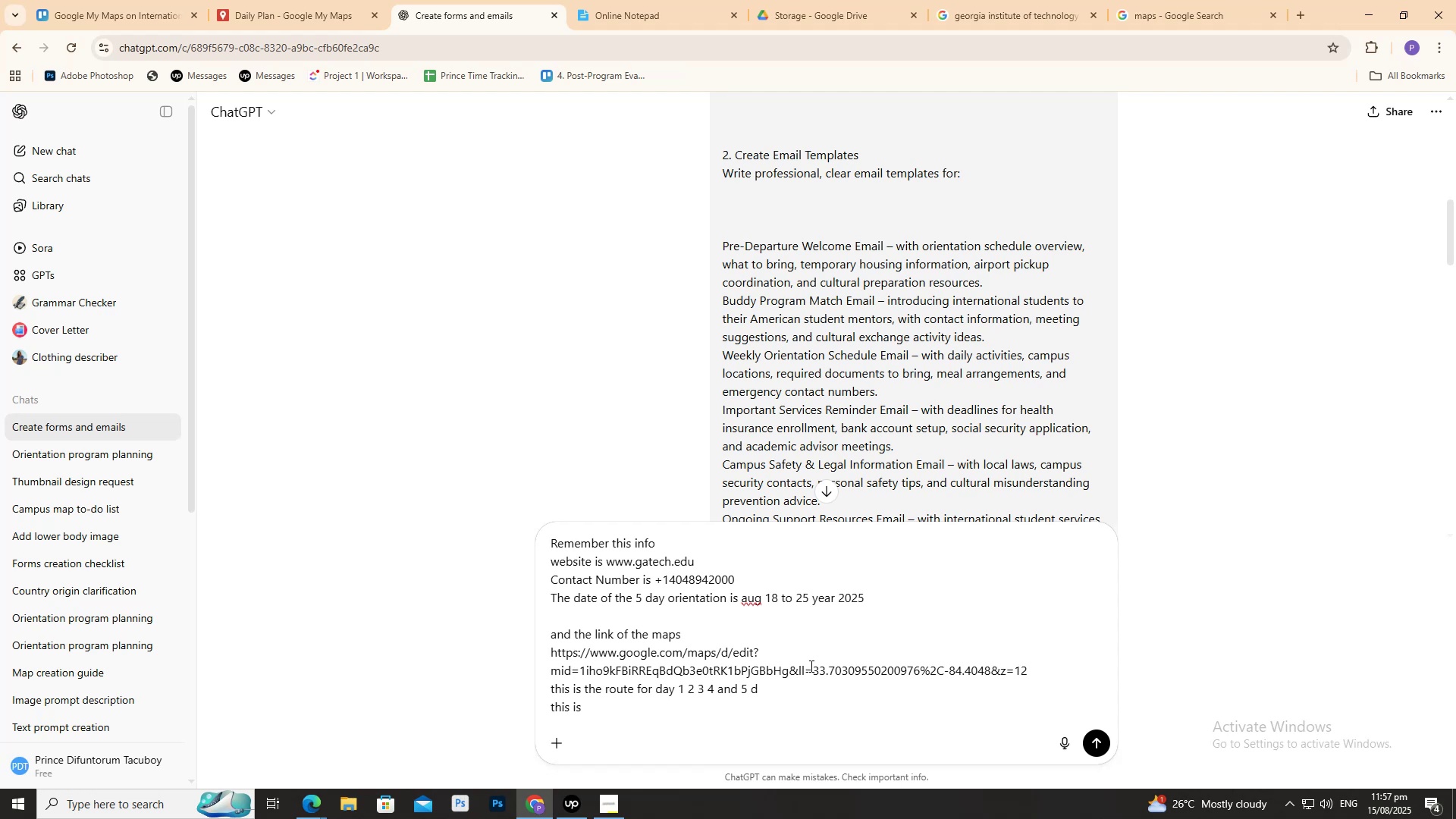 
key(Backspace)
 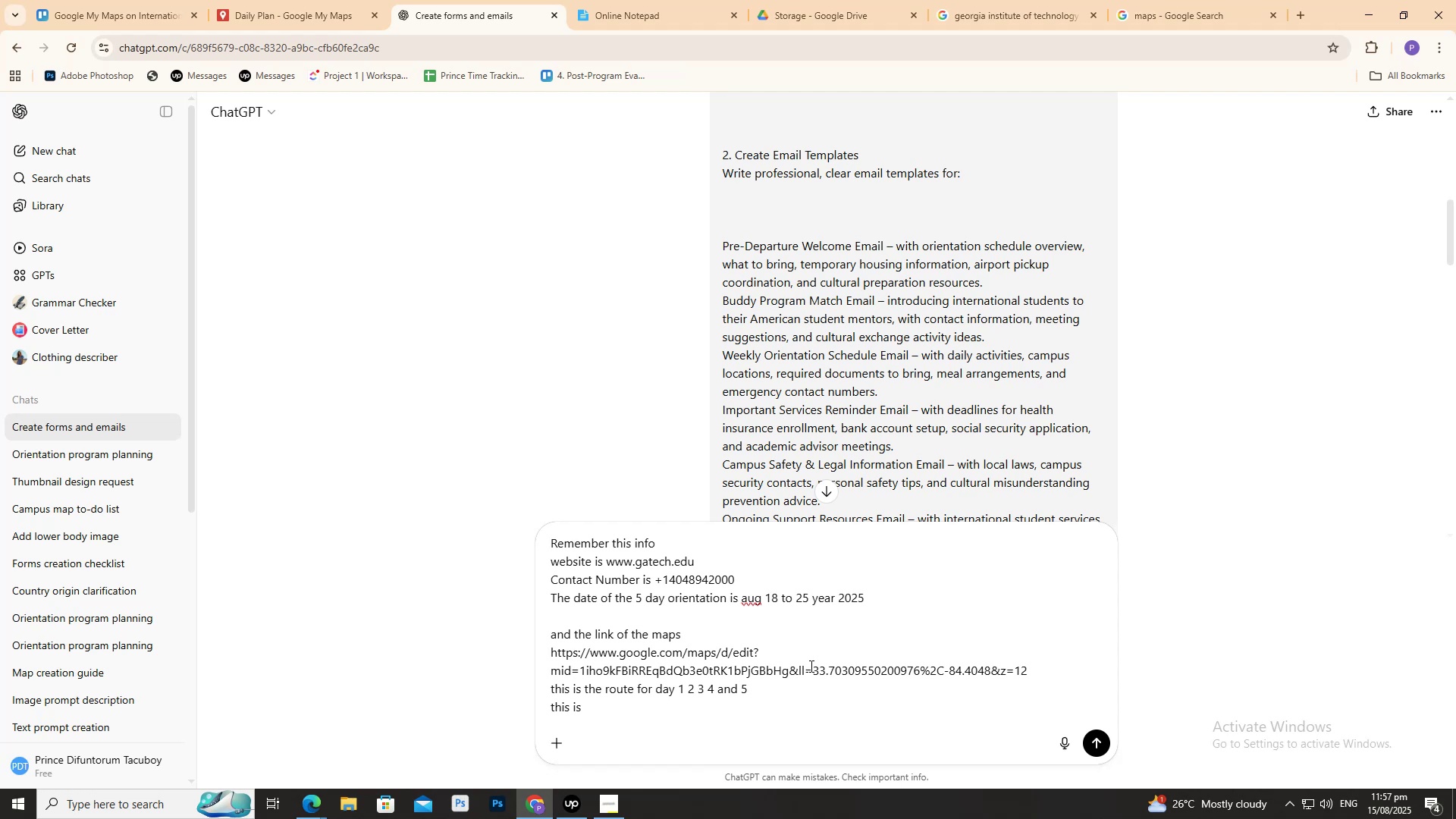 
key(Backspace)
 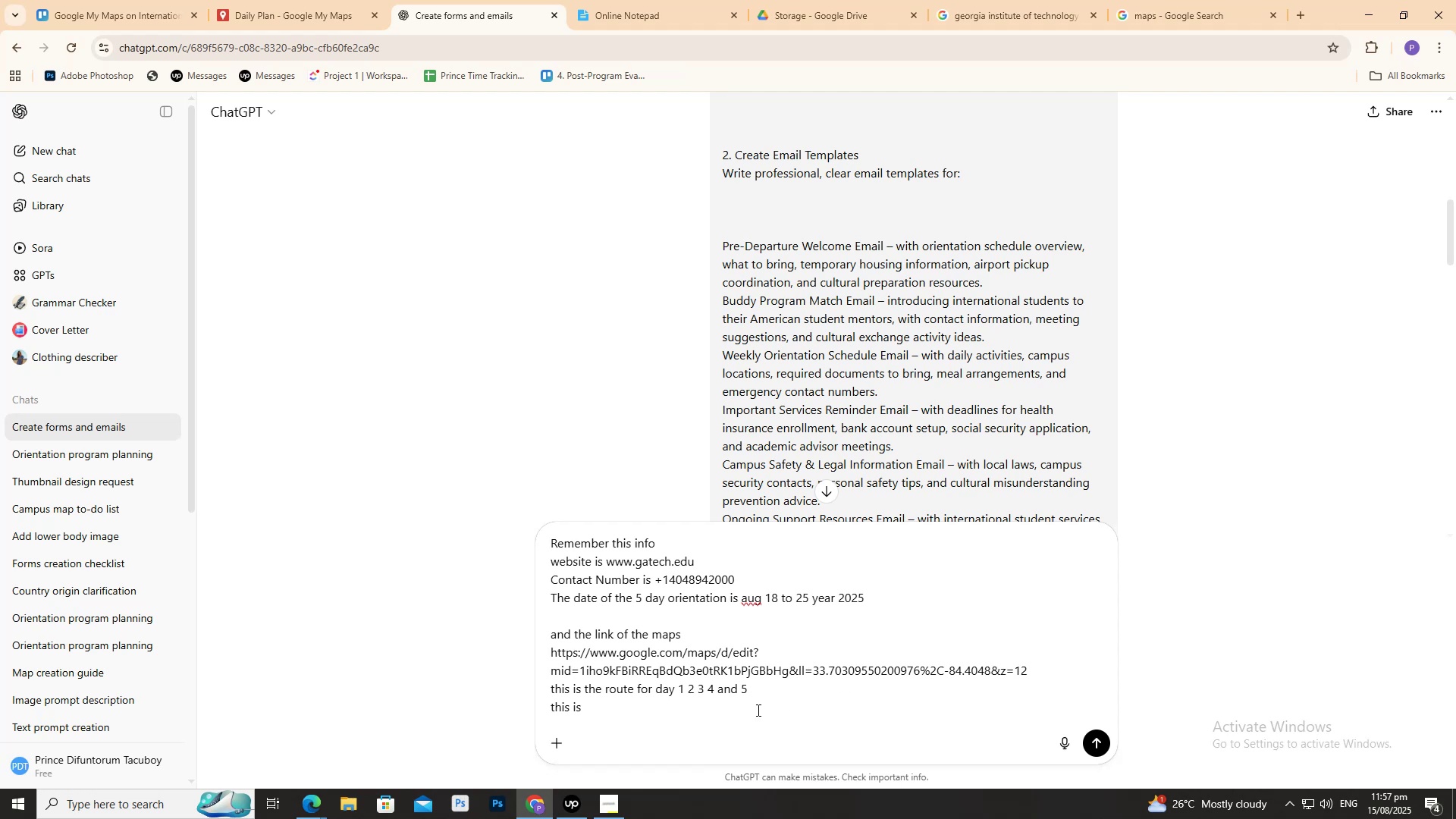 
left_click([729, 718])
 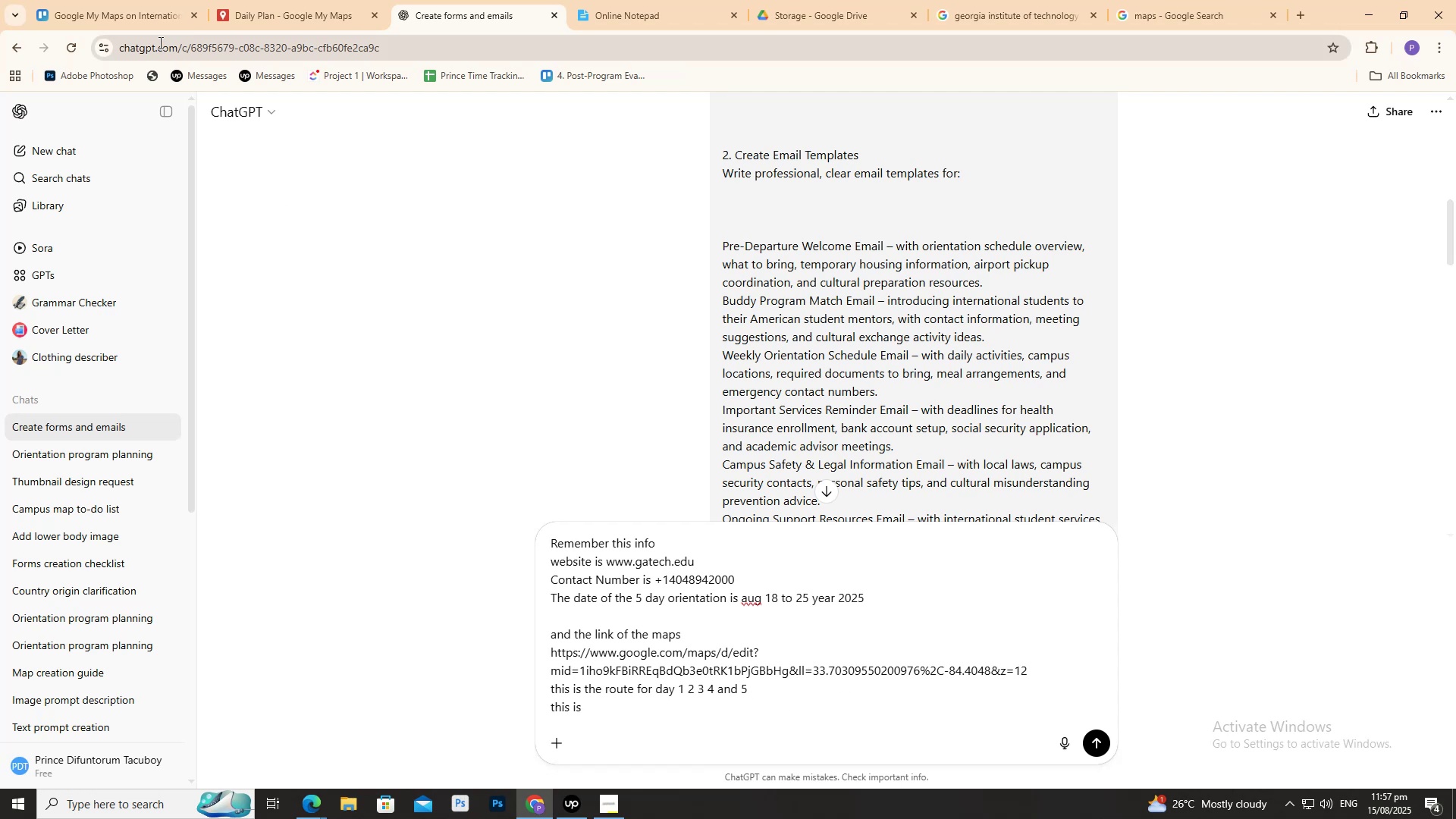 
type( the maps )
 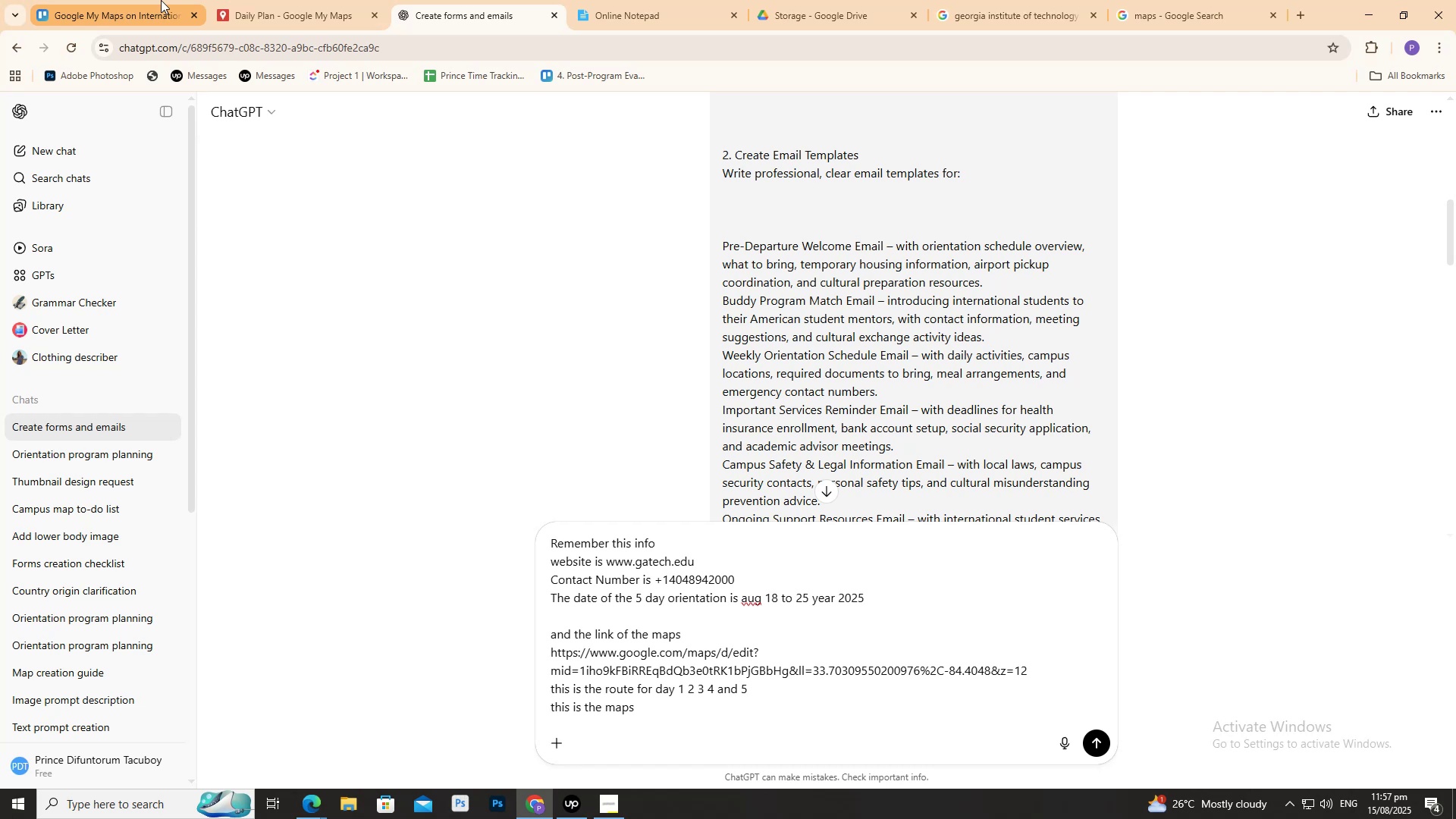 
left_click([161, 0])
 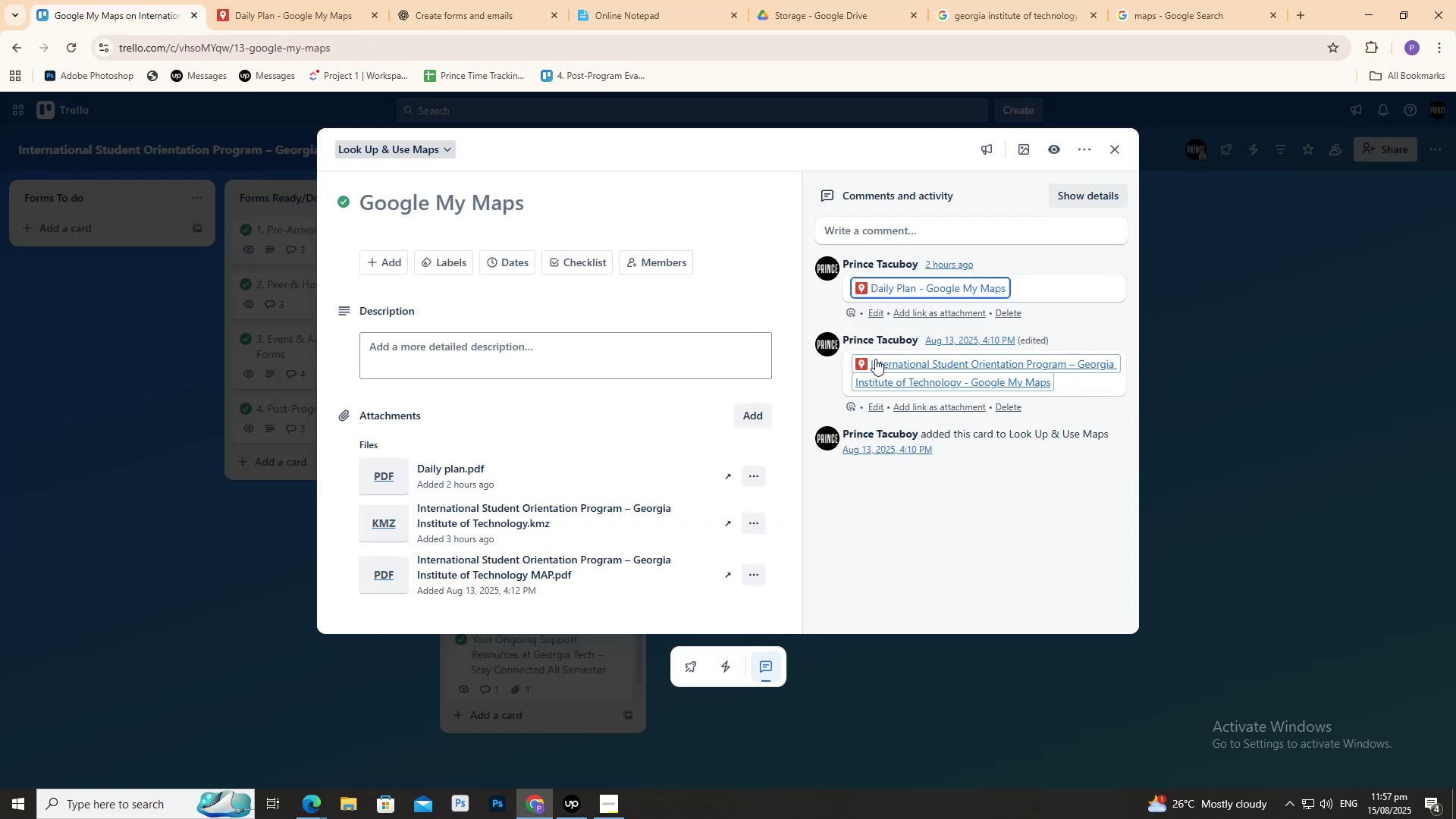 
left_click([878, 359])
 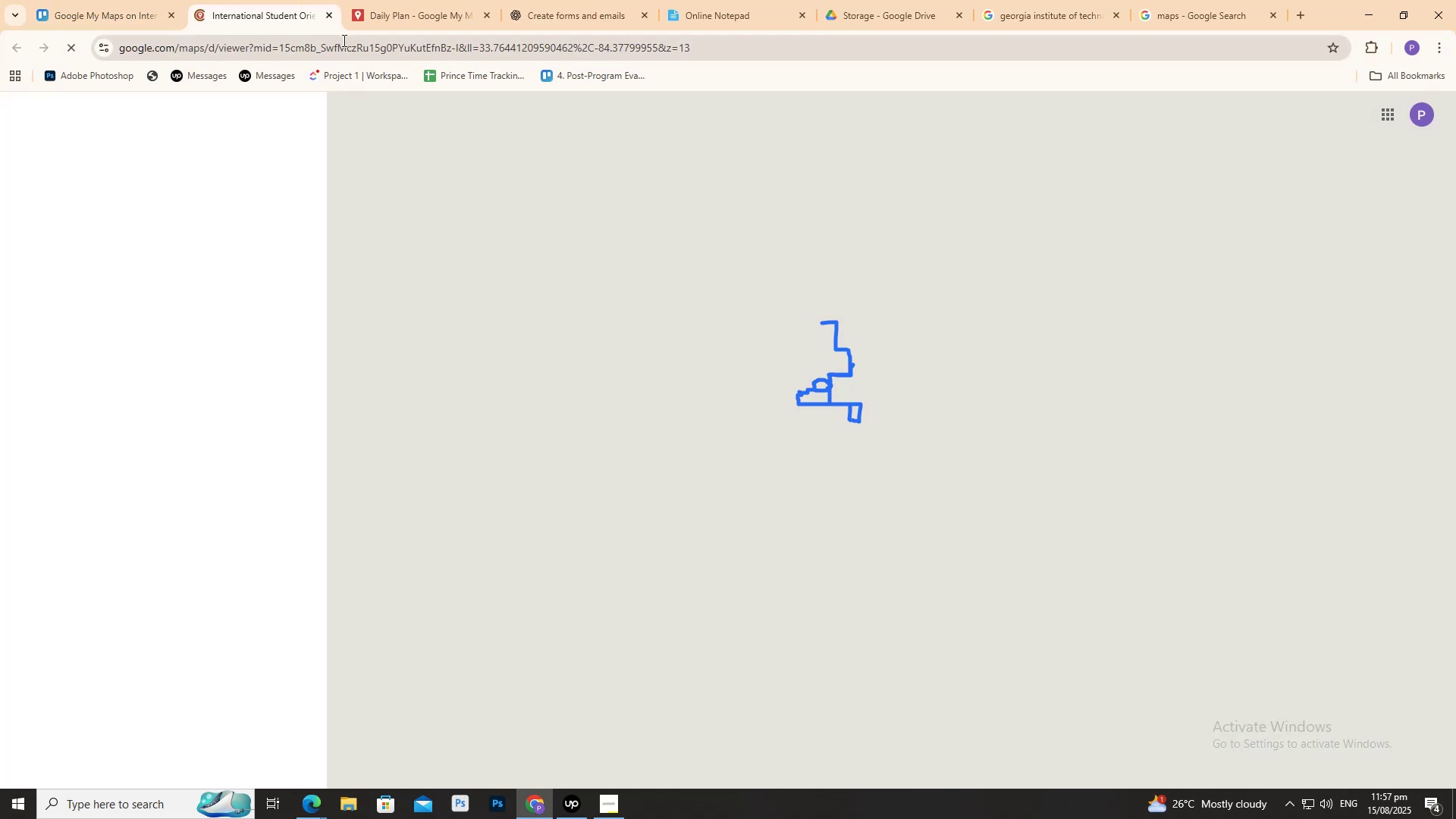 
left_click([347, 39])
 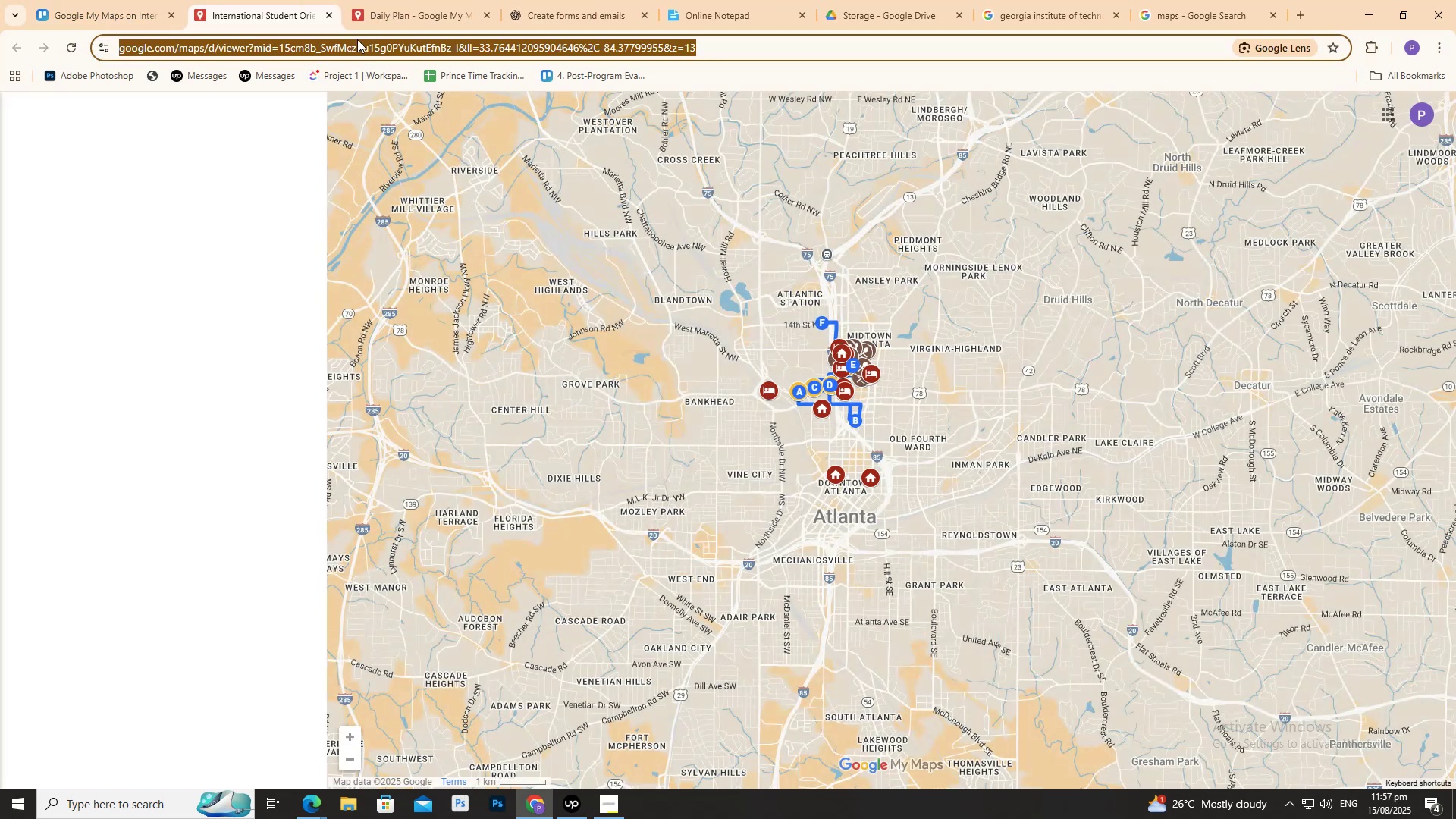 
key(Control+C)
 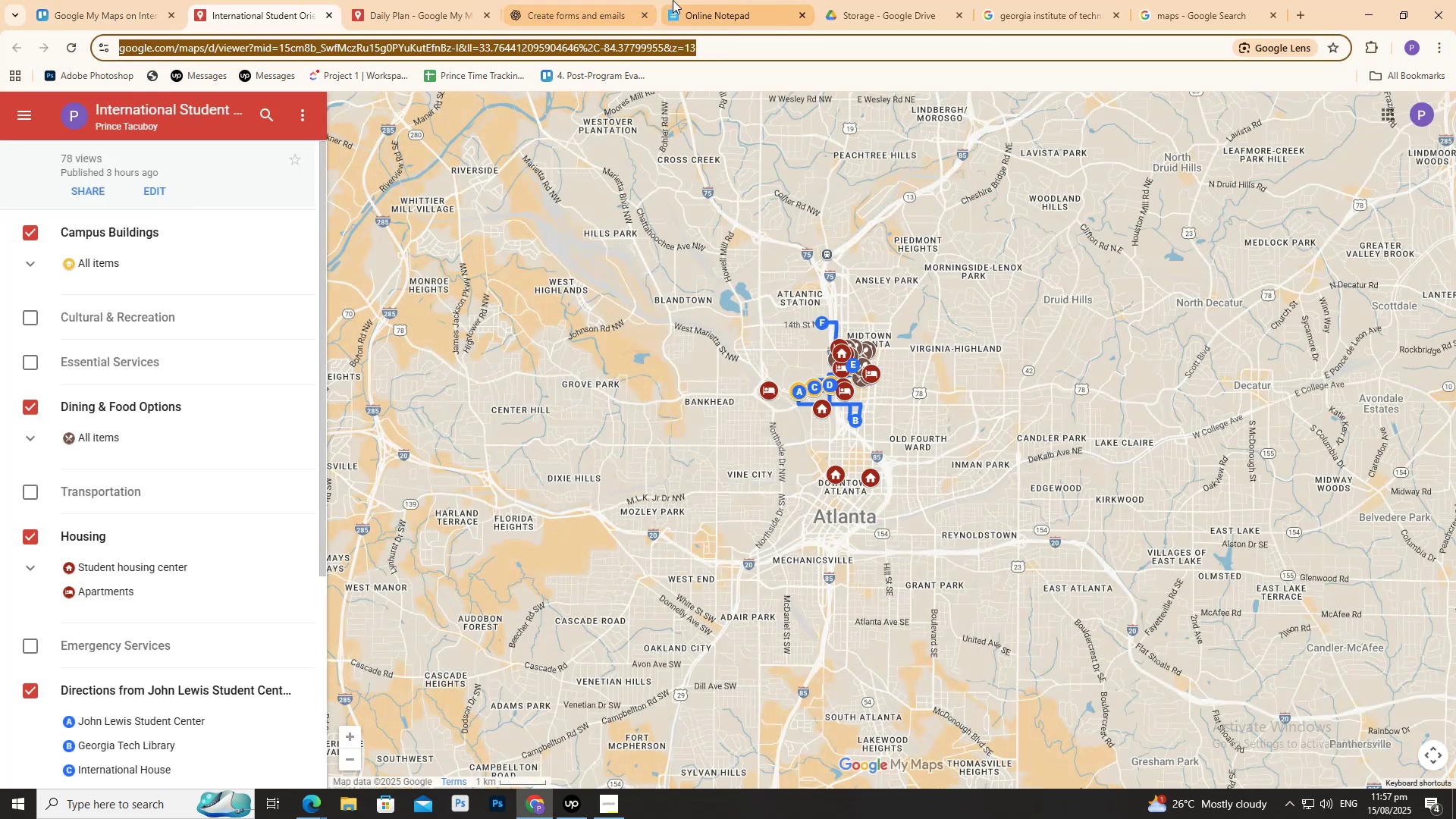 
key(Control+C)
 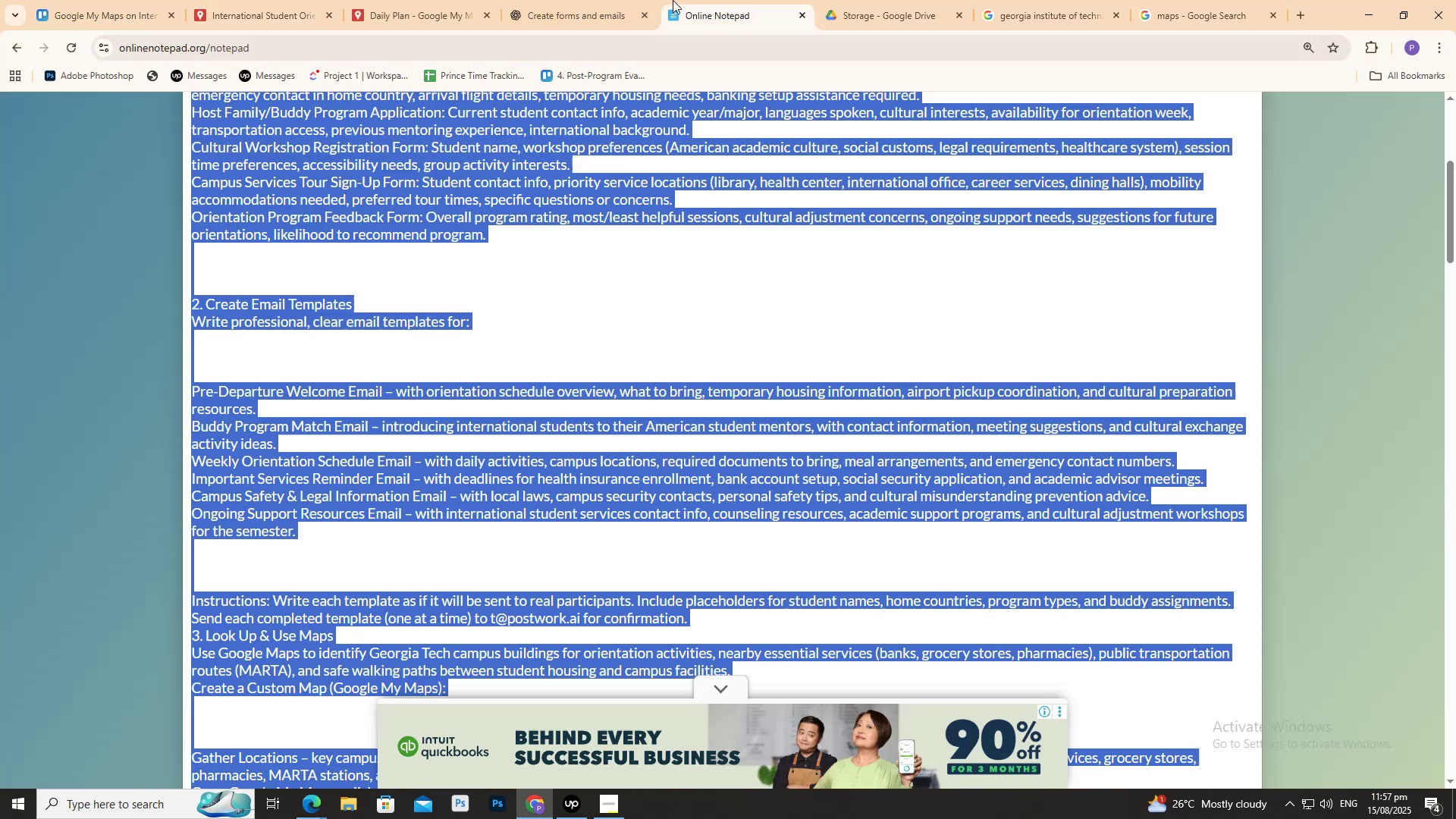 
left_click([673, 0])
 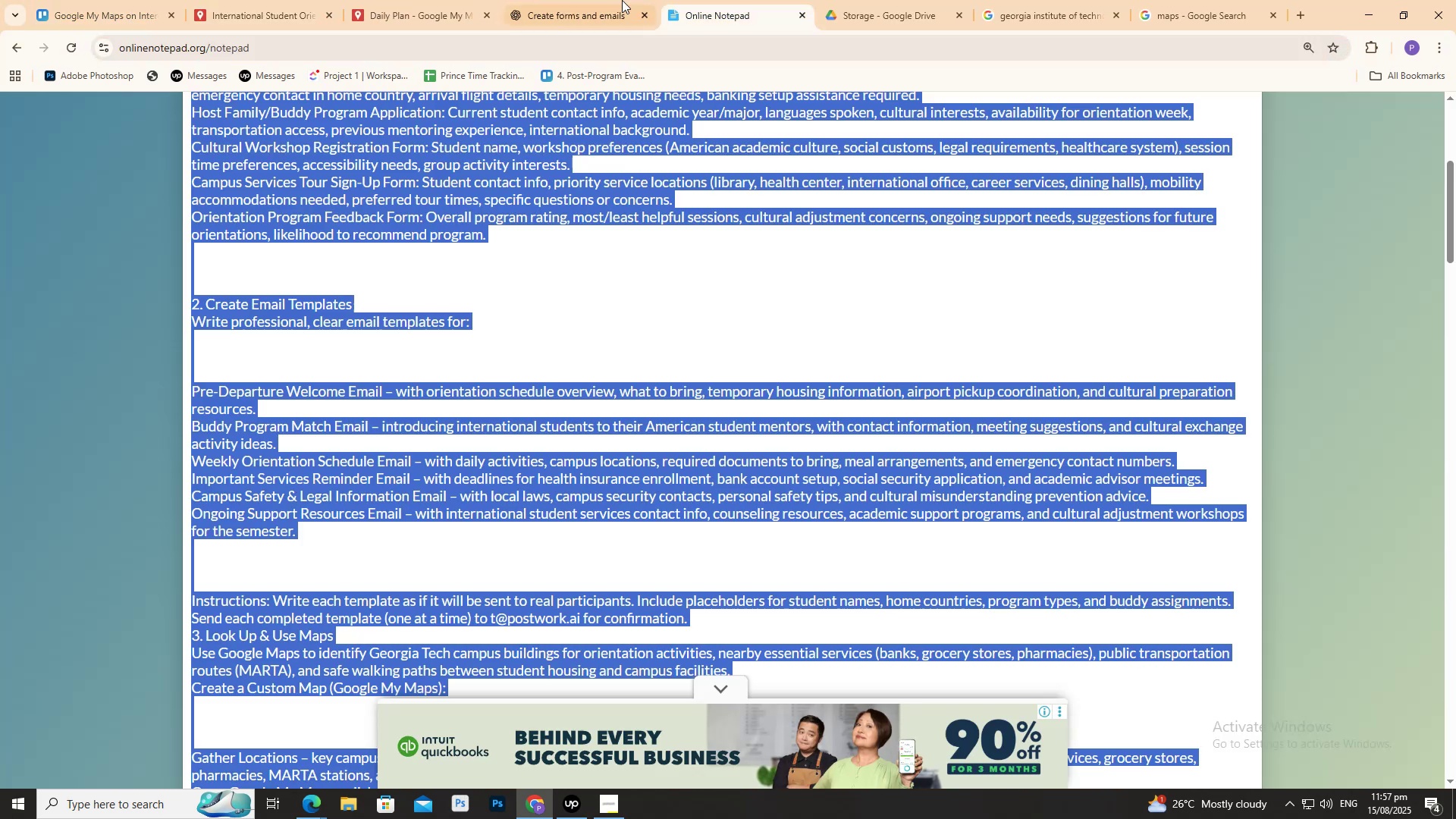 
left_click([607, 0])
 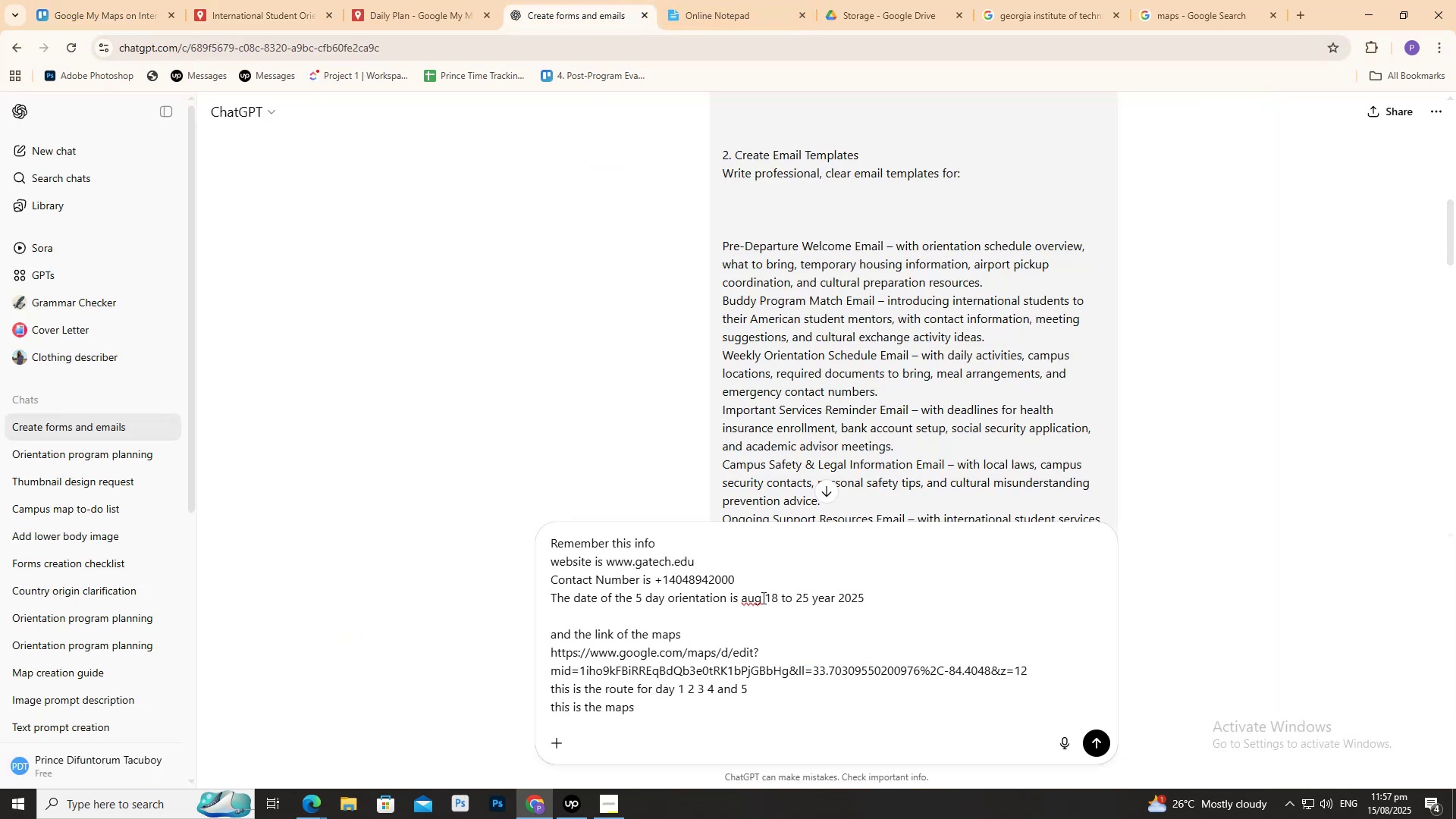 
key(Control+V)
 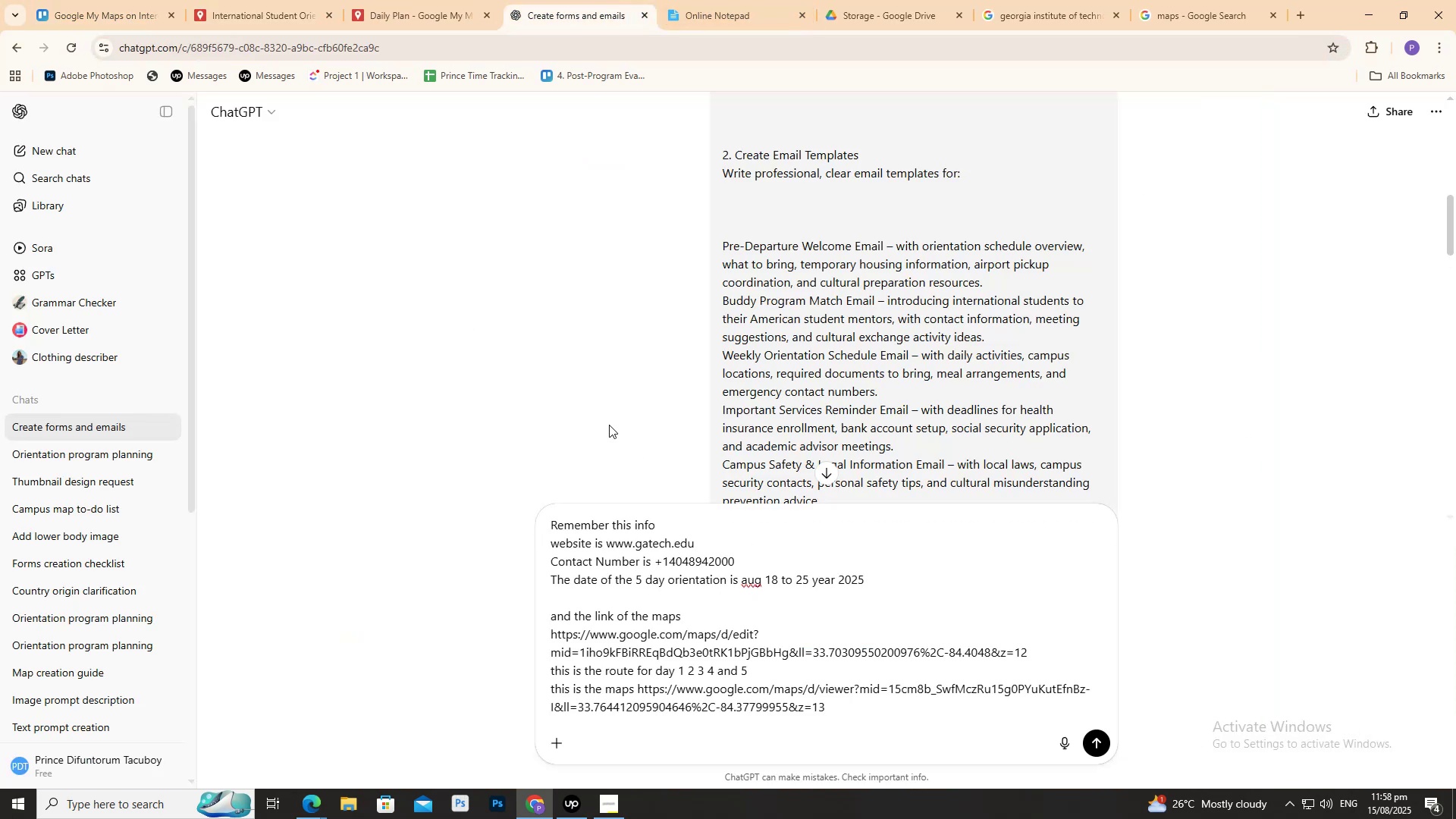 
key(Shift+ShiftRight)
 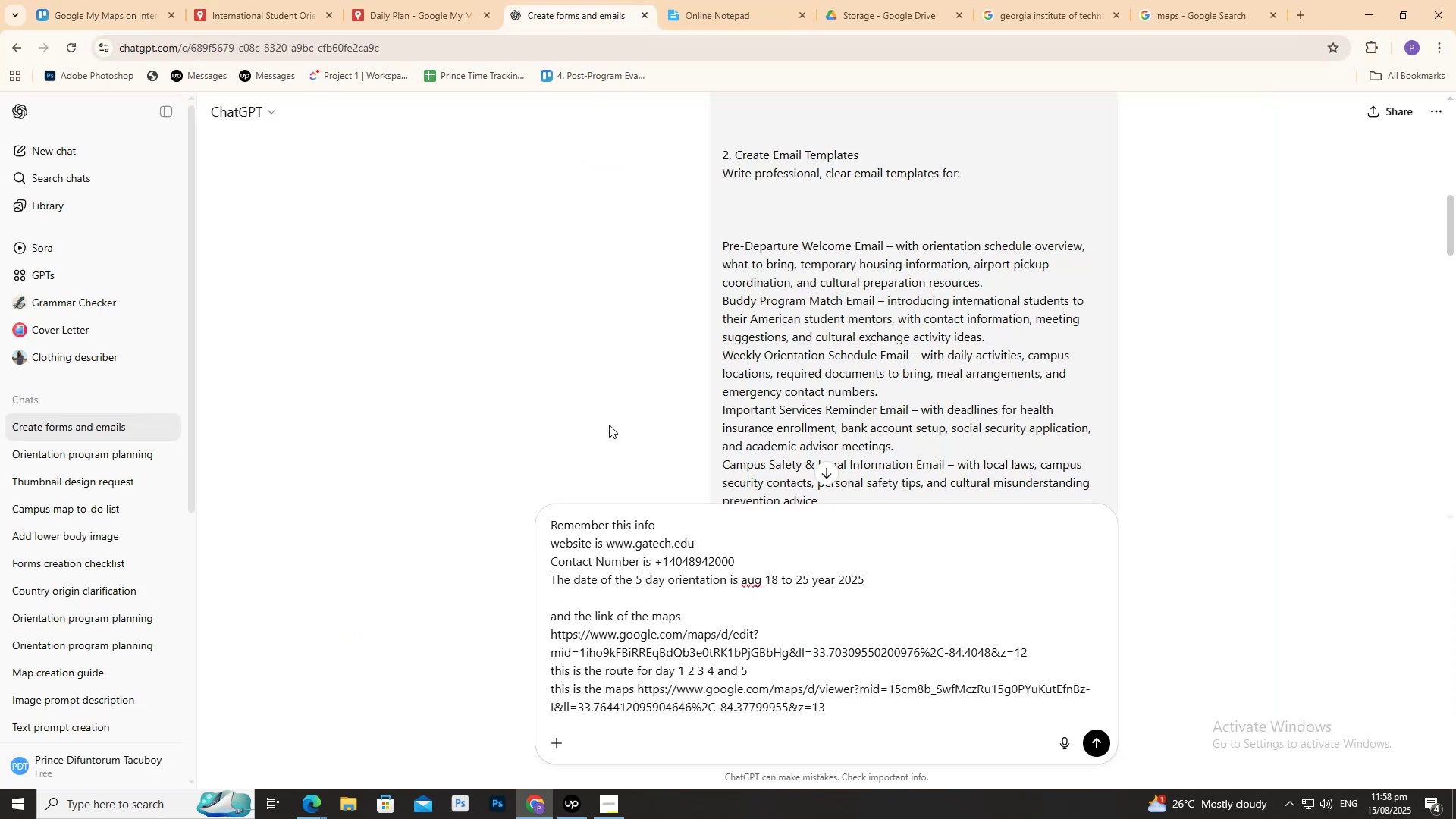 
key(Shift+Enter)
 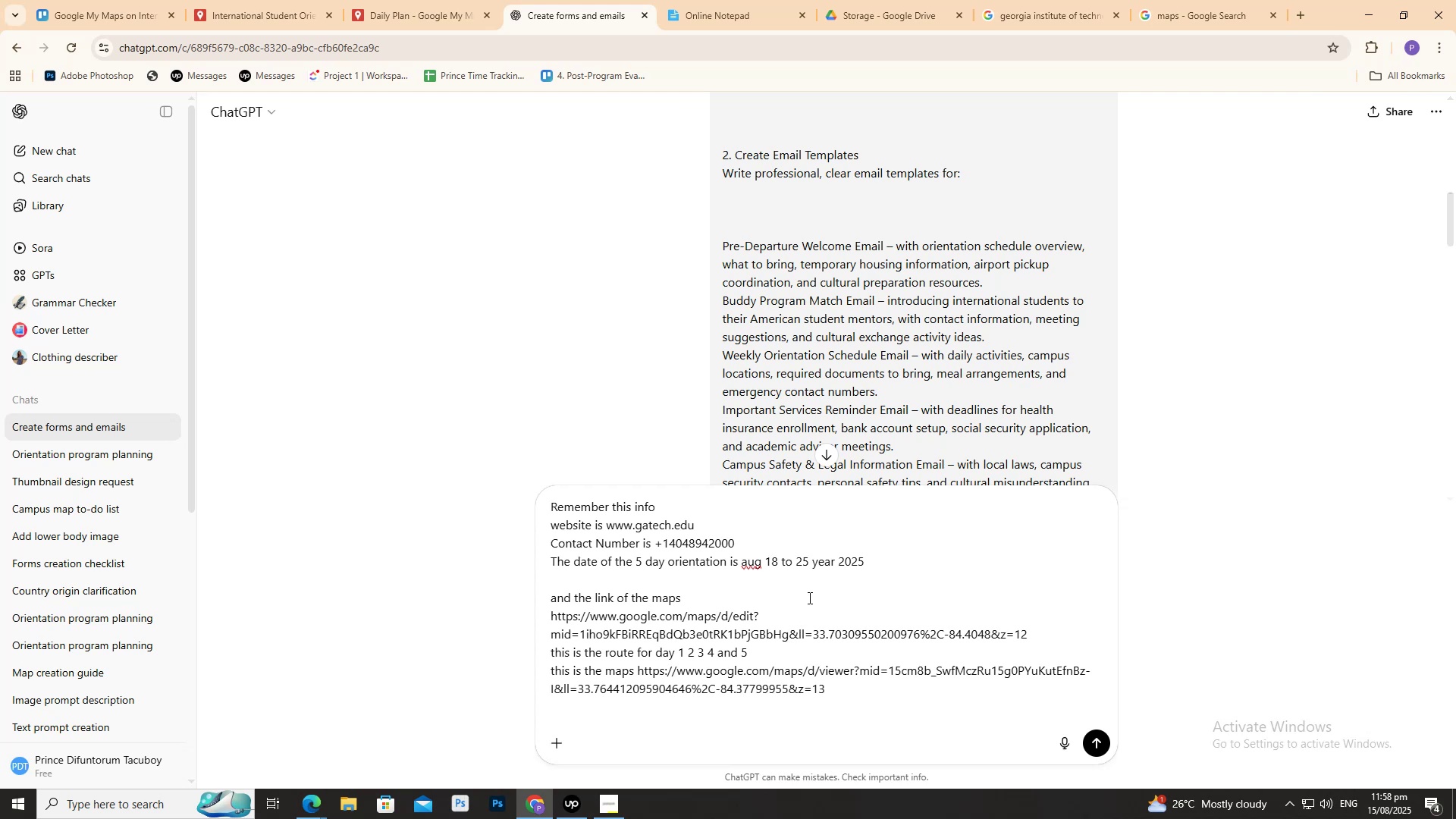 
wait(5.46)
 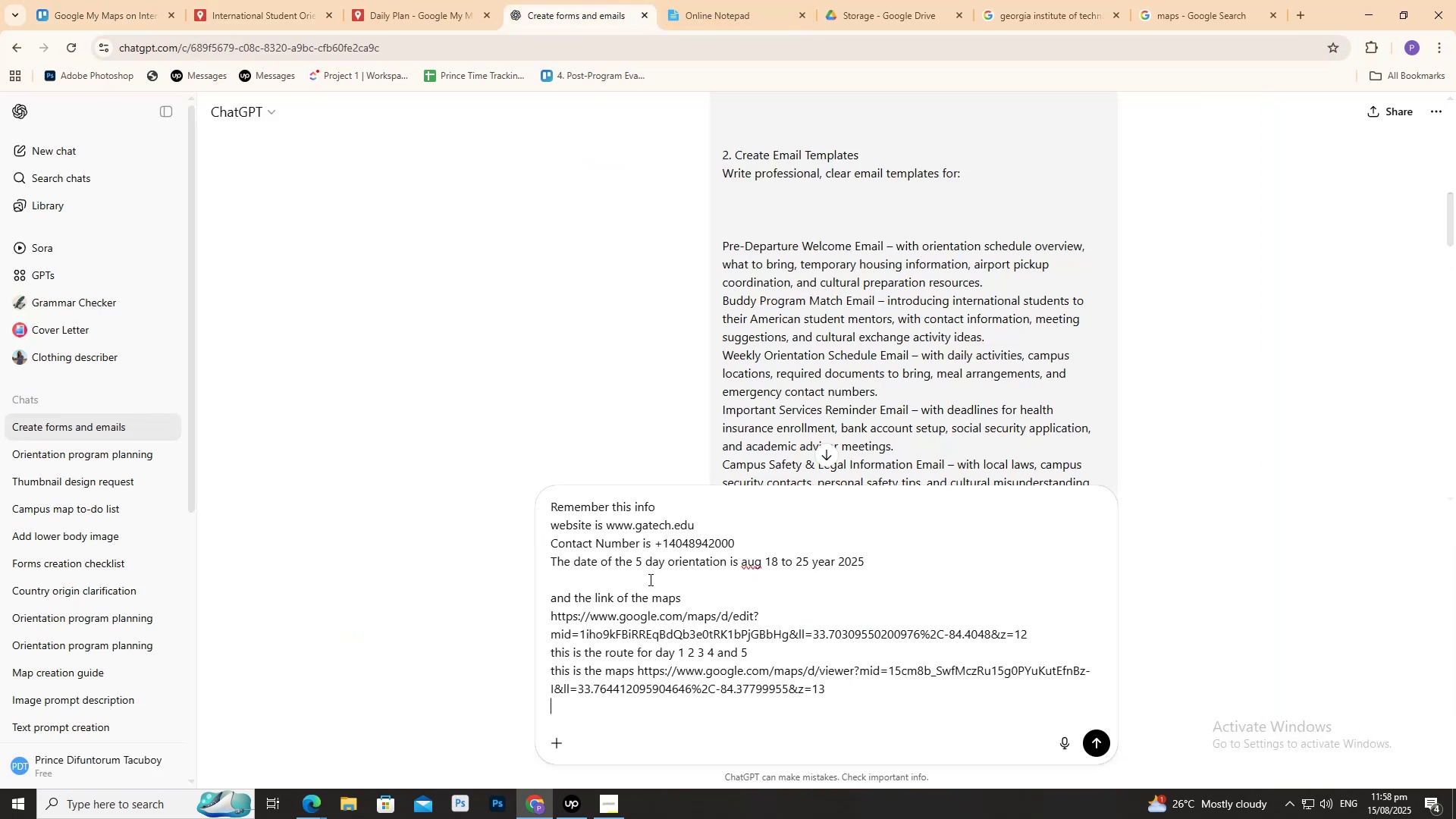 
type(with india)
key(Backspace)
type(cations pins )
 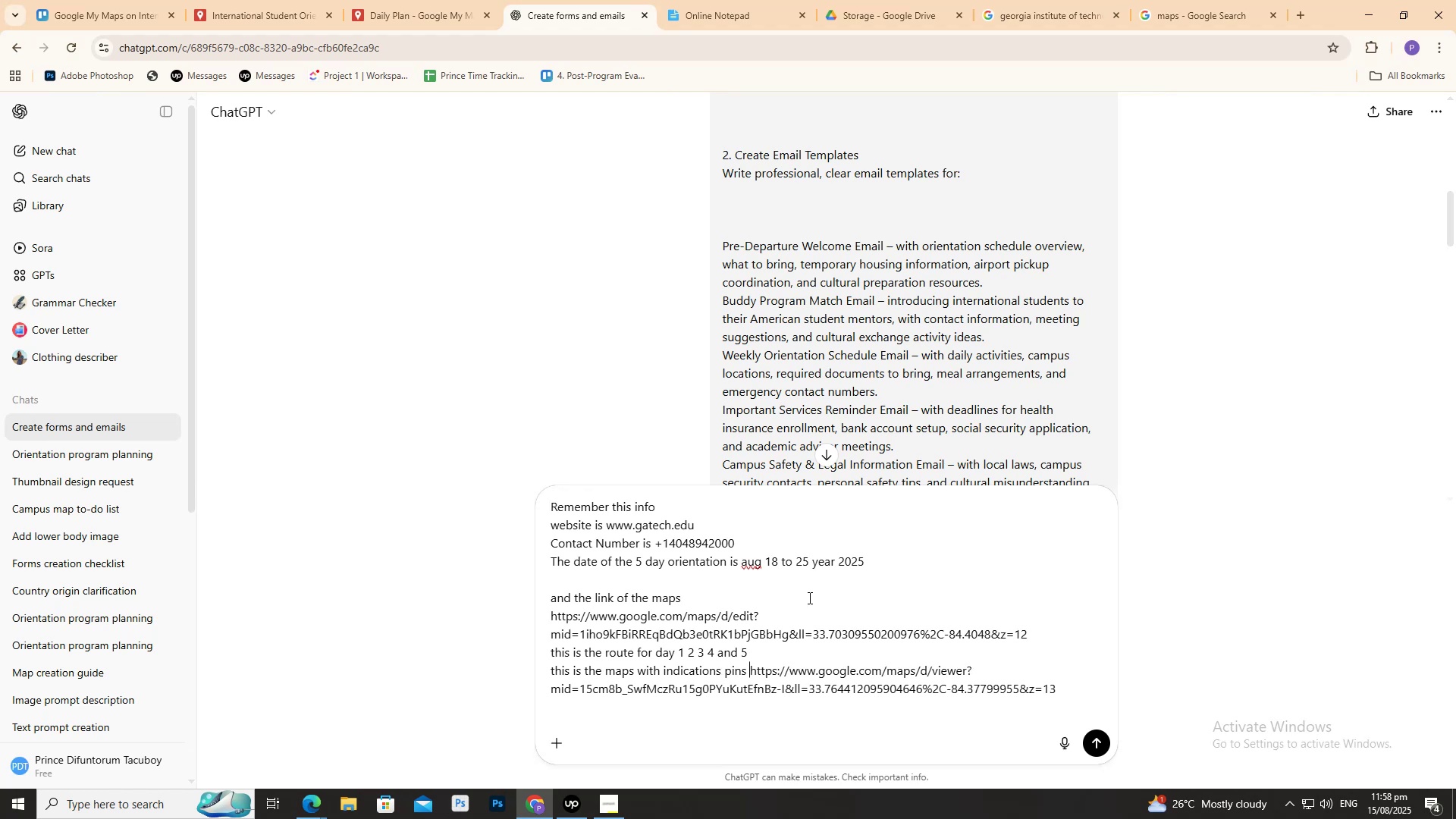 
wait(6.24)
 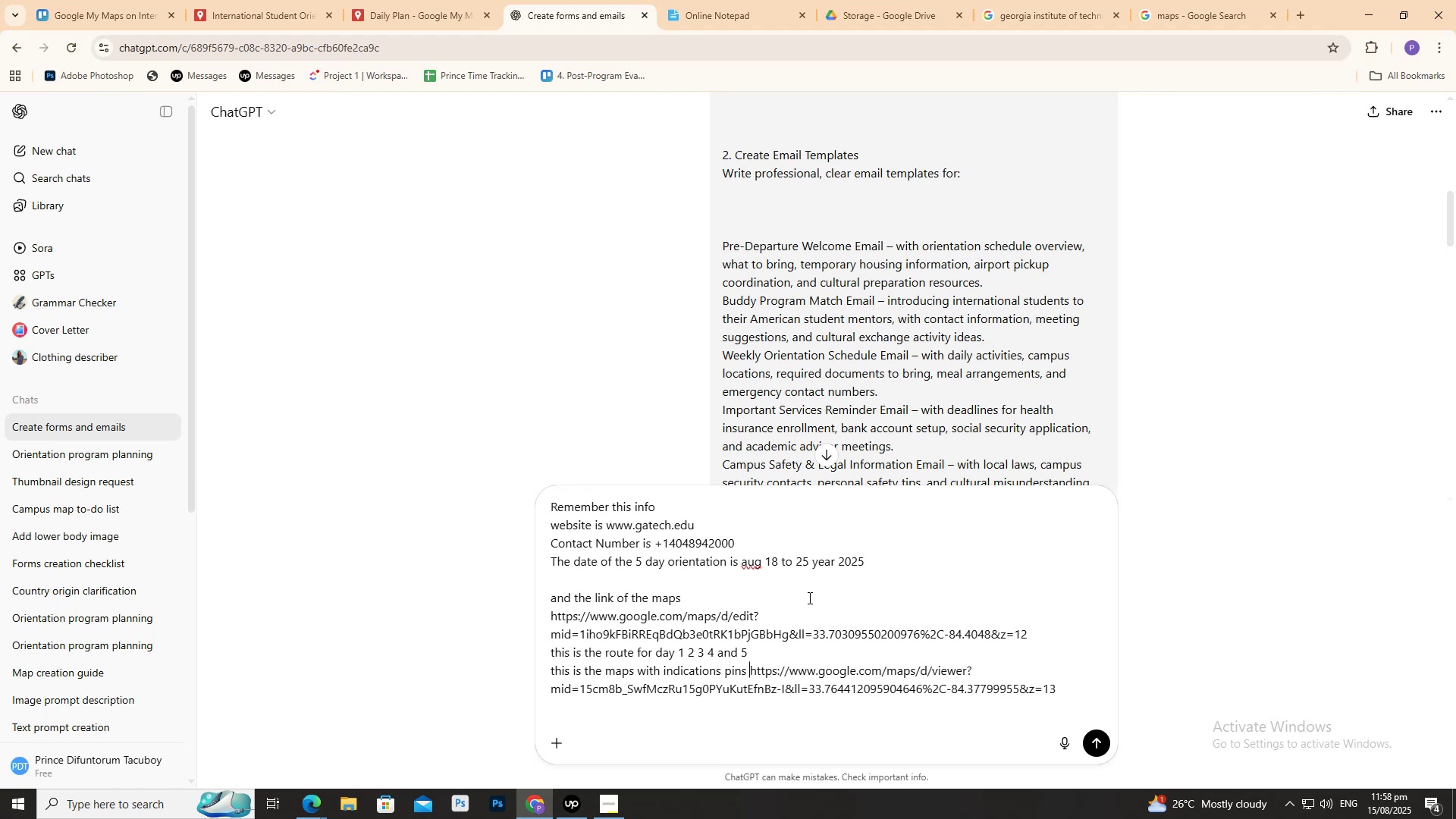 
left_click([1063, 697])
 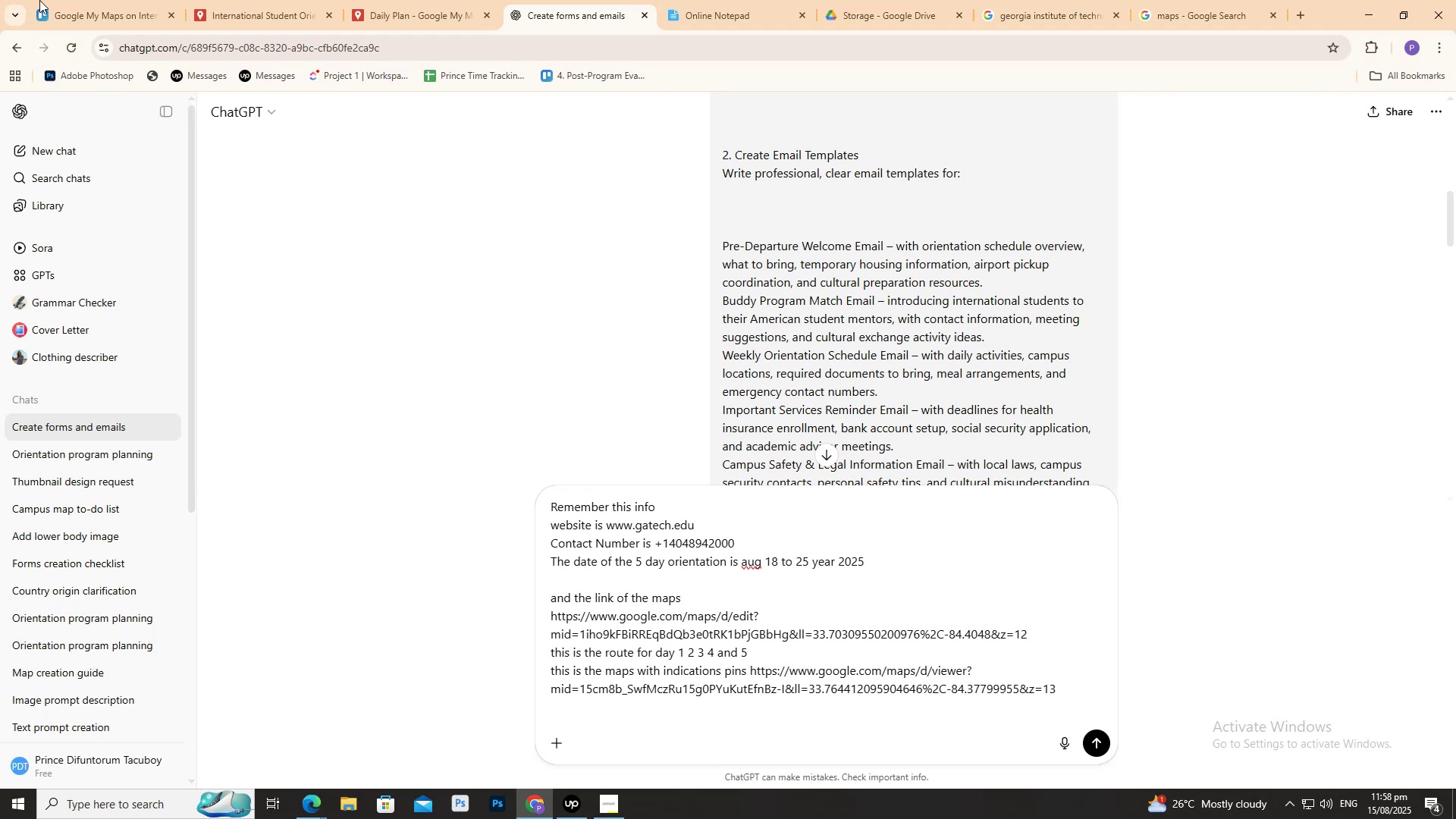 
left_click_drag(start_coordinate=[65, 0], to_coordinate=[61, 3])
 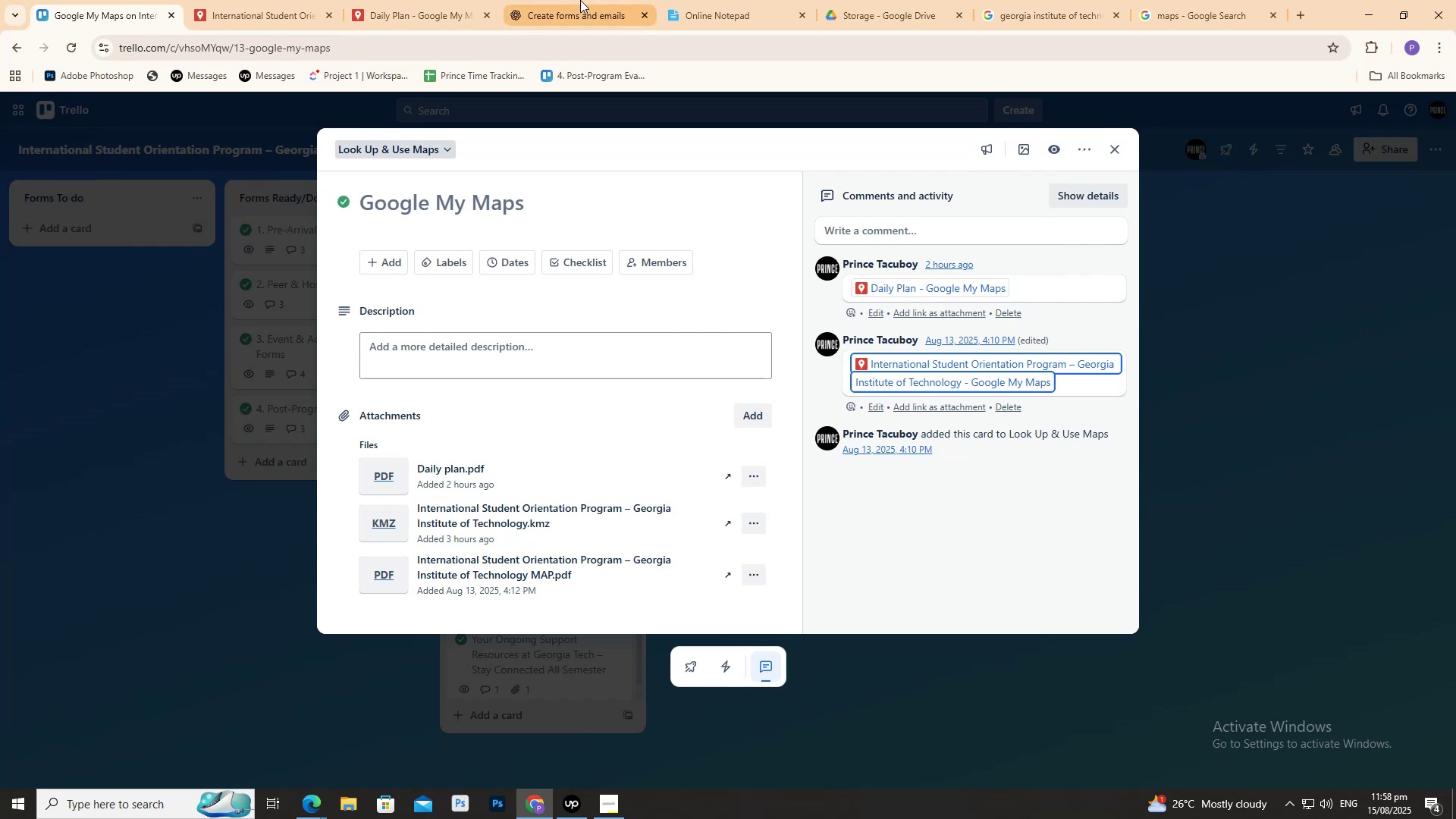 
left_click([435, 0])
 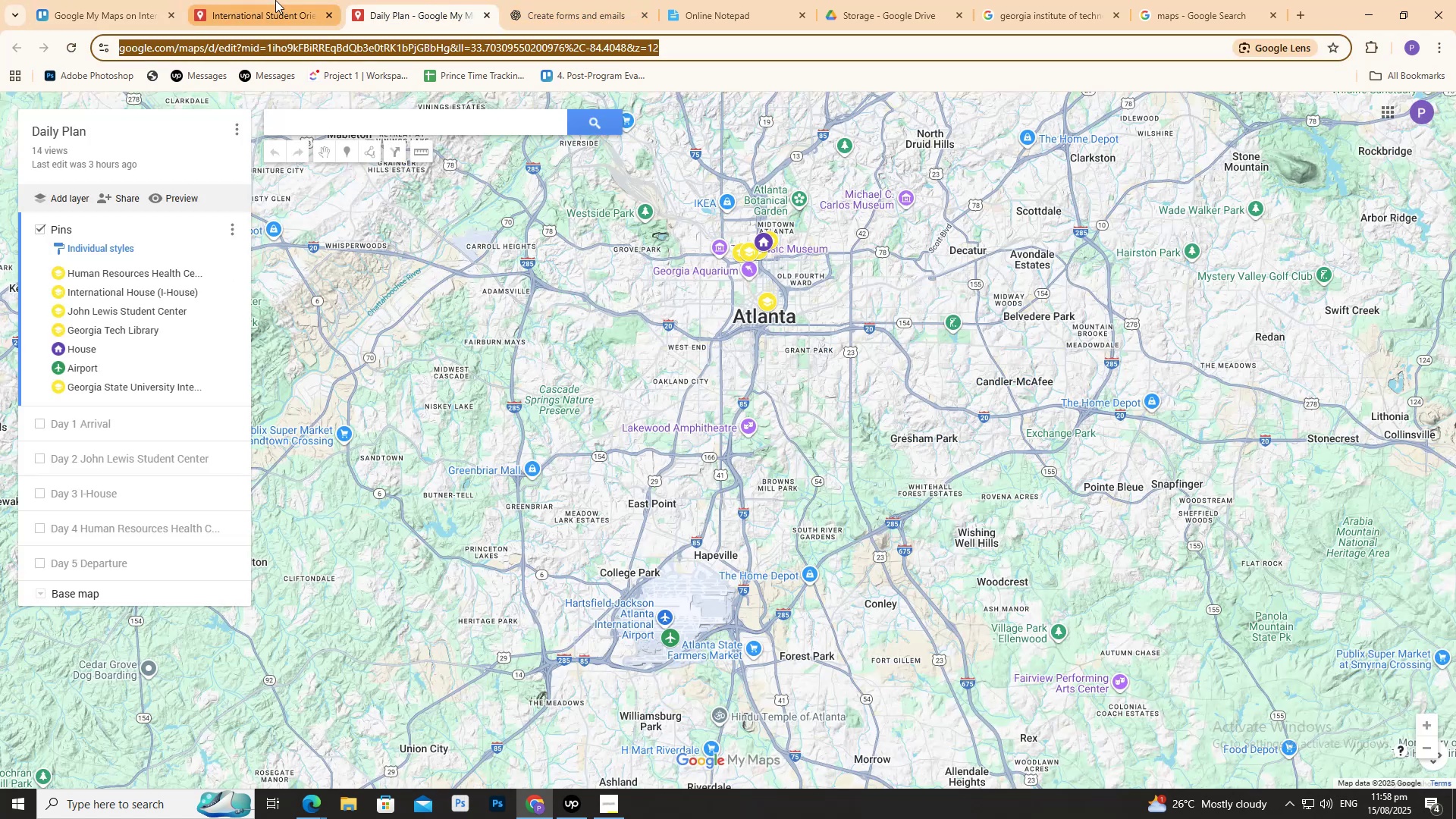 
left_click([271, 0])
 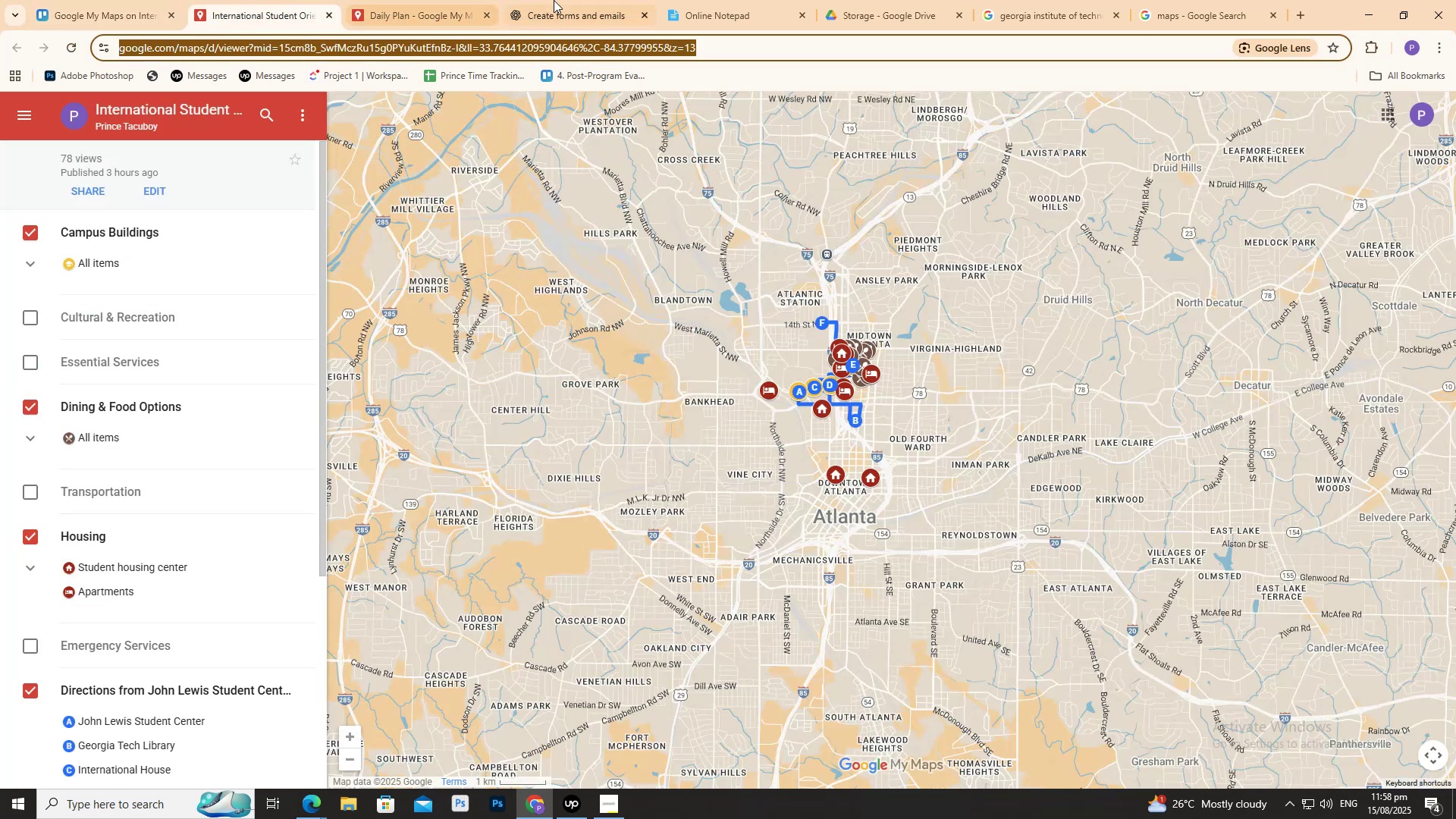 
left_click_drag(start_coordinate=[554, 0], to_coordinate=[554, 4])
 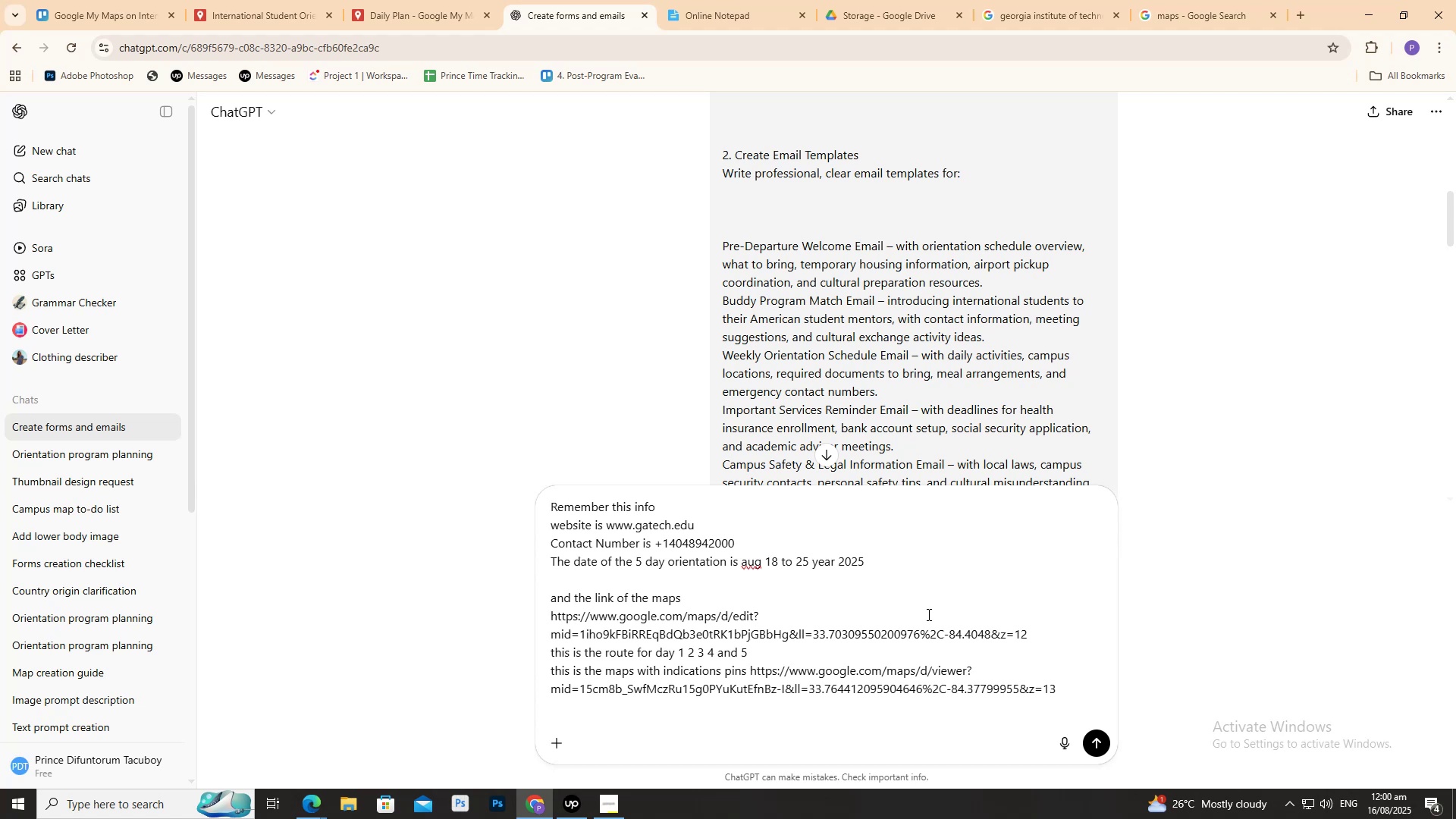 
wait(119.11)
 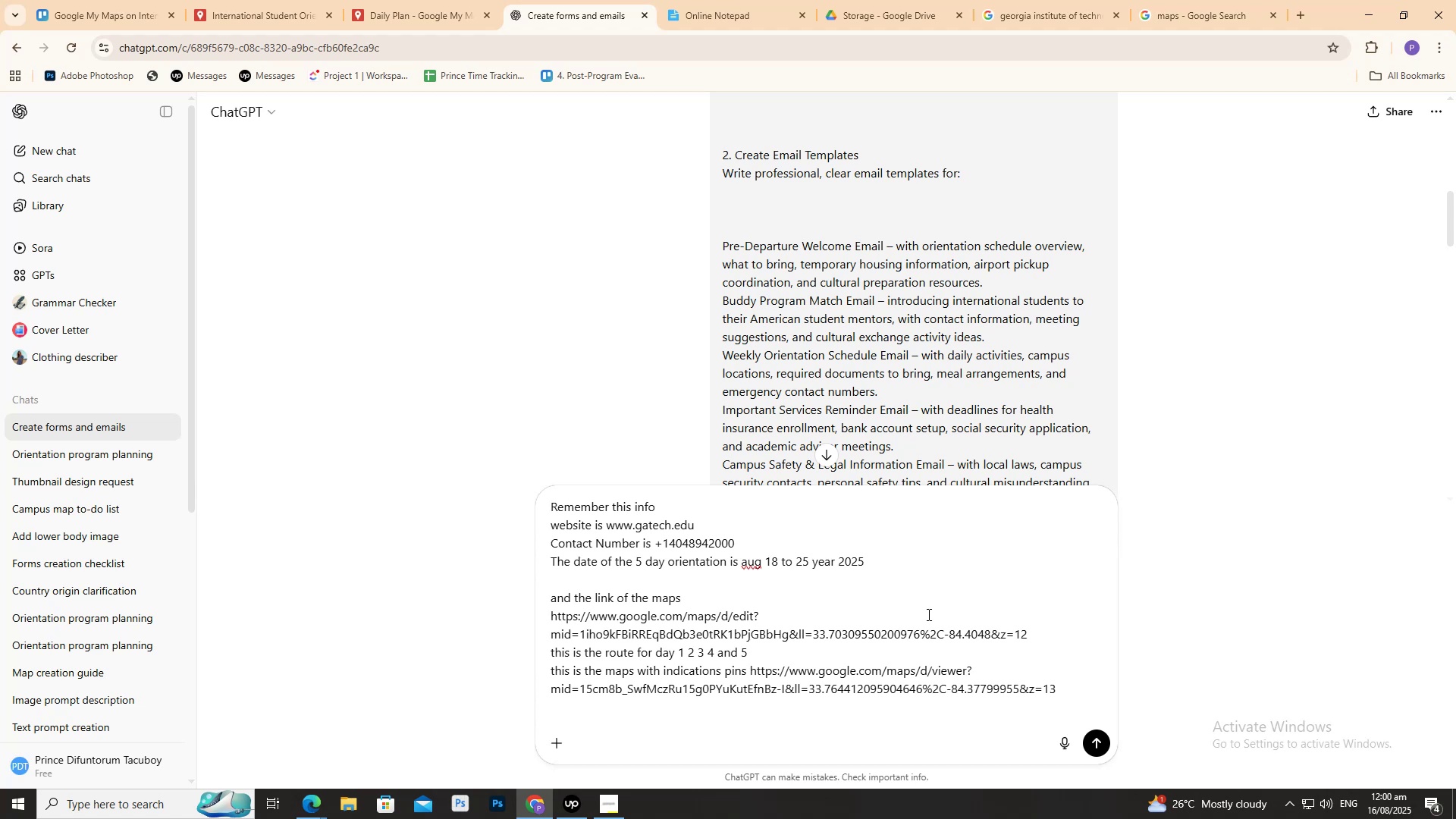 
scroll: coordinate [663, 312], scroll_direction: down, amount: 4.0
 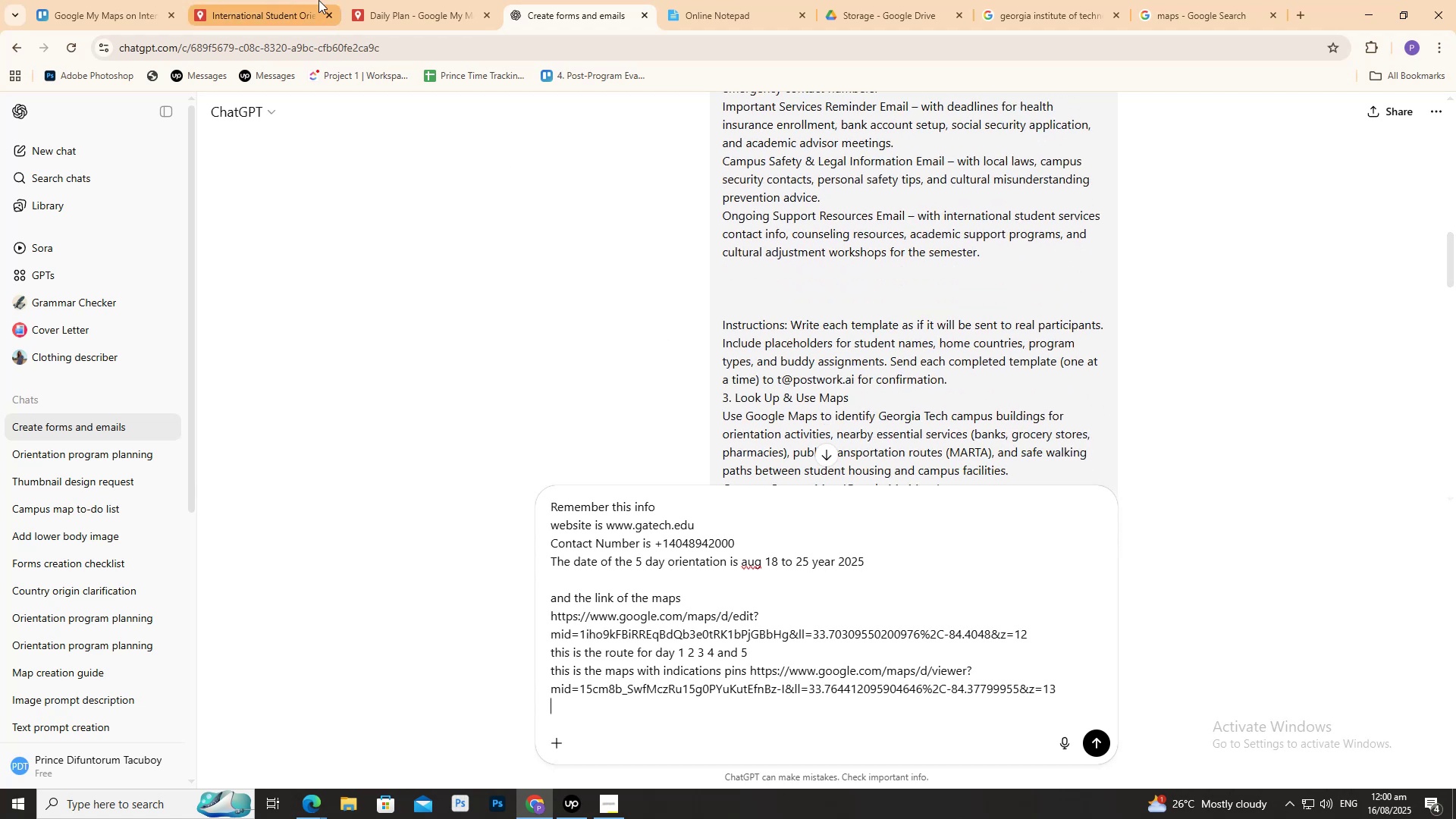 
left_click([454, 0])
 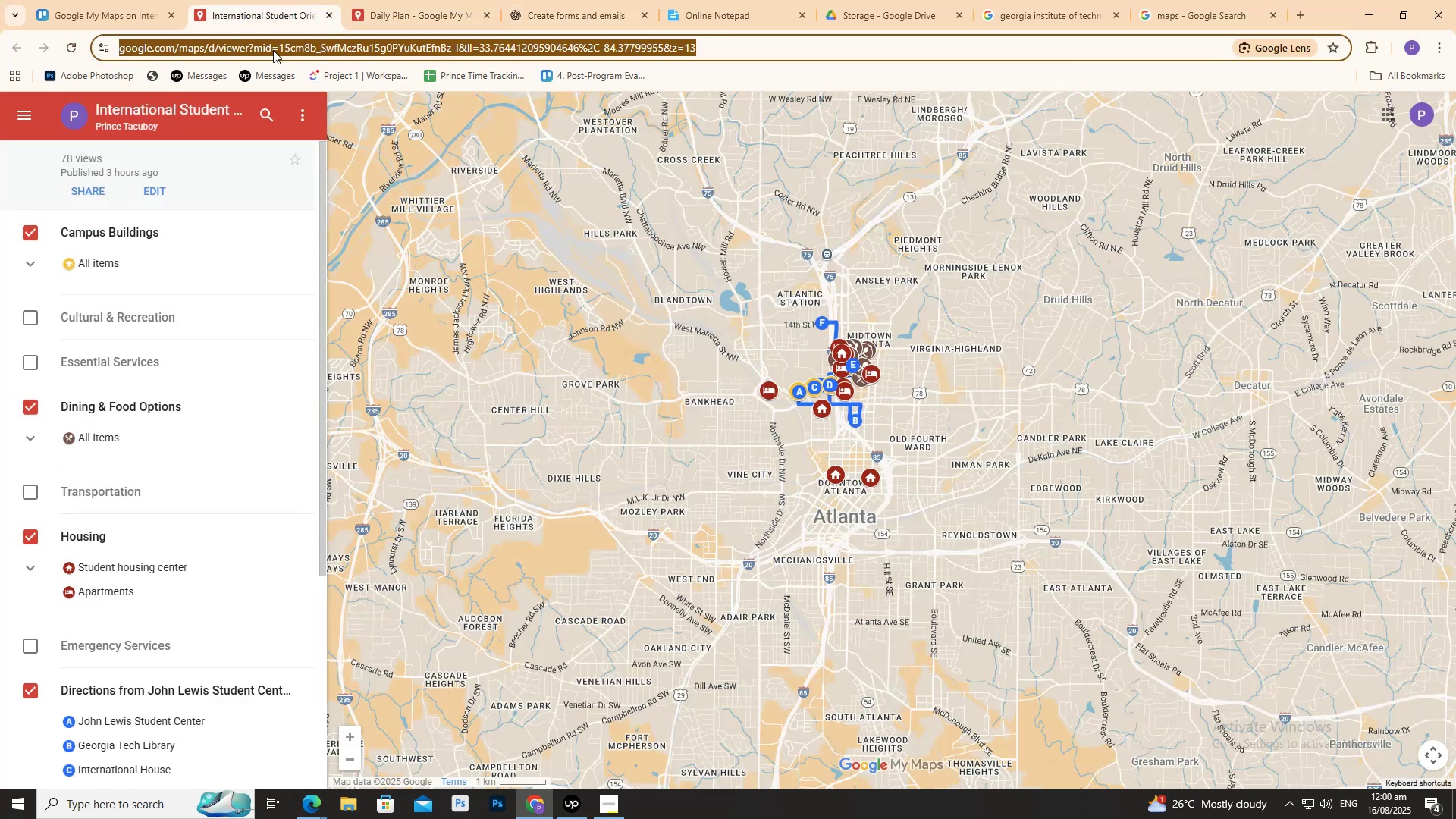 
scroll: coordinate [842, 442], scroll_direction: up, amount: 4.0
 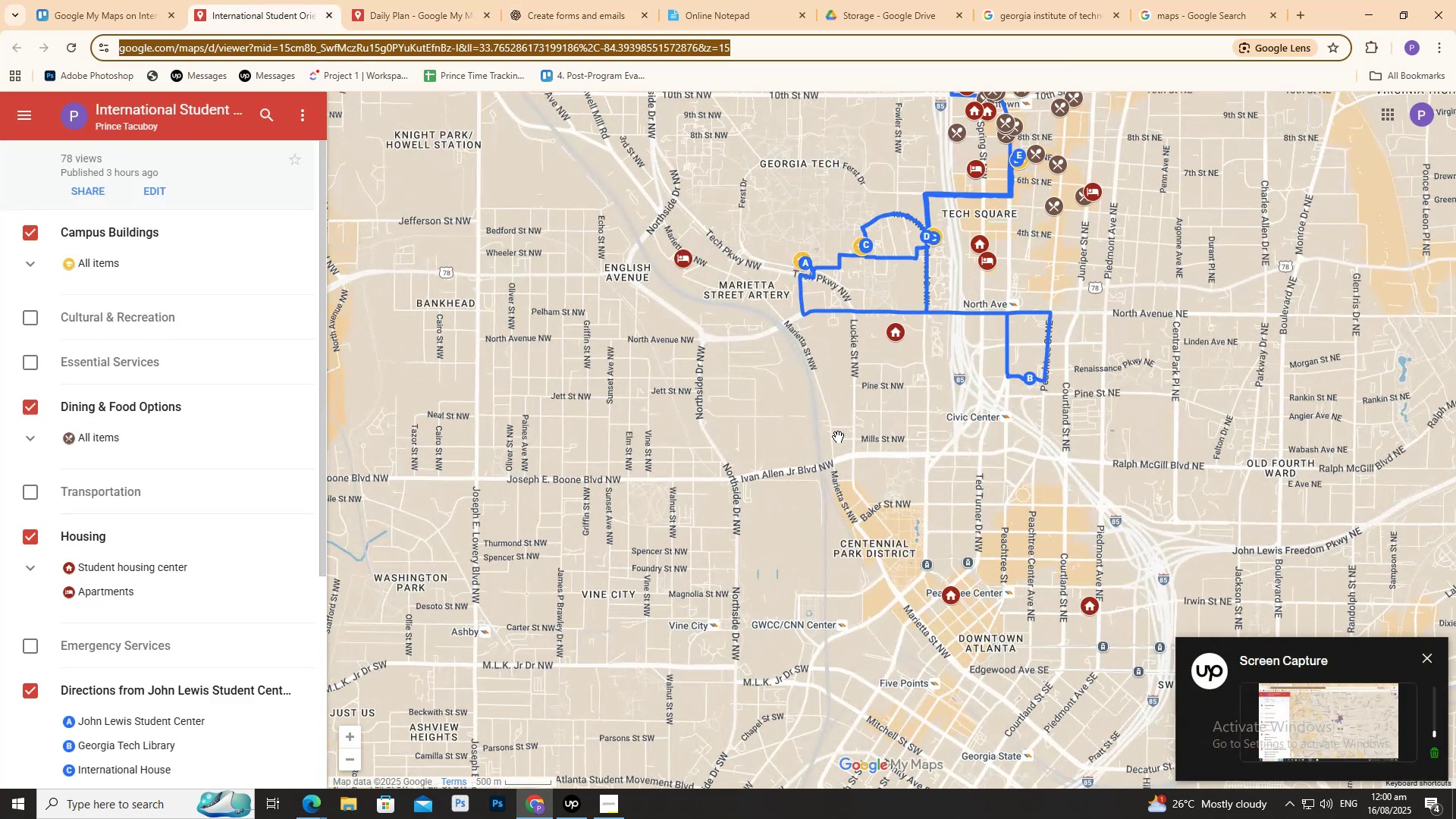 
left_click_drag(start_coordinate=[886, 365], to_coordinate=[886, 403])
 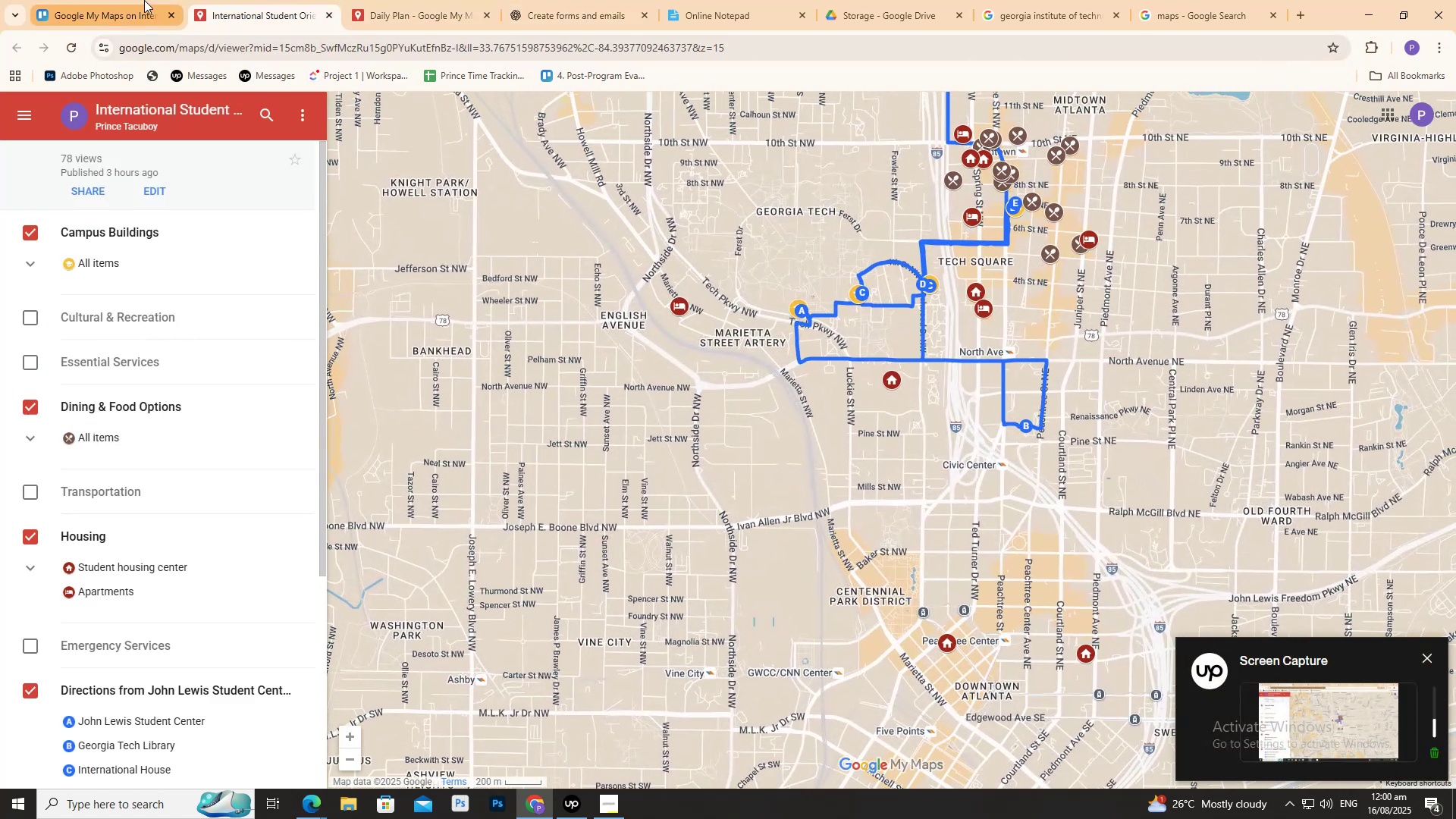 
left_click([137, 0])
 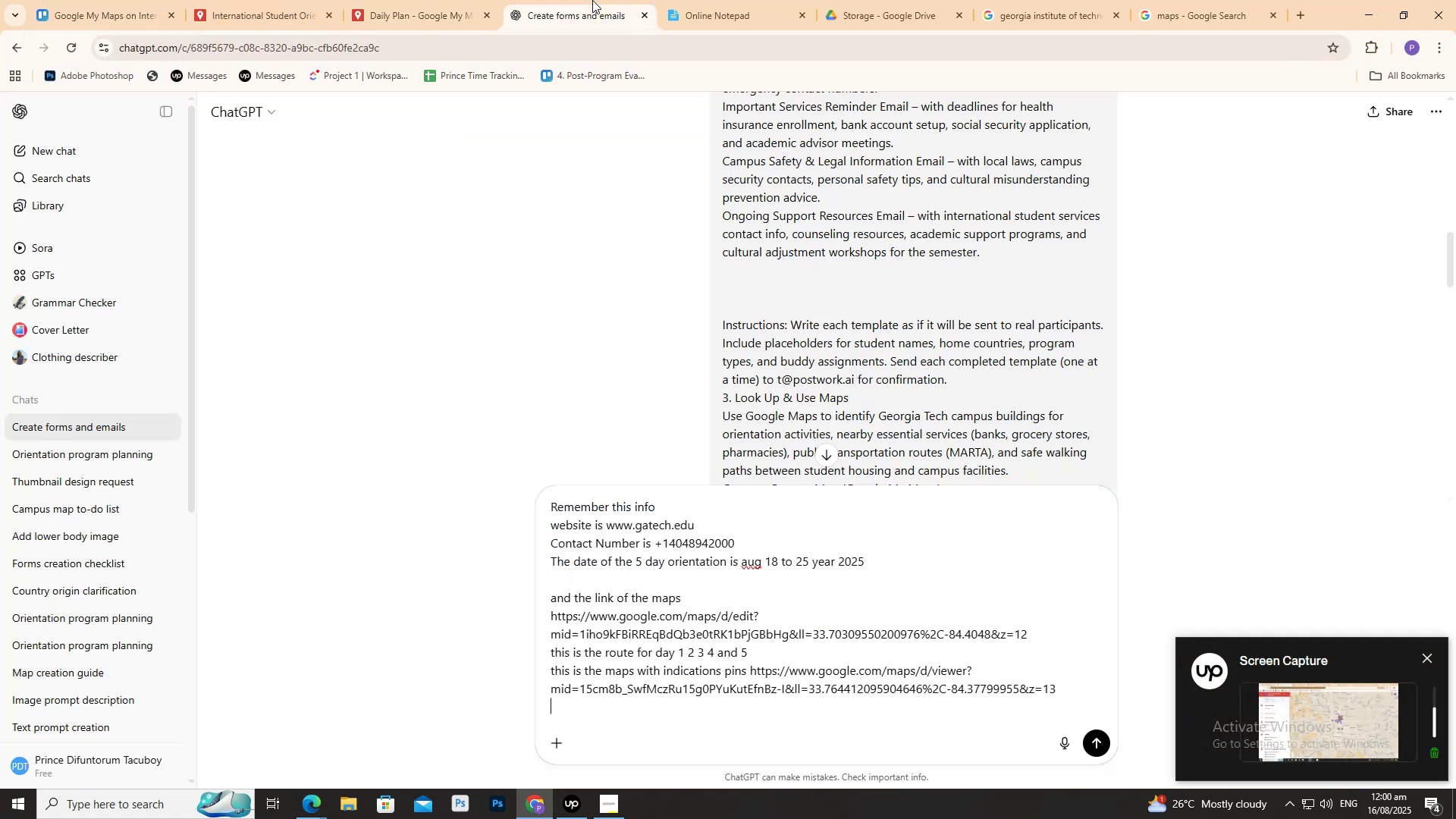 
double_click([724, 0])
 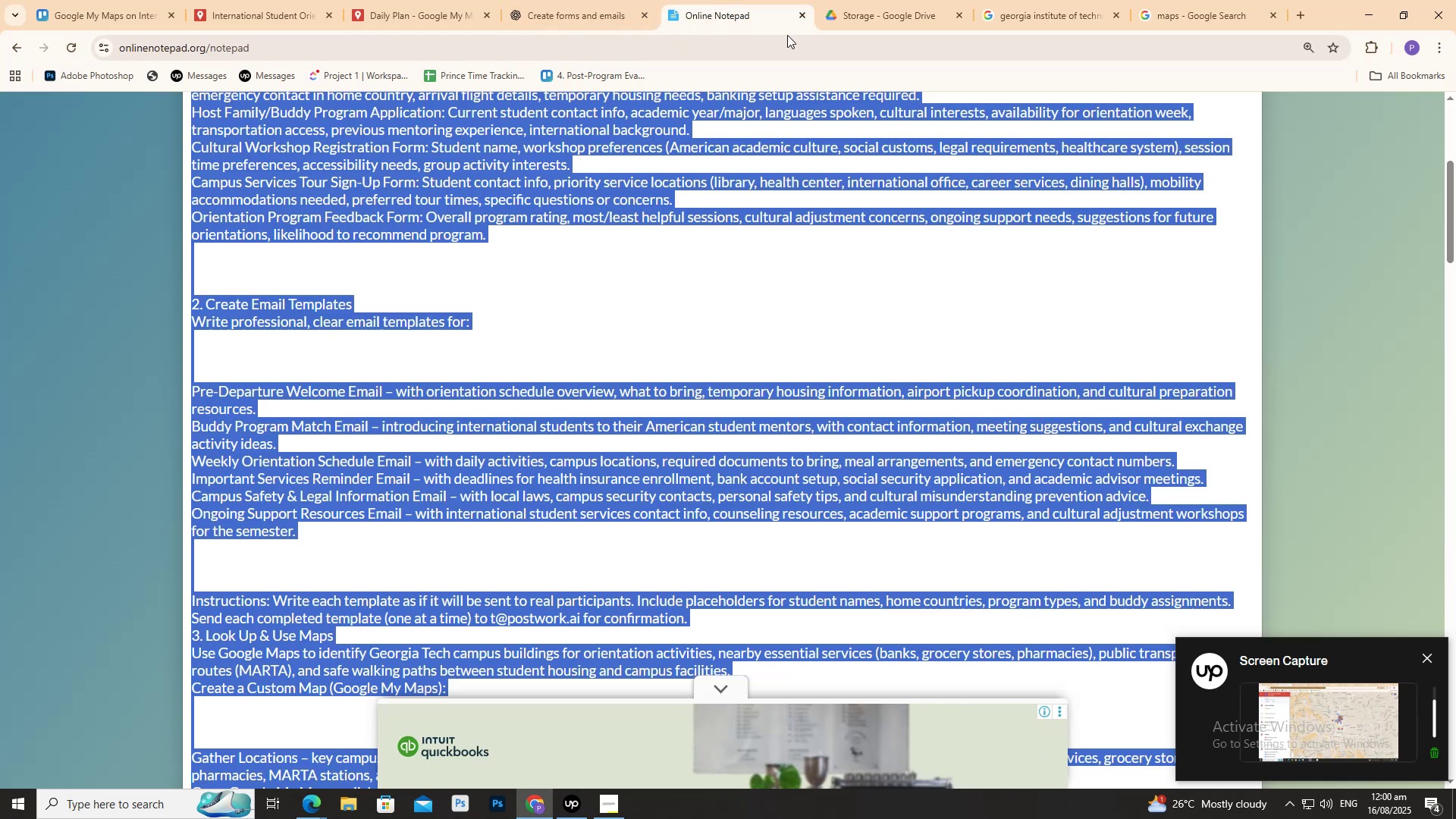 
scroll: coordinate [764, 303], scroll_direction: down, amount: 10.0
 